 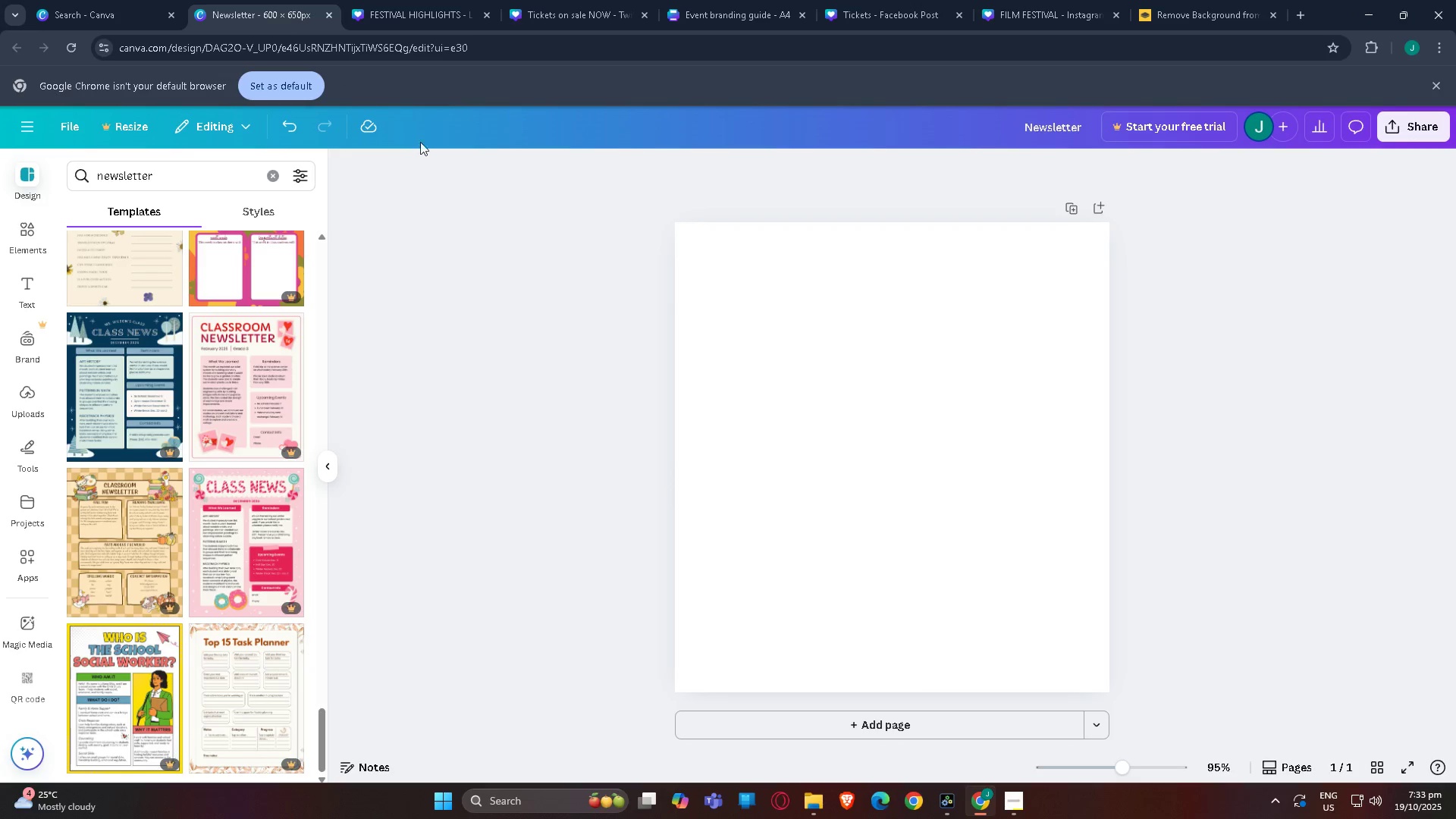 
left_click([261, 171])
 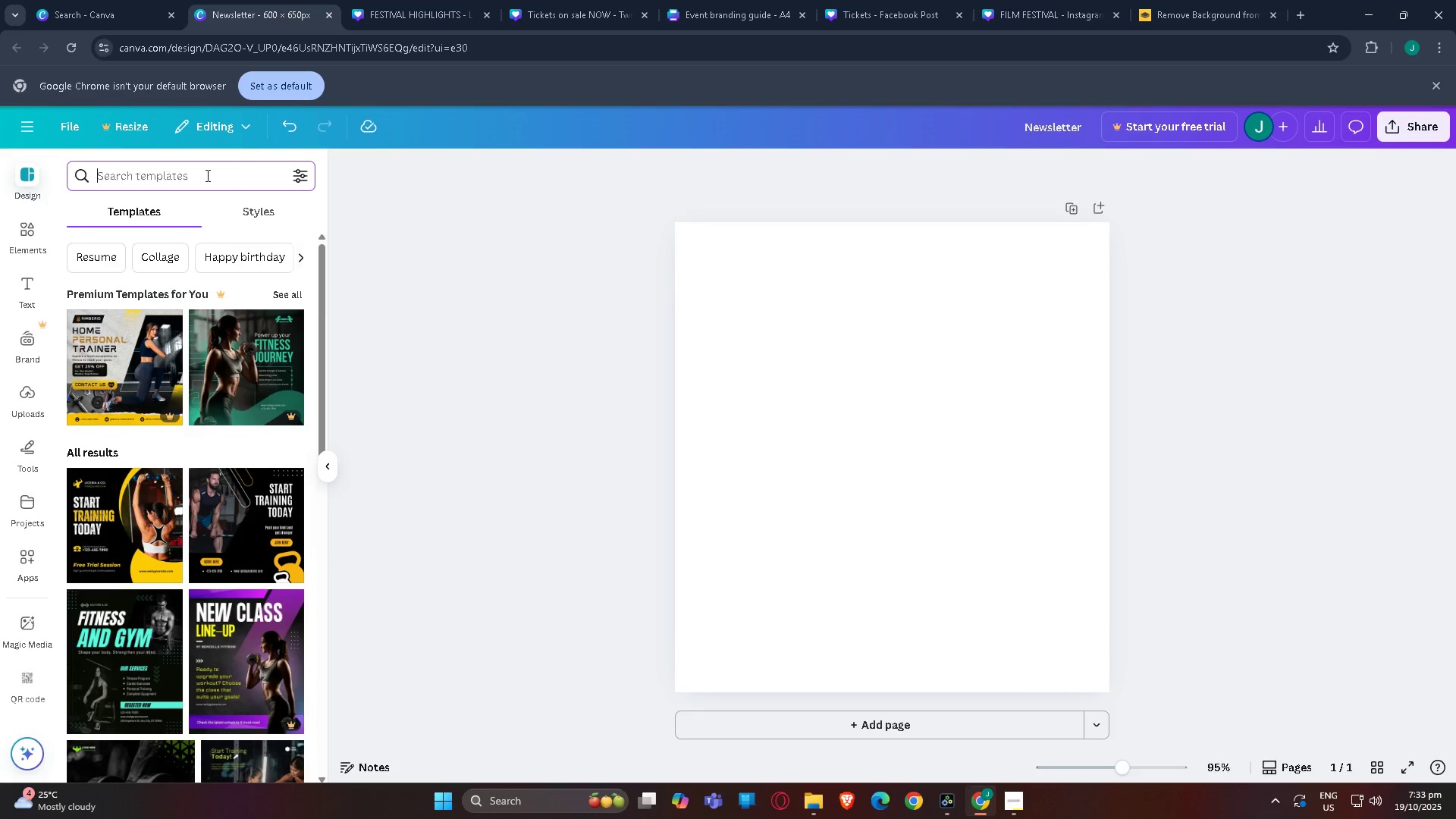 
left_click([183, 175])
 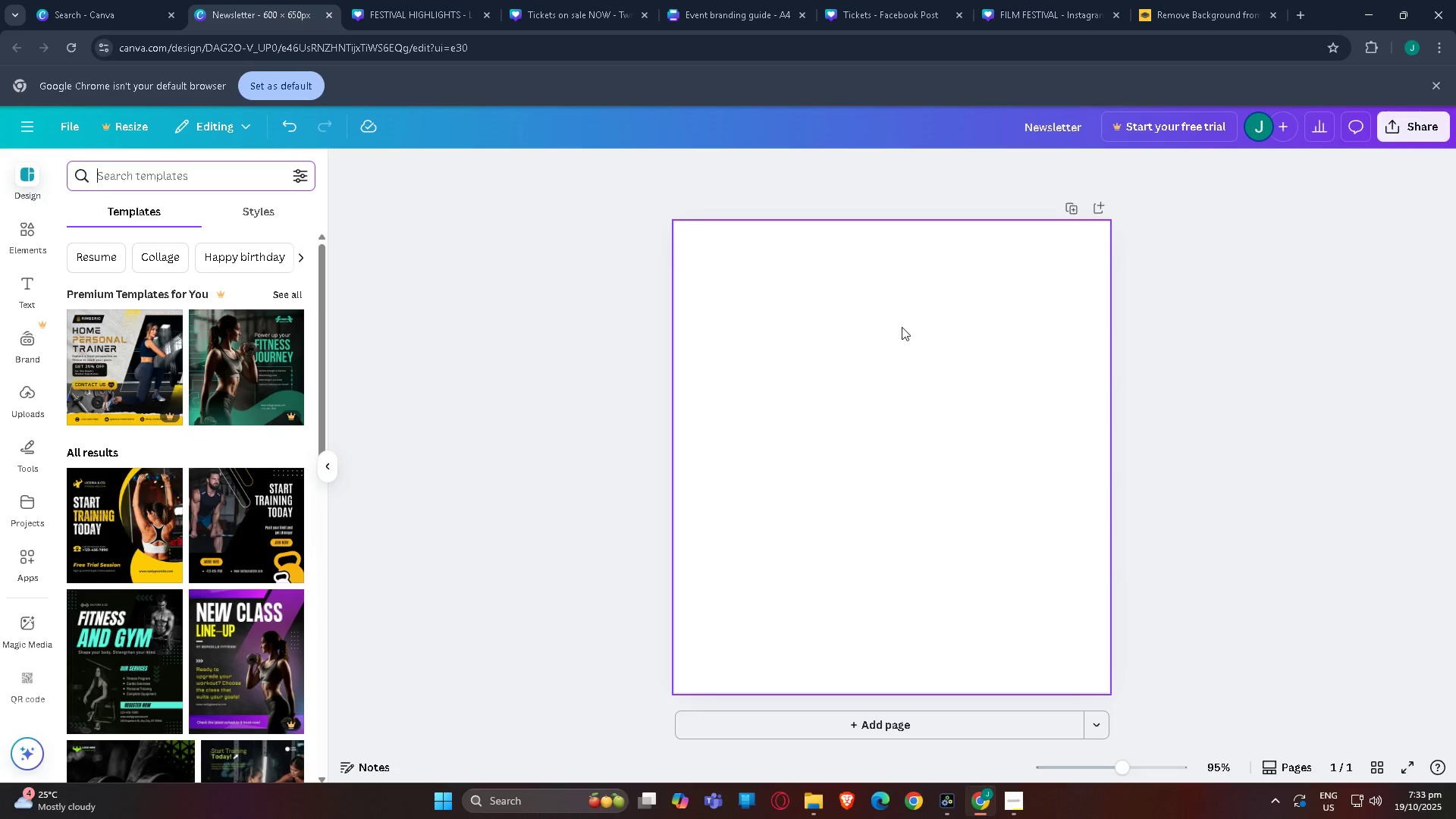 
double_click([902, 328])
 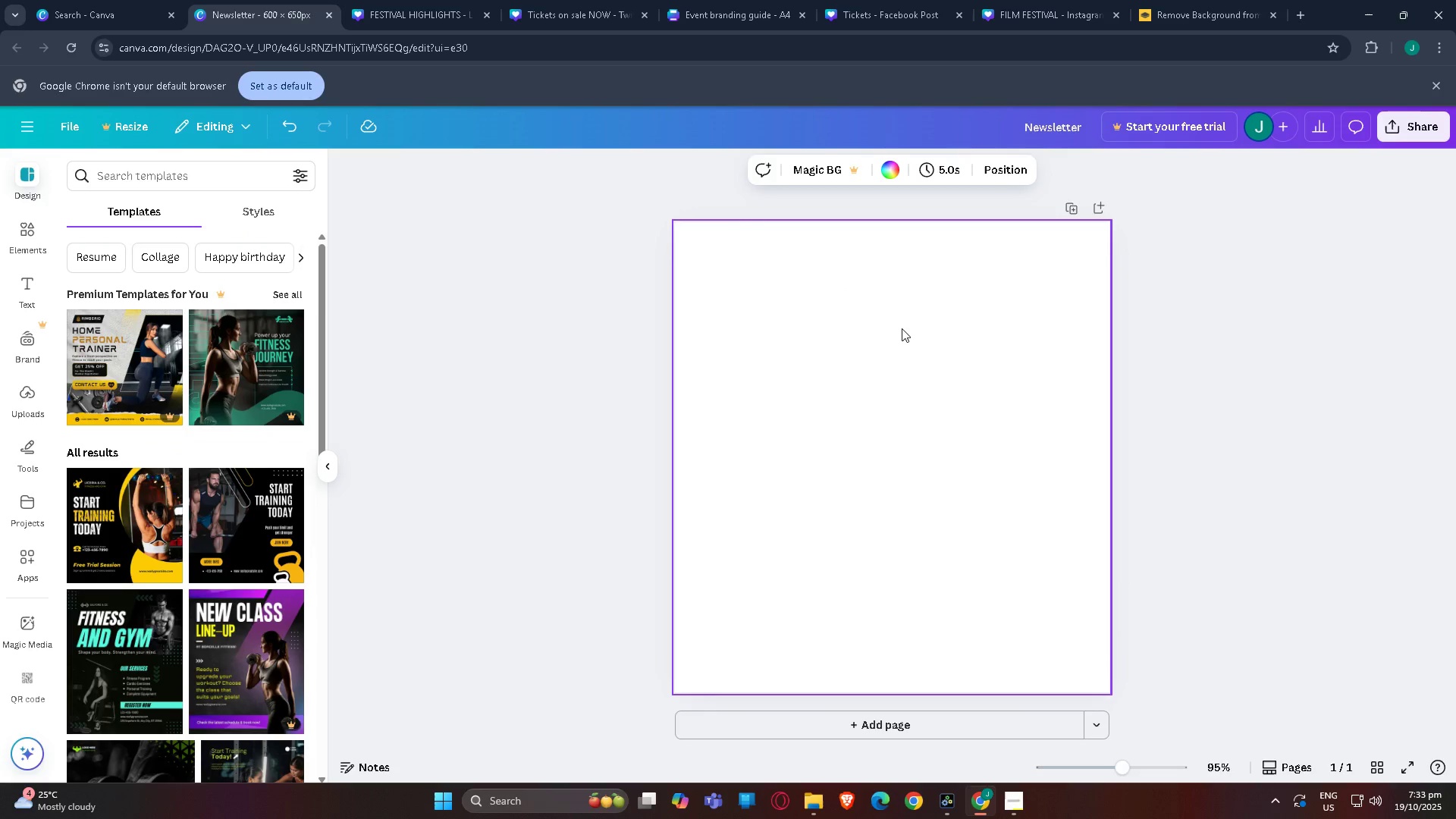 
triple_click([902, 328])
 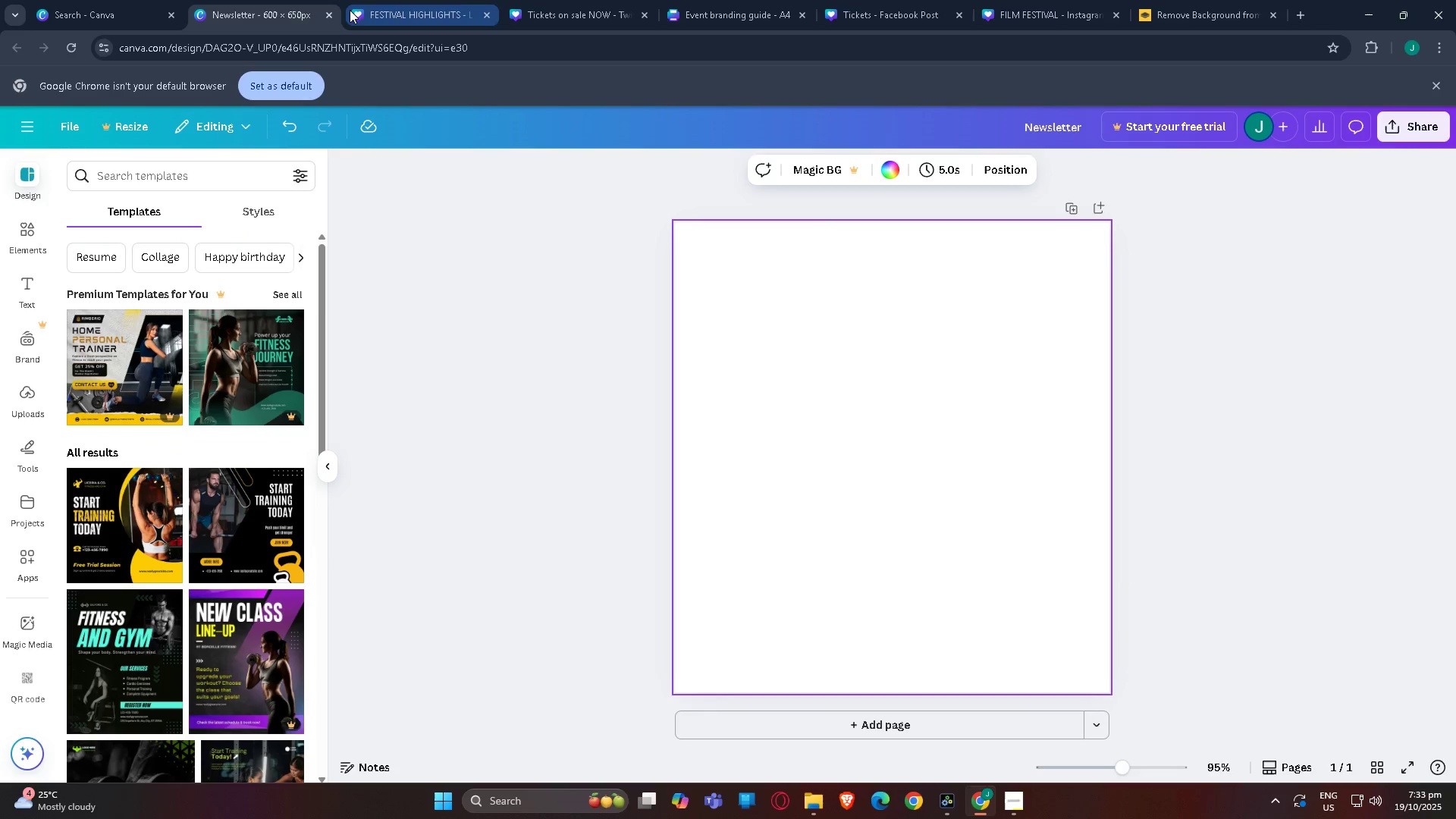 
double_click([330, 17])
 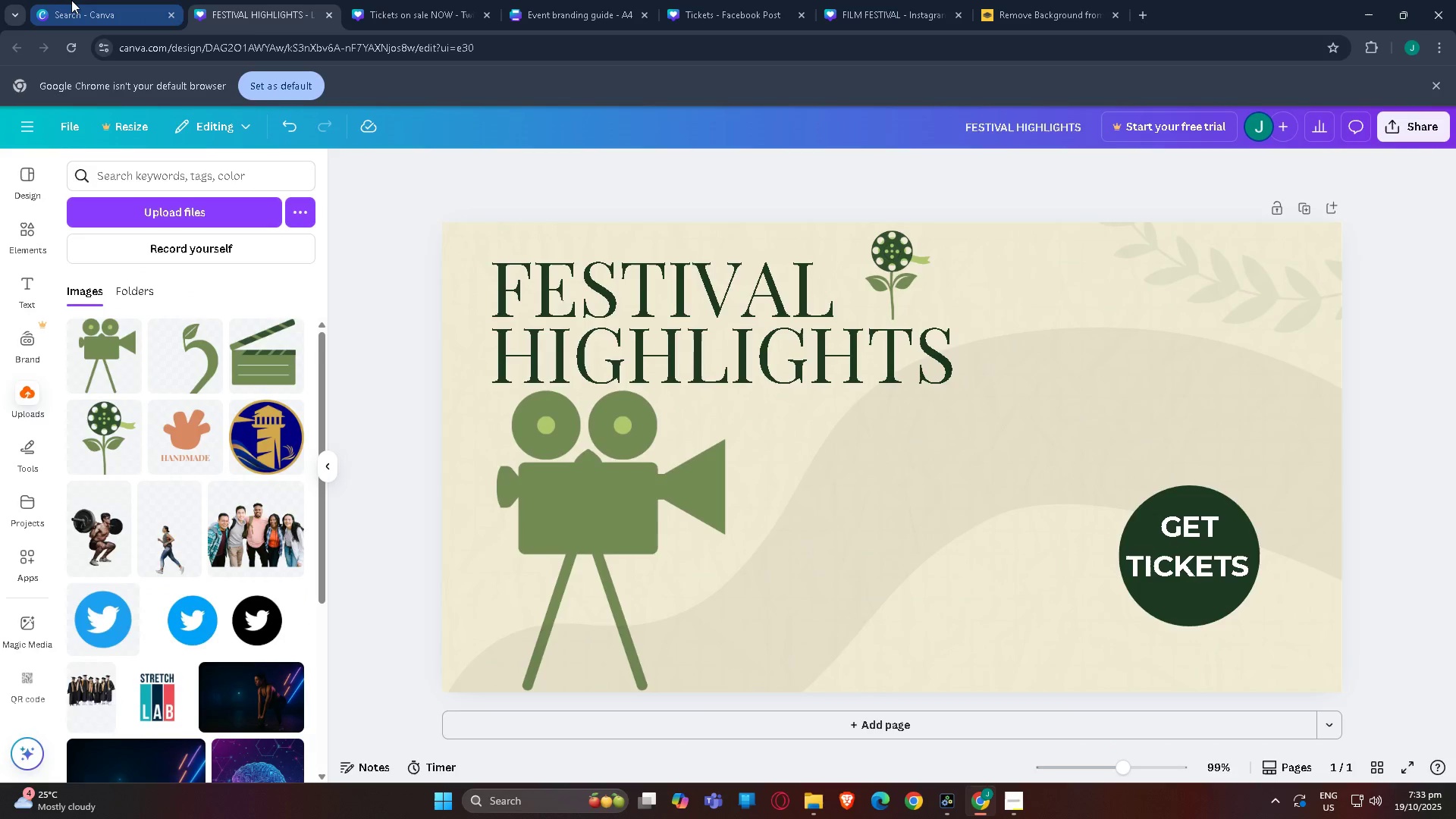 
left_click([71, 0])
 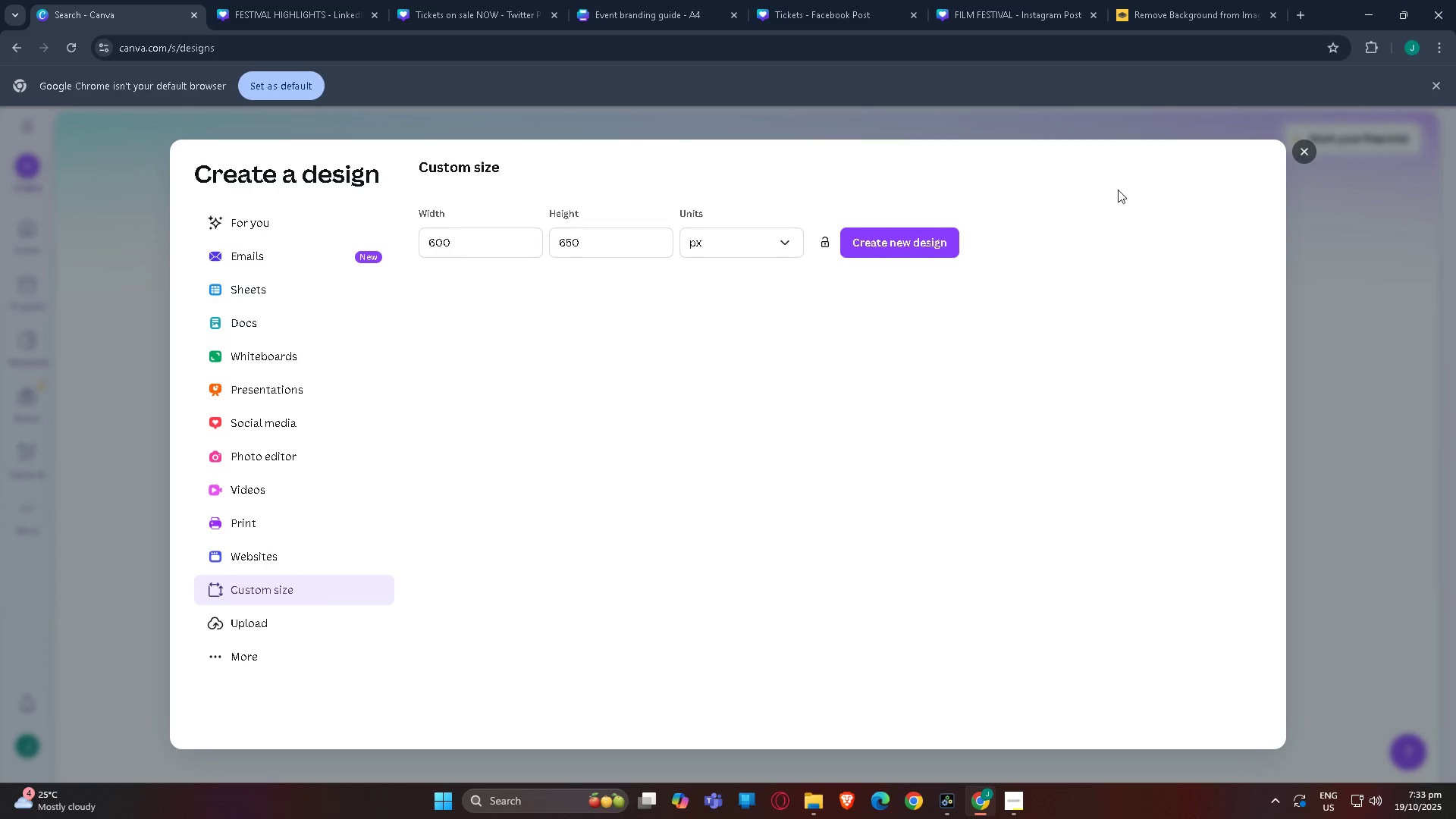 
double_click([1301, 146])
 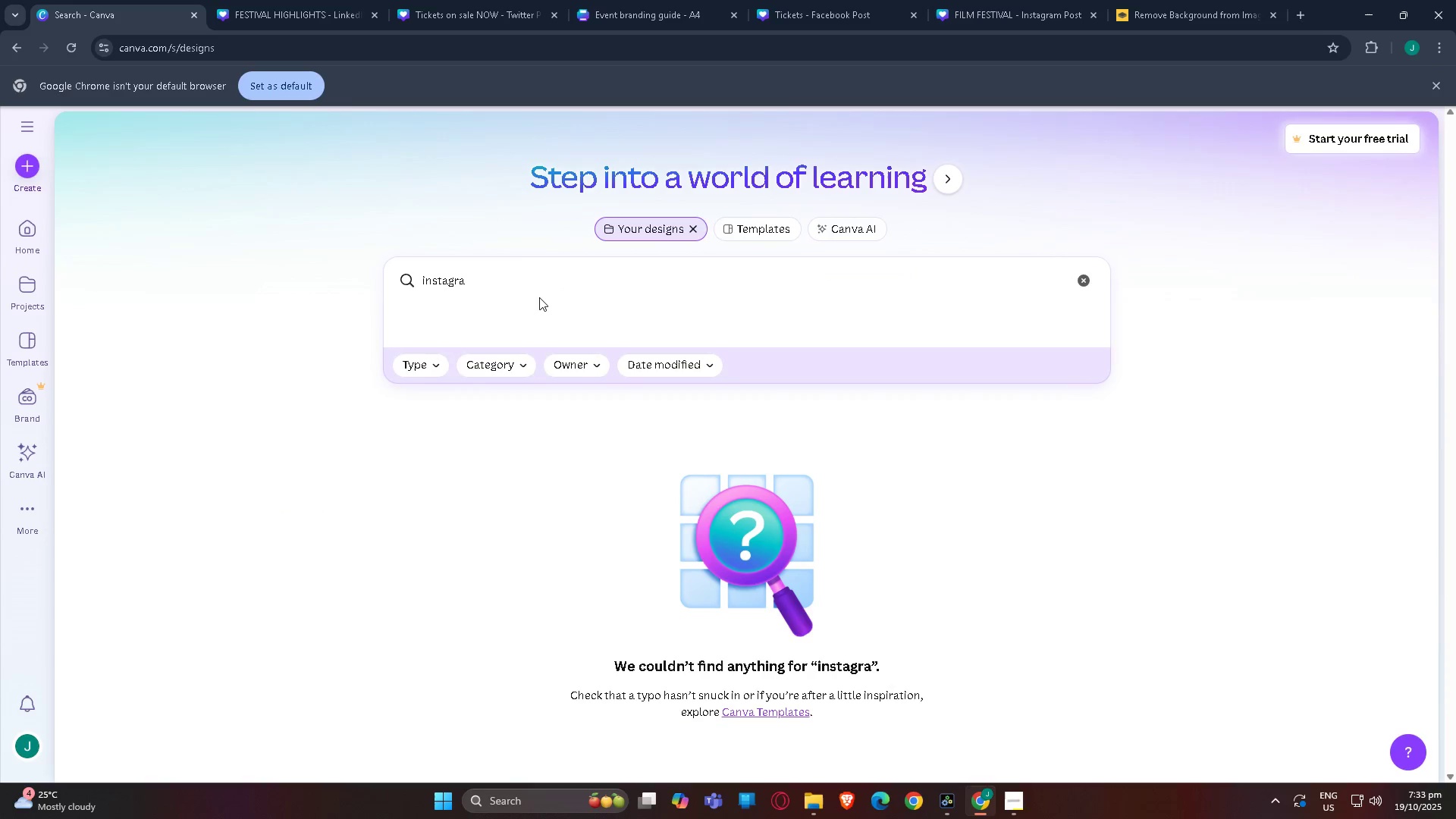 
left_click_drag(start_coordinate=[540, 297], to_coordinate=[535, 297])
 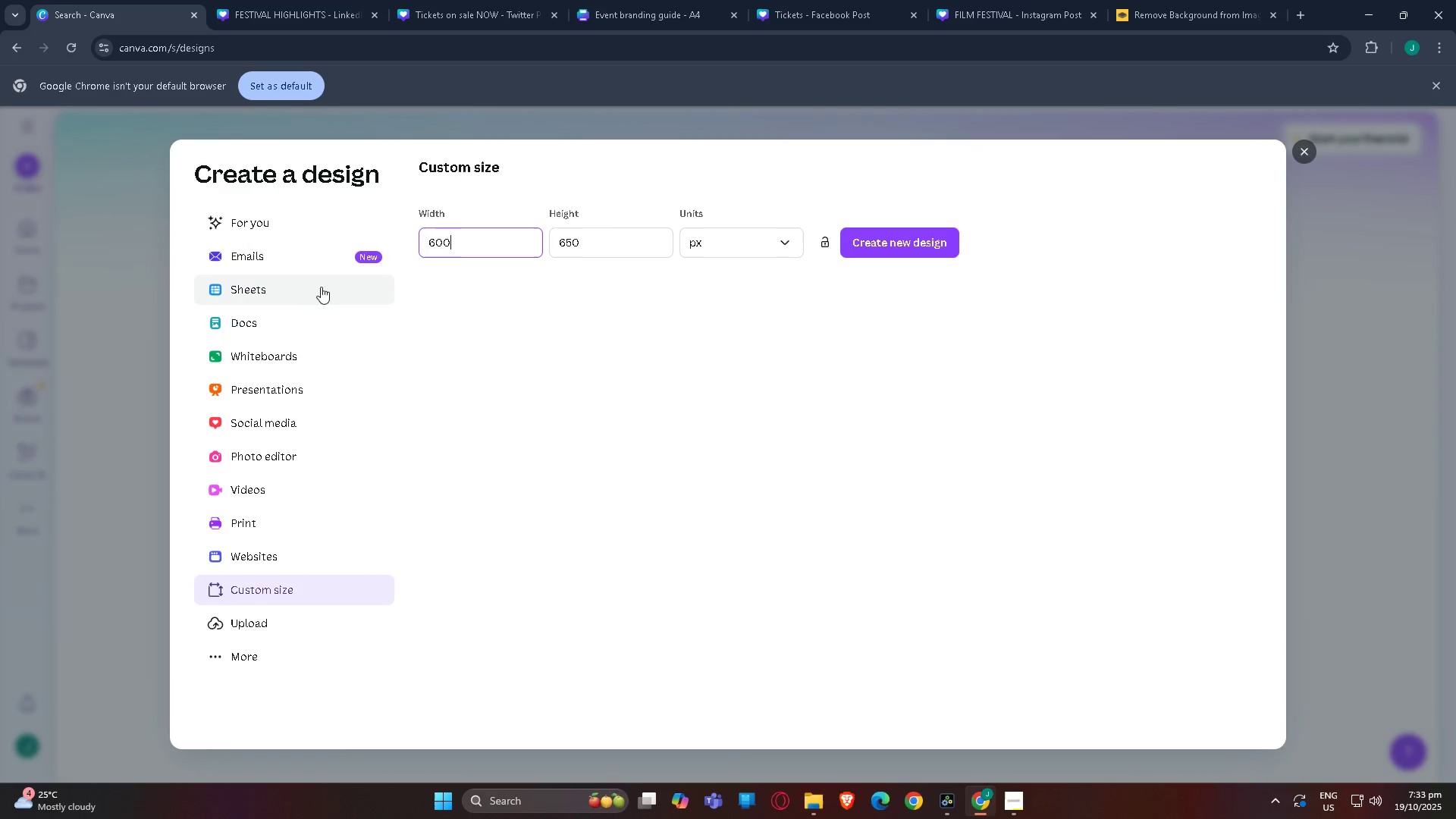 
left_click([269, 231])
 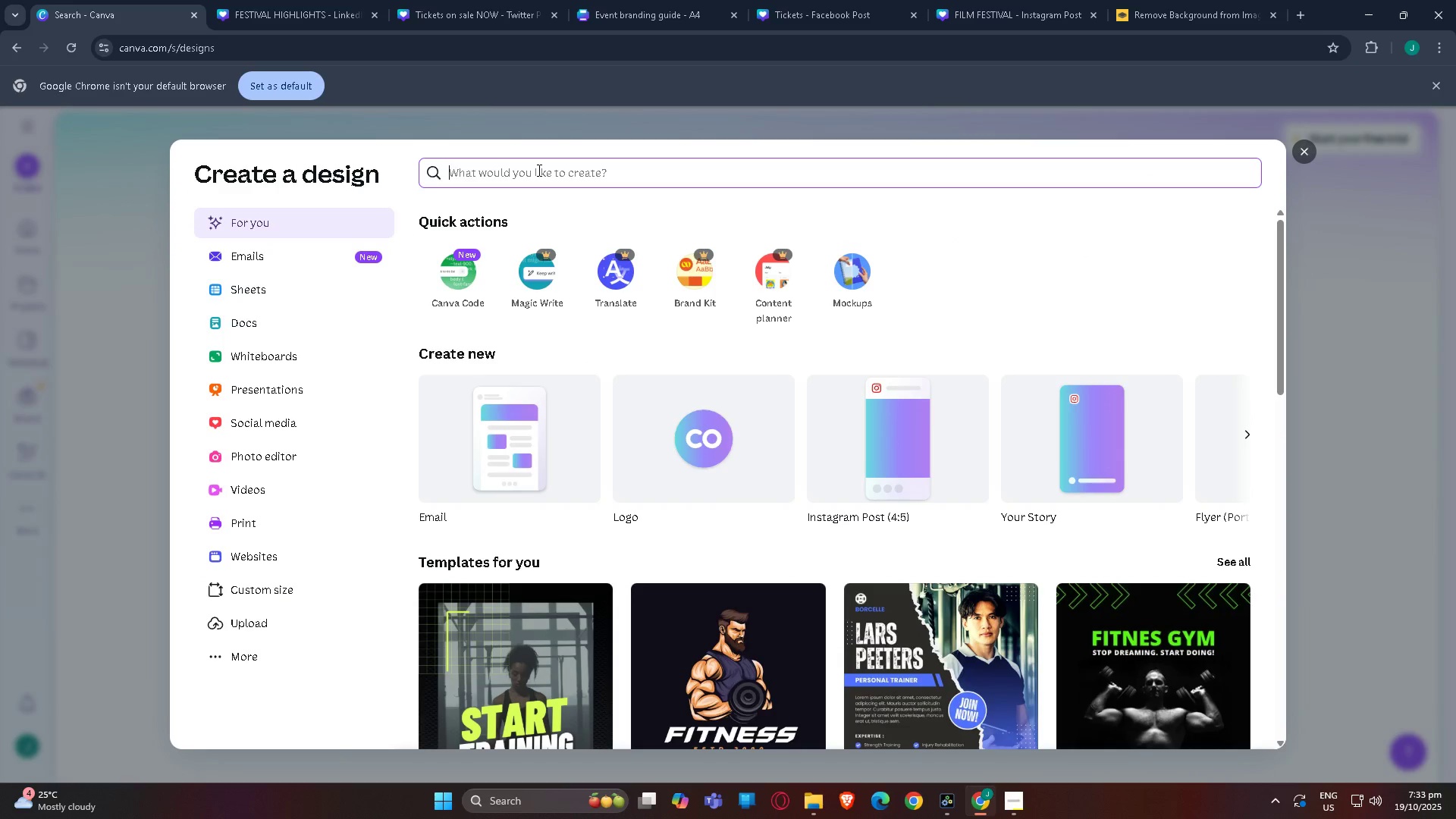 
type(NEWSLETRT)
key(Backspace)
key(Backspace)
key(Backspace)
type(TTER)
 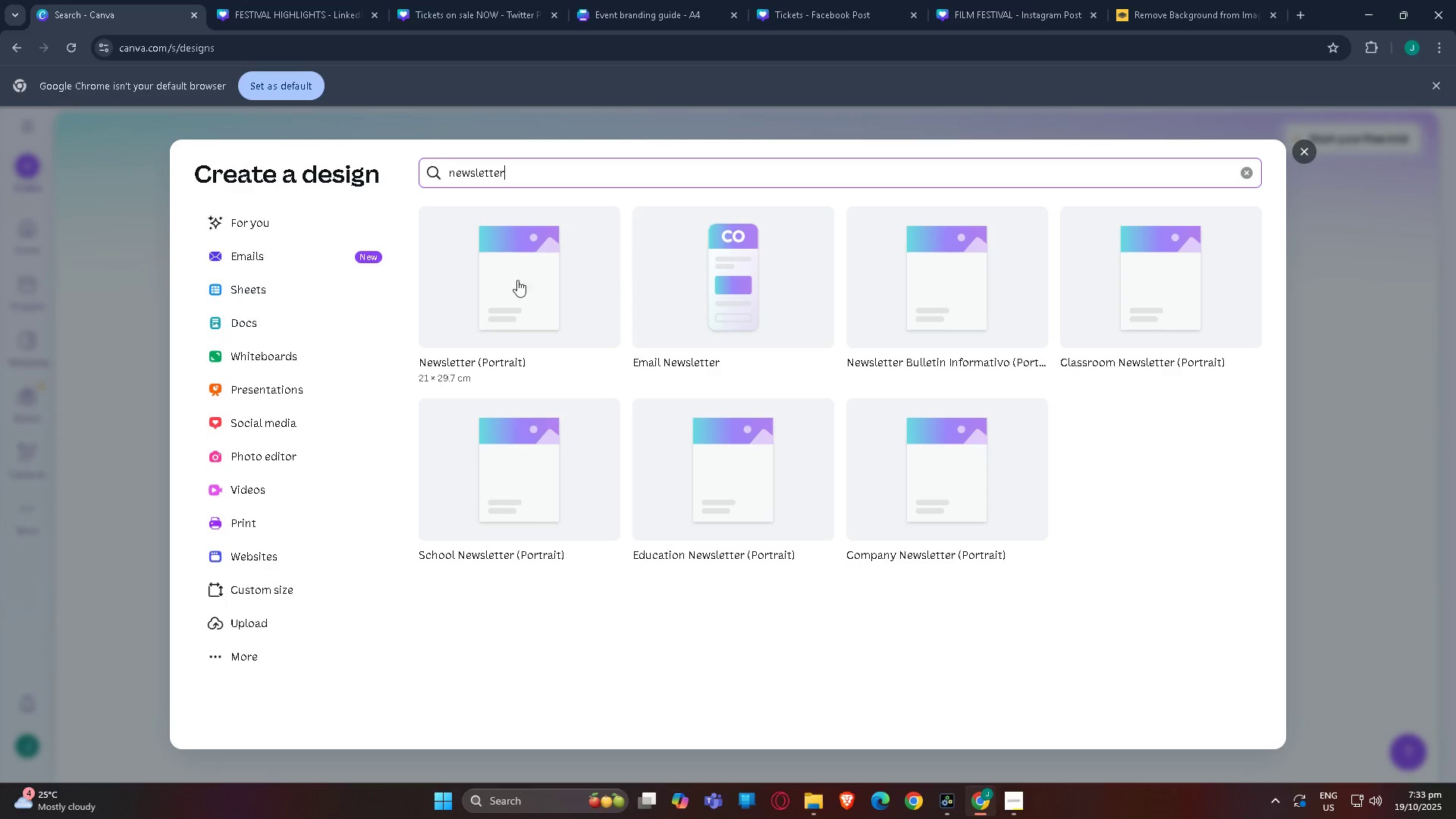 
wait(35.95)
 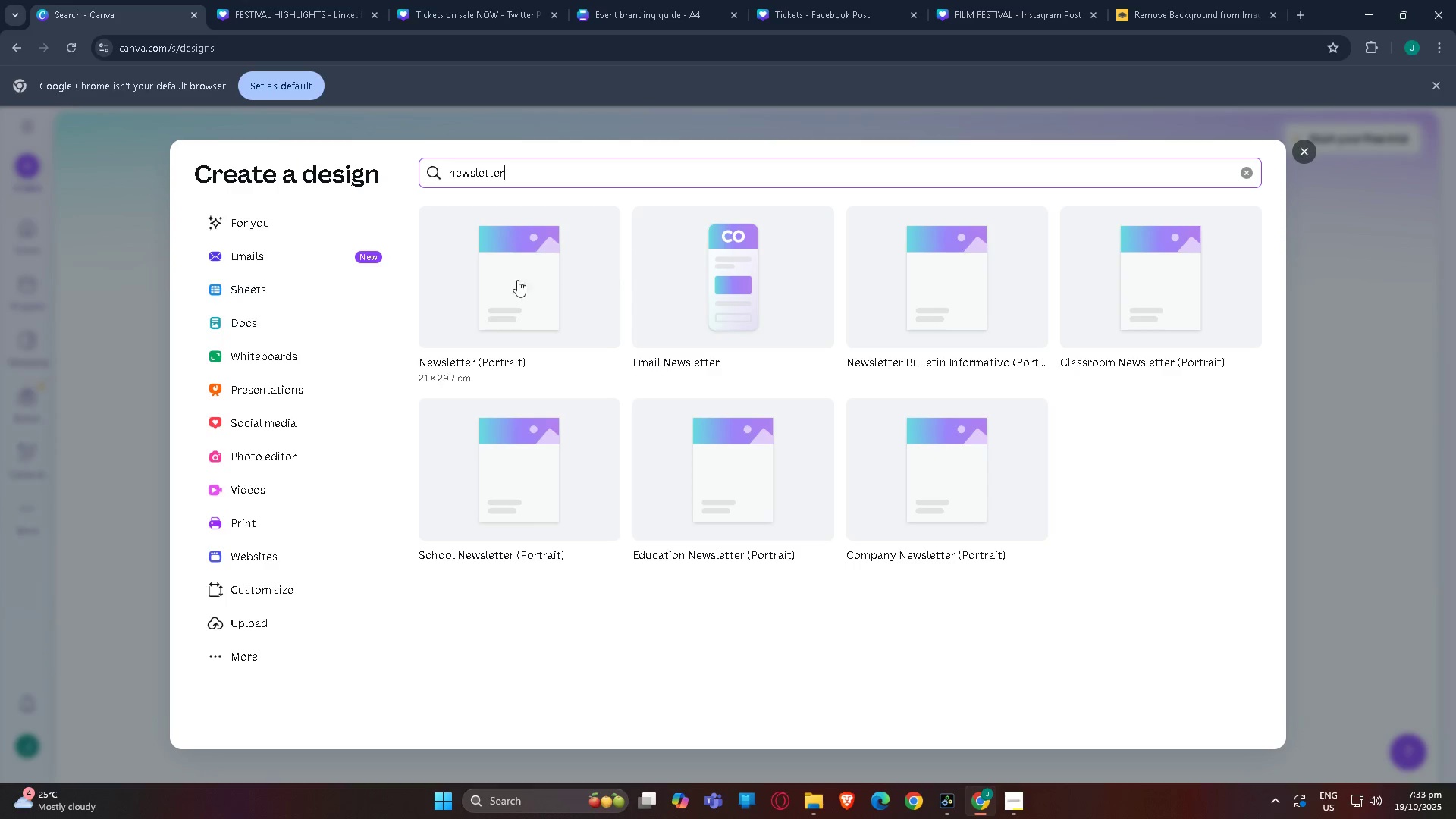 
left_click_drag(start_coordinate=[518, 283], to_coordinate=[520, 290])
 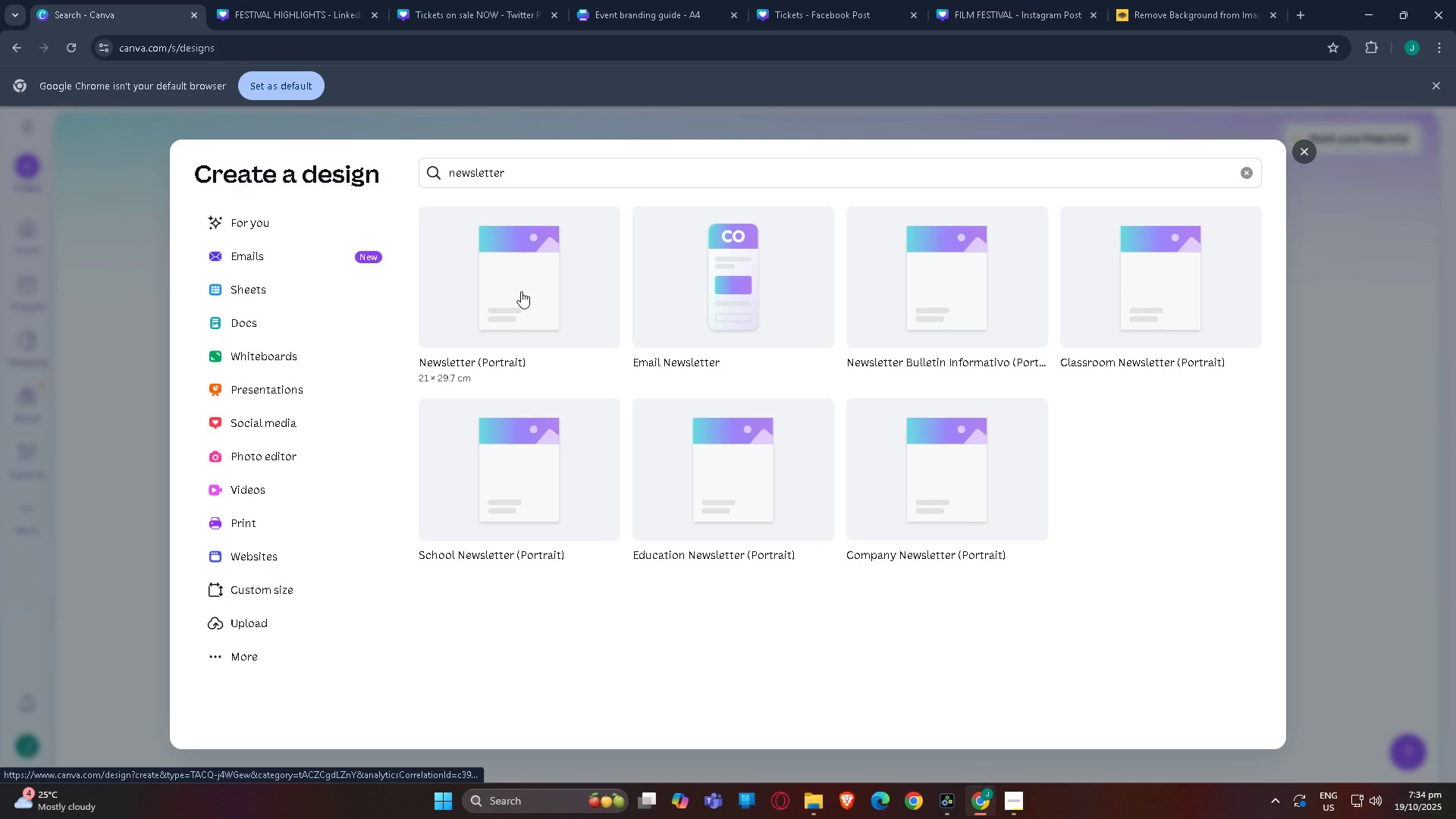 
left_click([521, 291])
 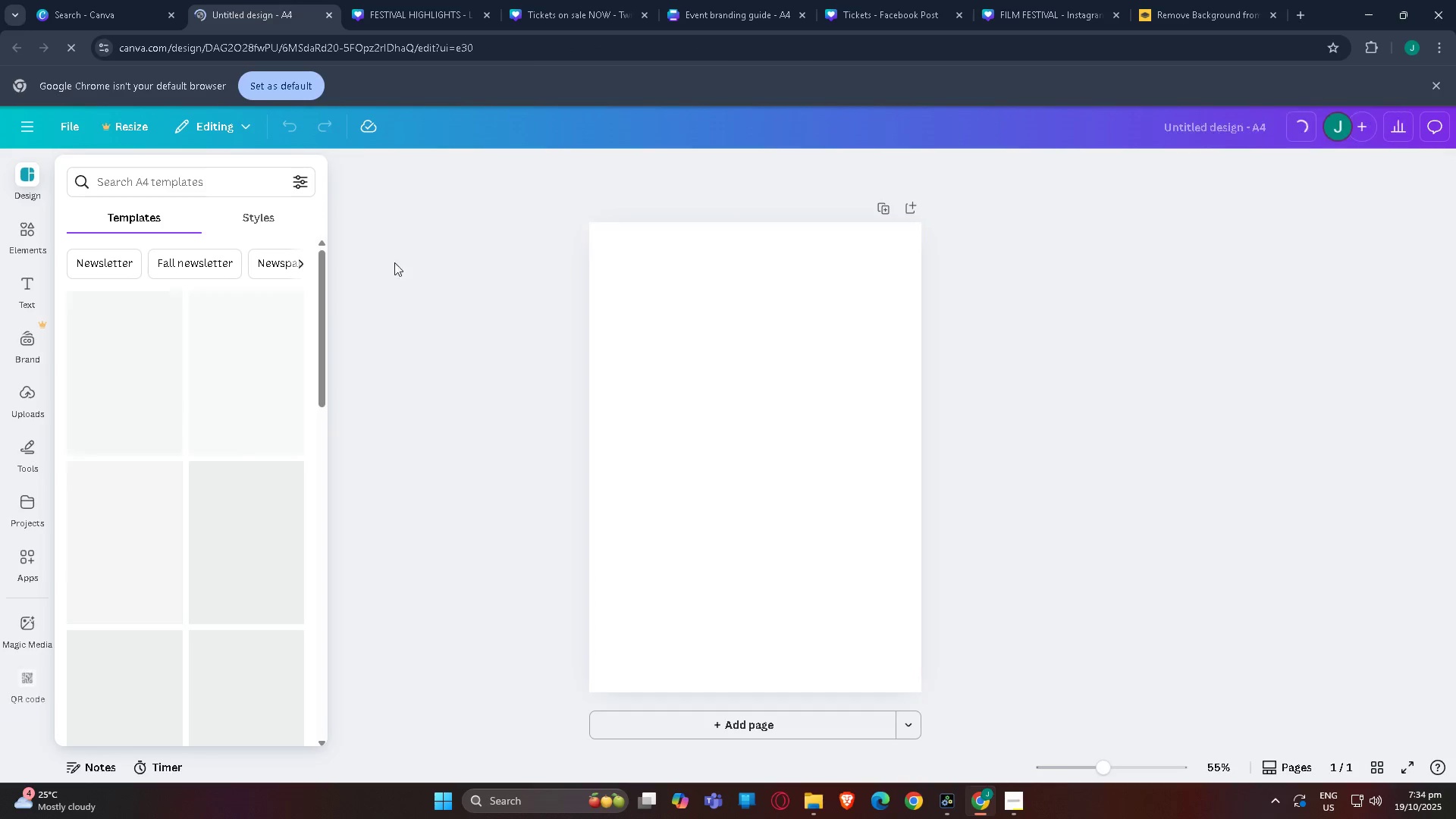 
left_click([359, 0])
 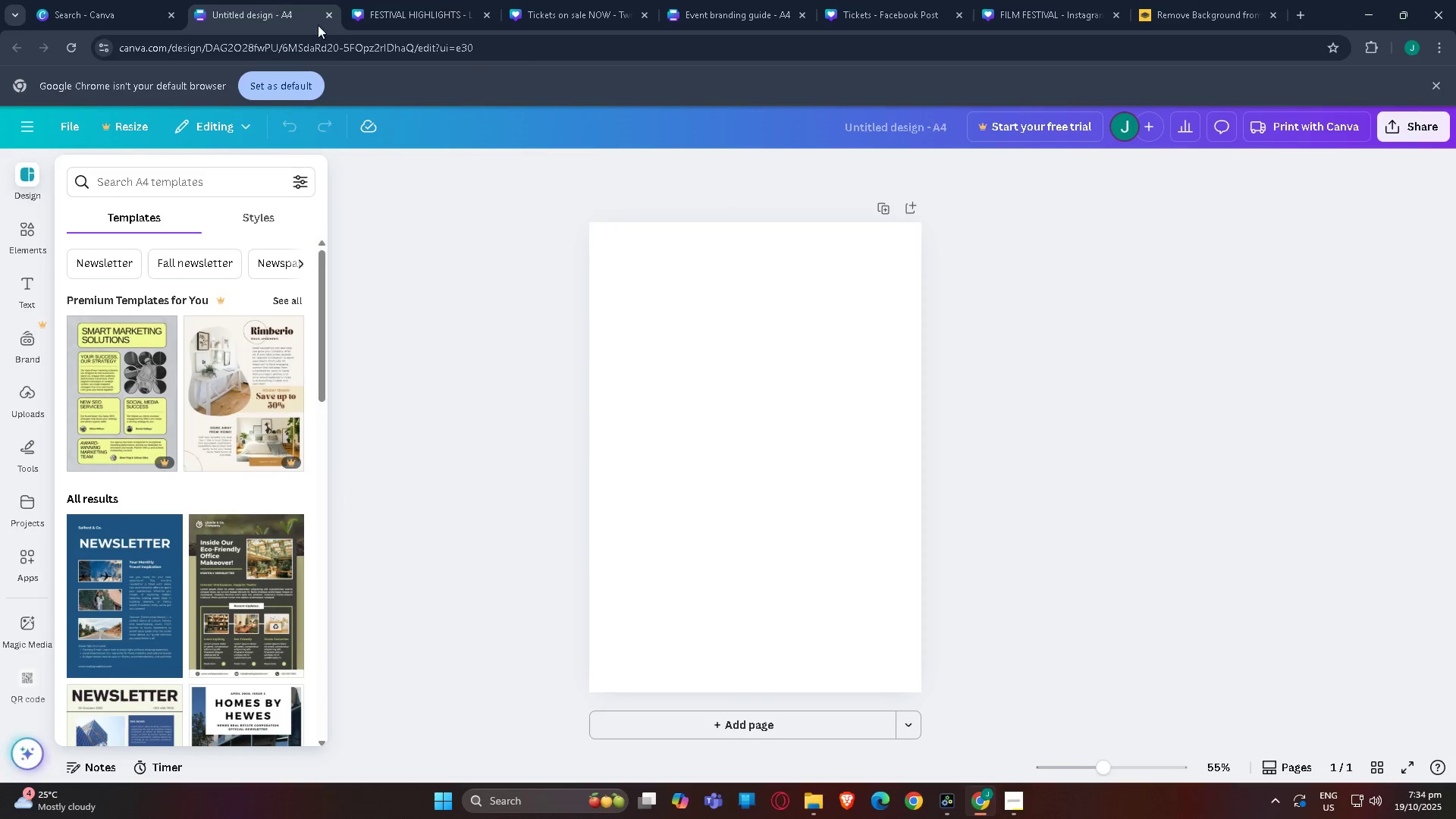 
double_click([842, 293])
 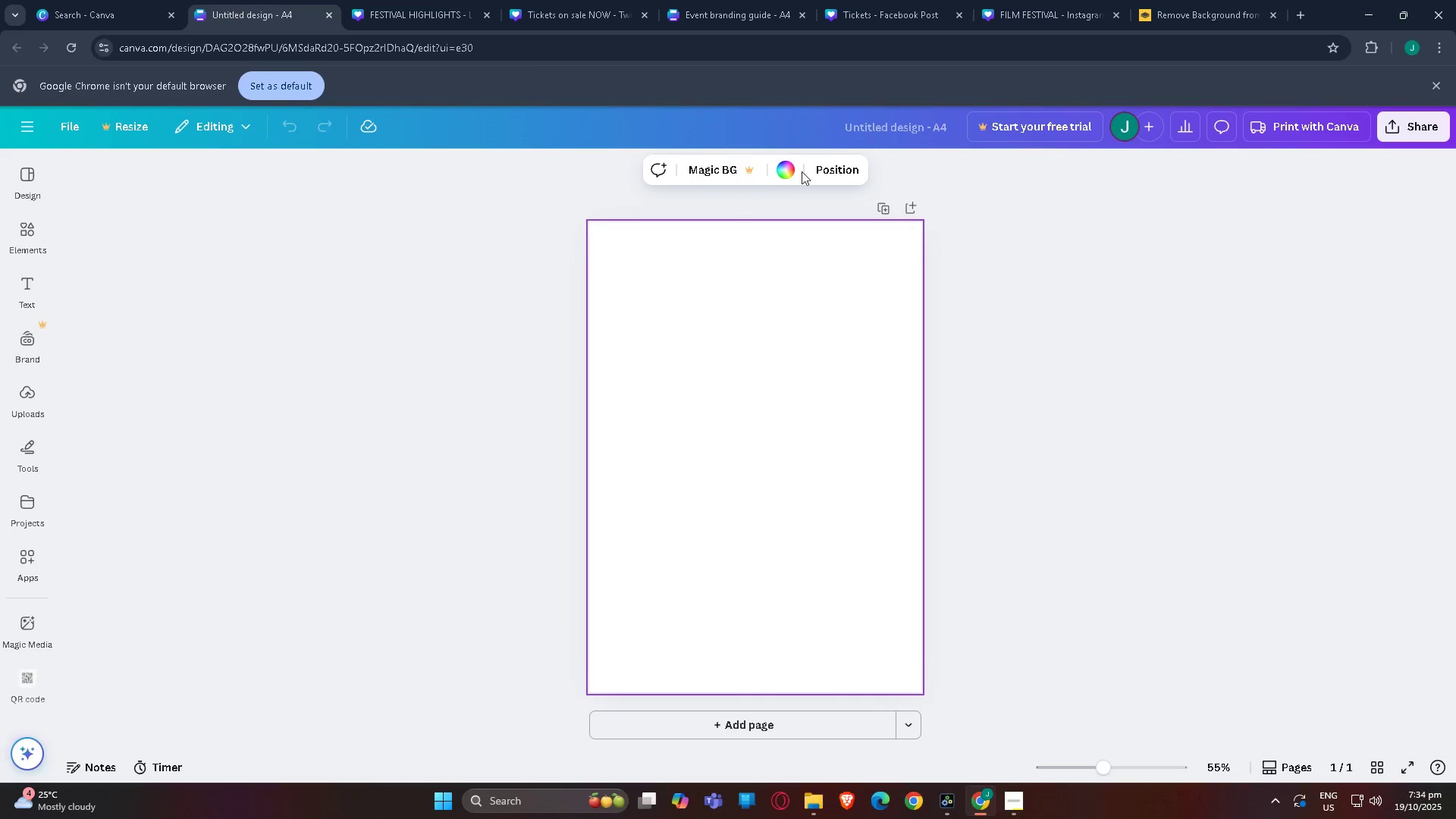 
left_click([790, 171])
 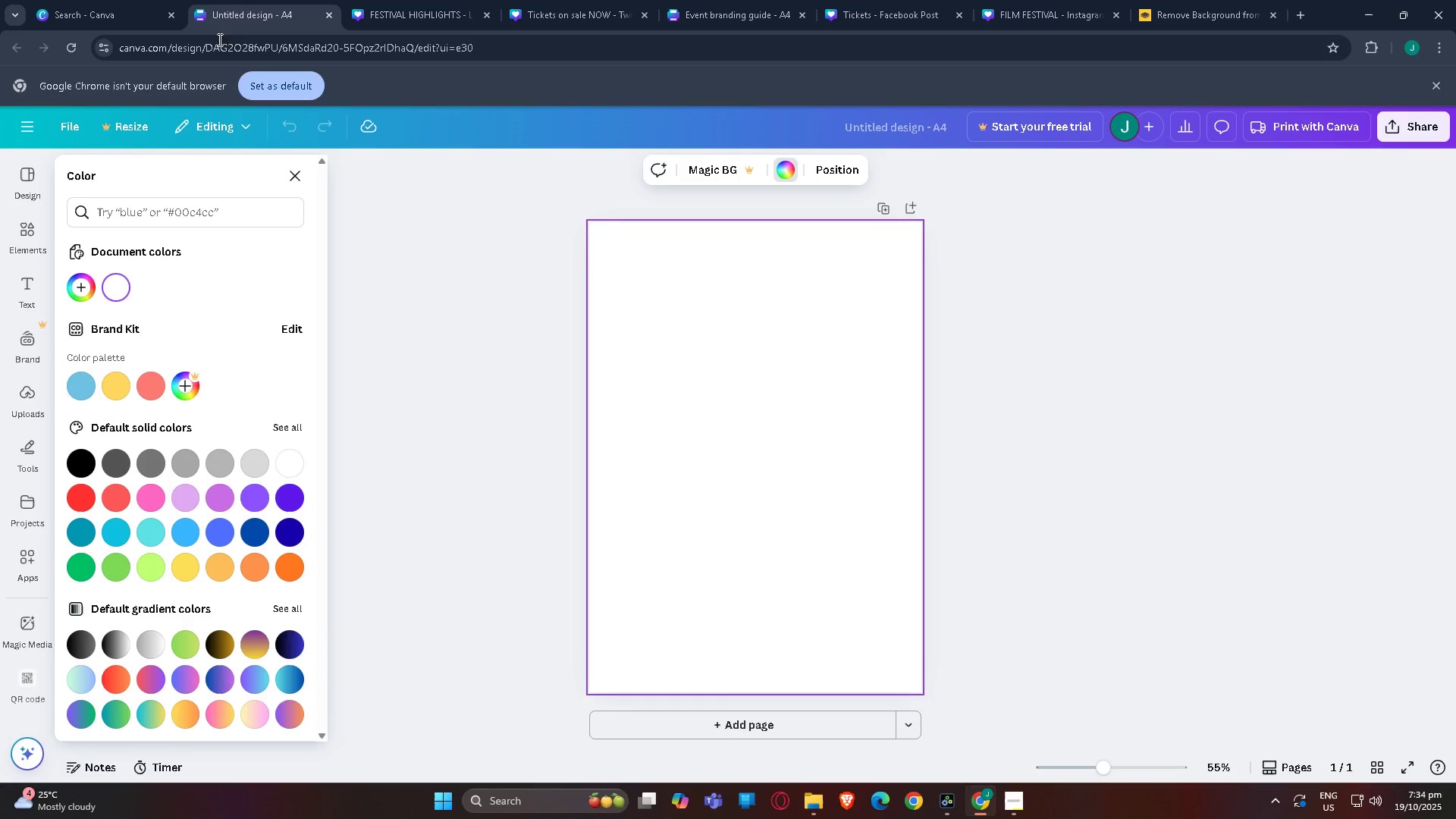 
left_click([402, 0])
 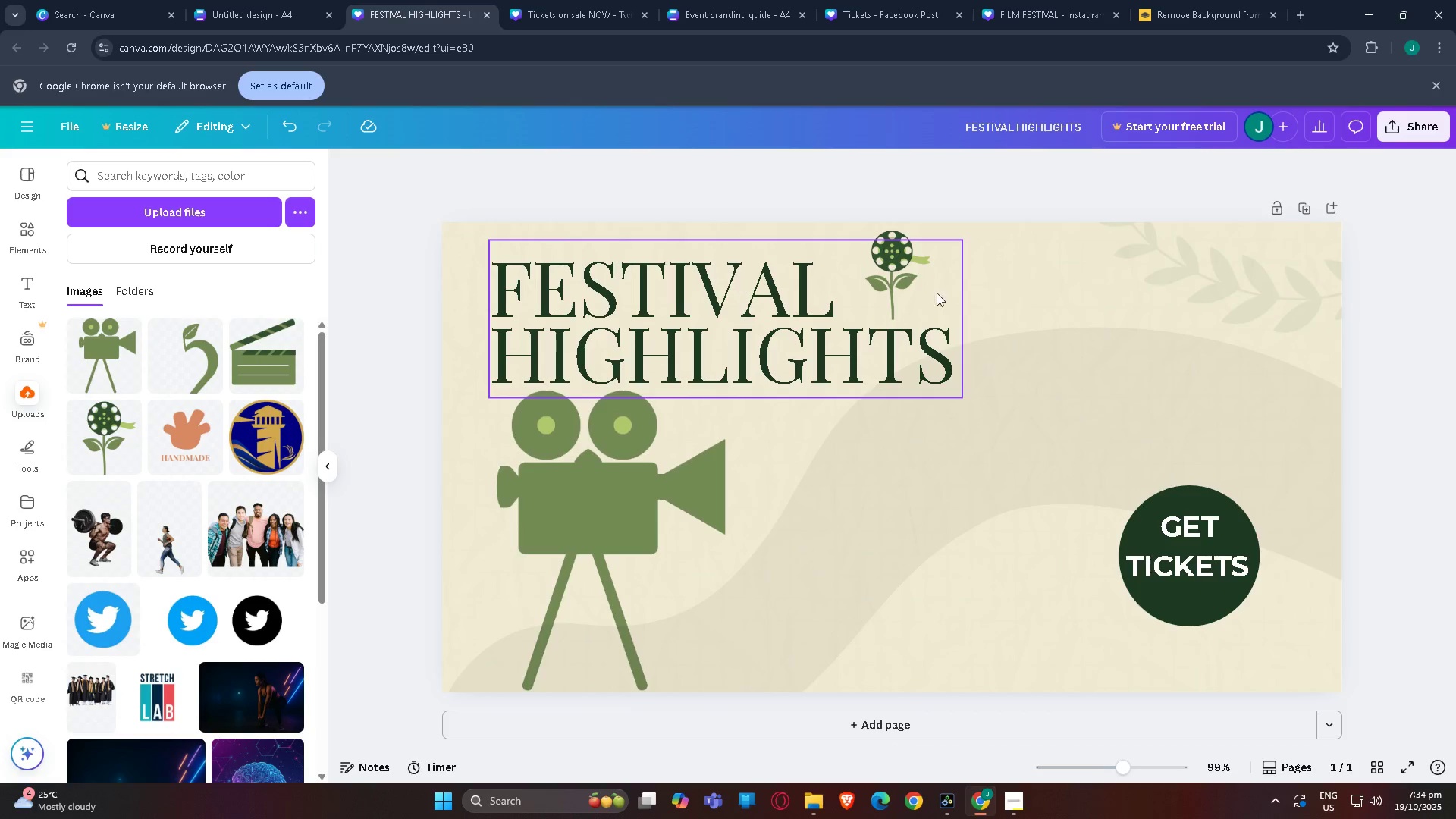 
left_click([573, 0])
 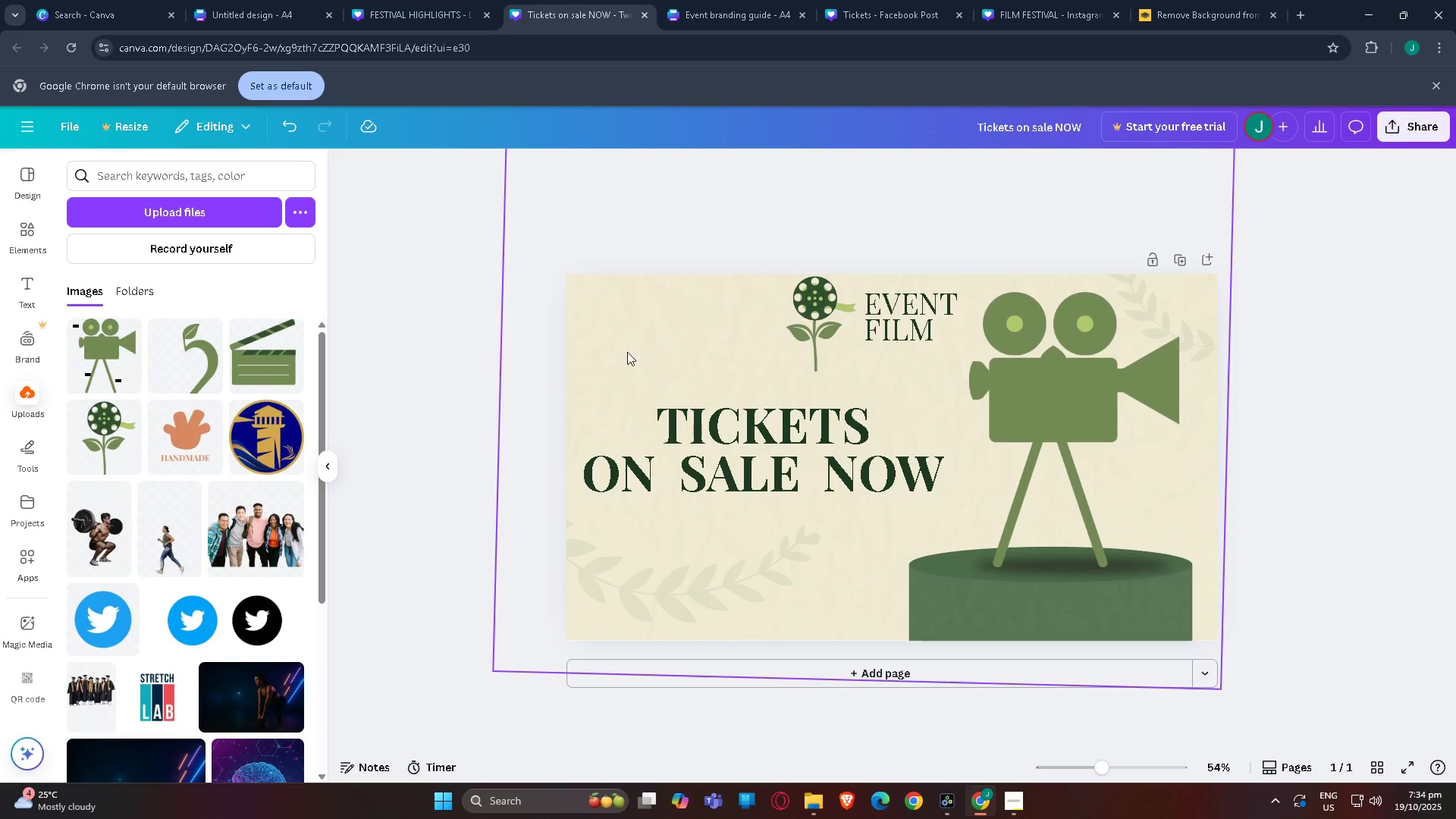 
left_click([617, 360])
 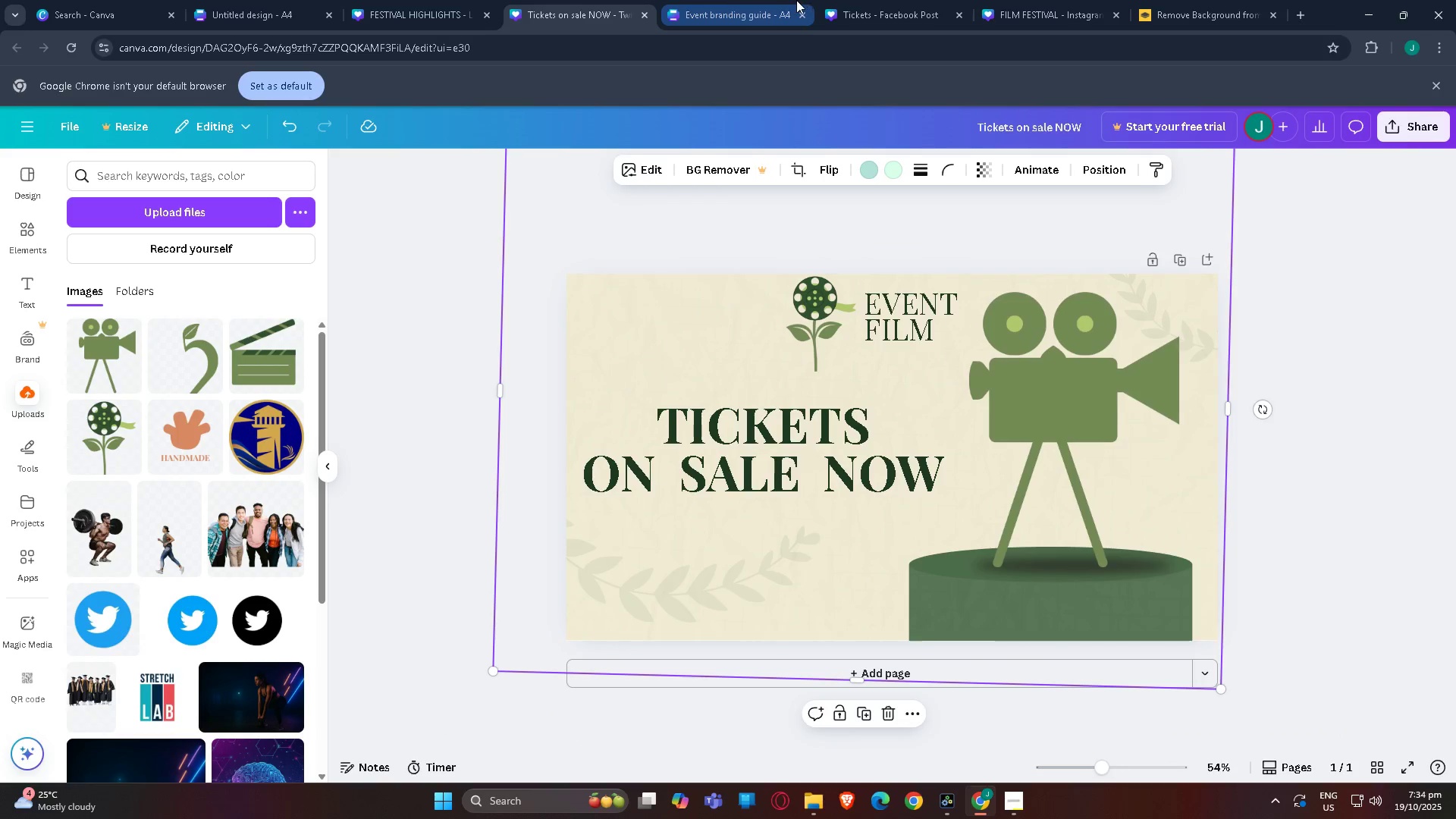 
left_click([789, 0])
 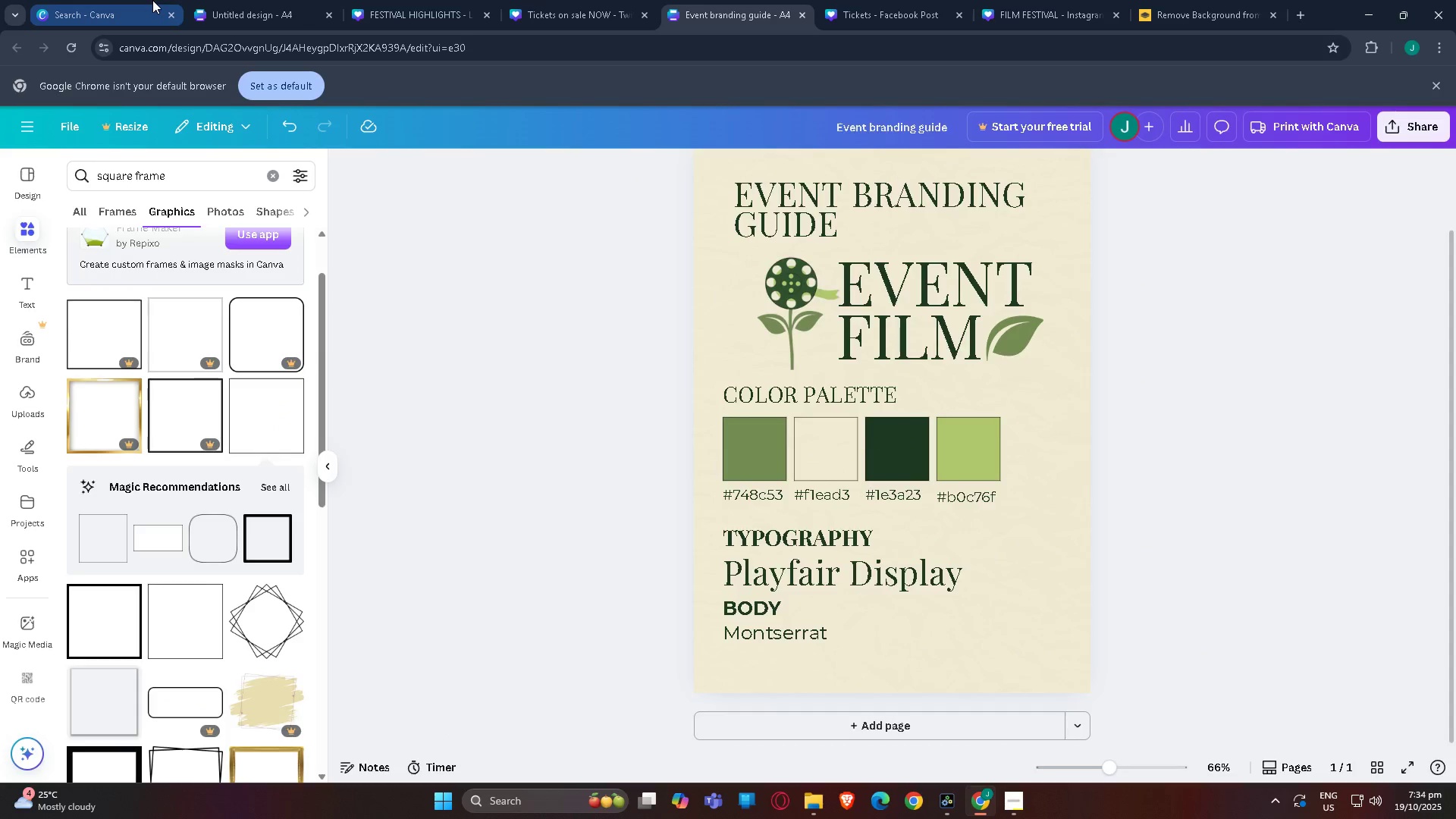 
left_click([152, 0])
 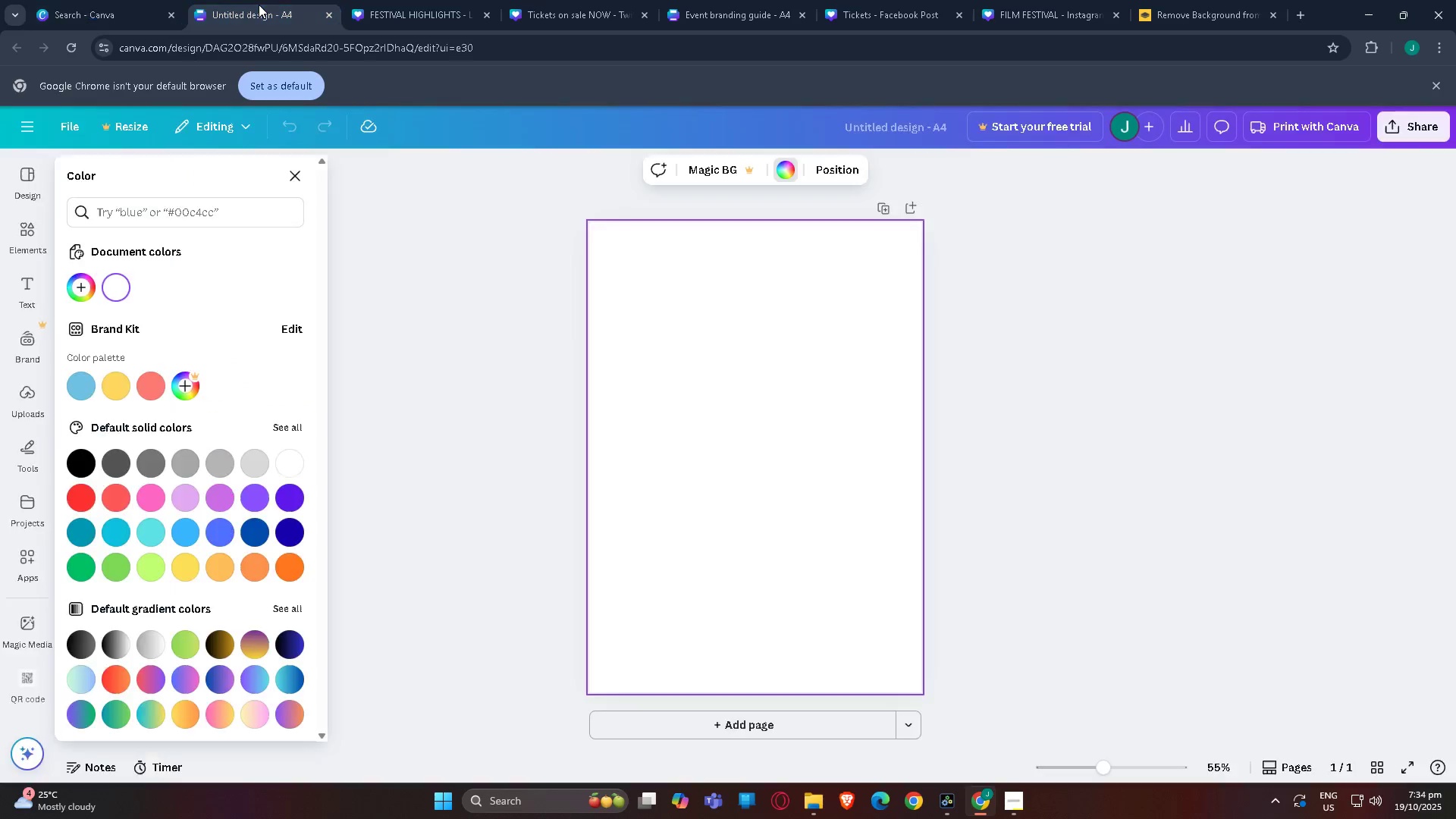 
double_click([259, 5])
 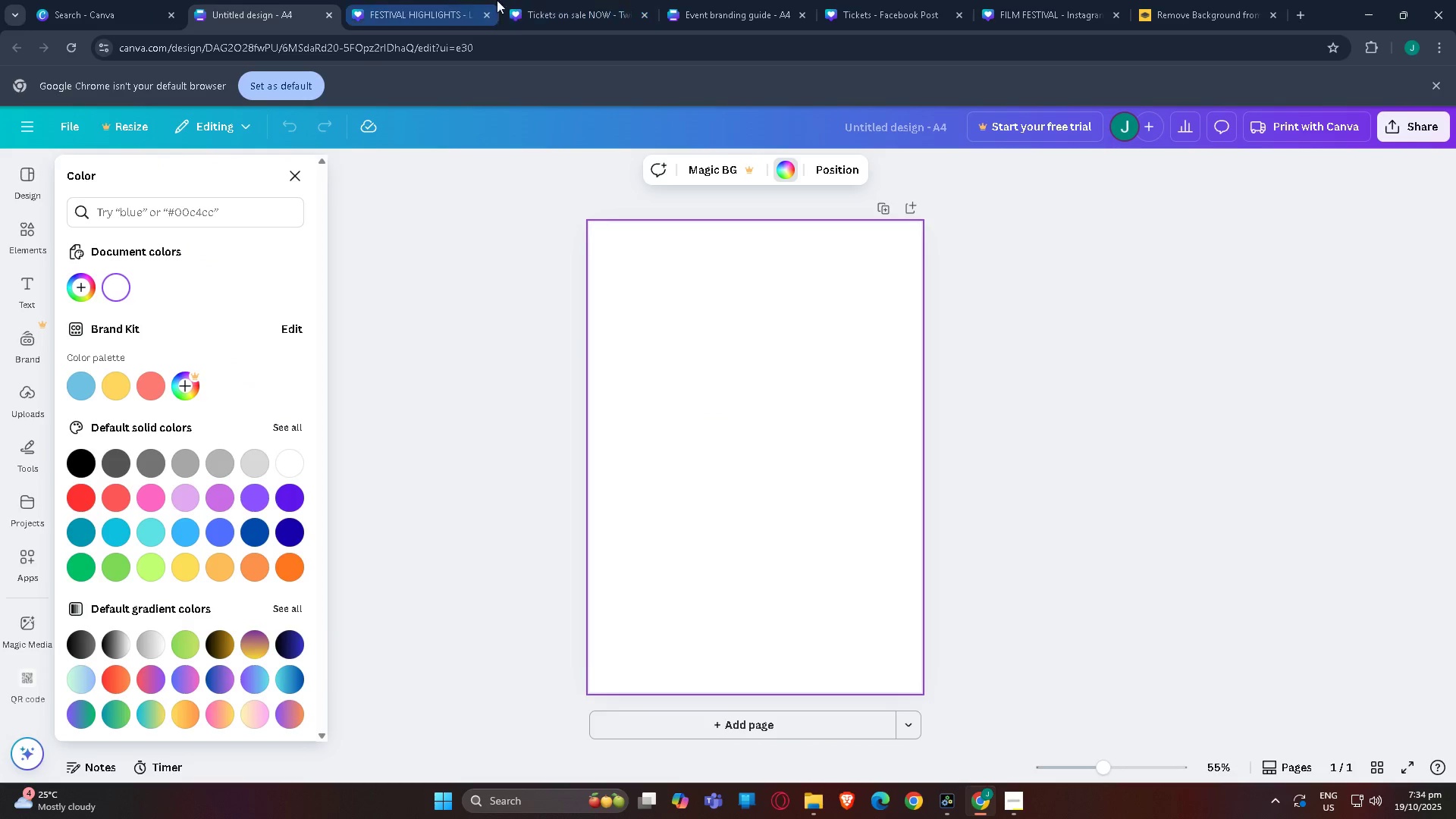 
left_click([447, 5])
 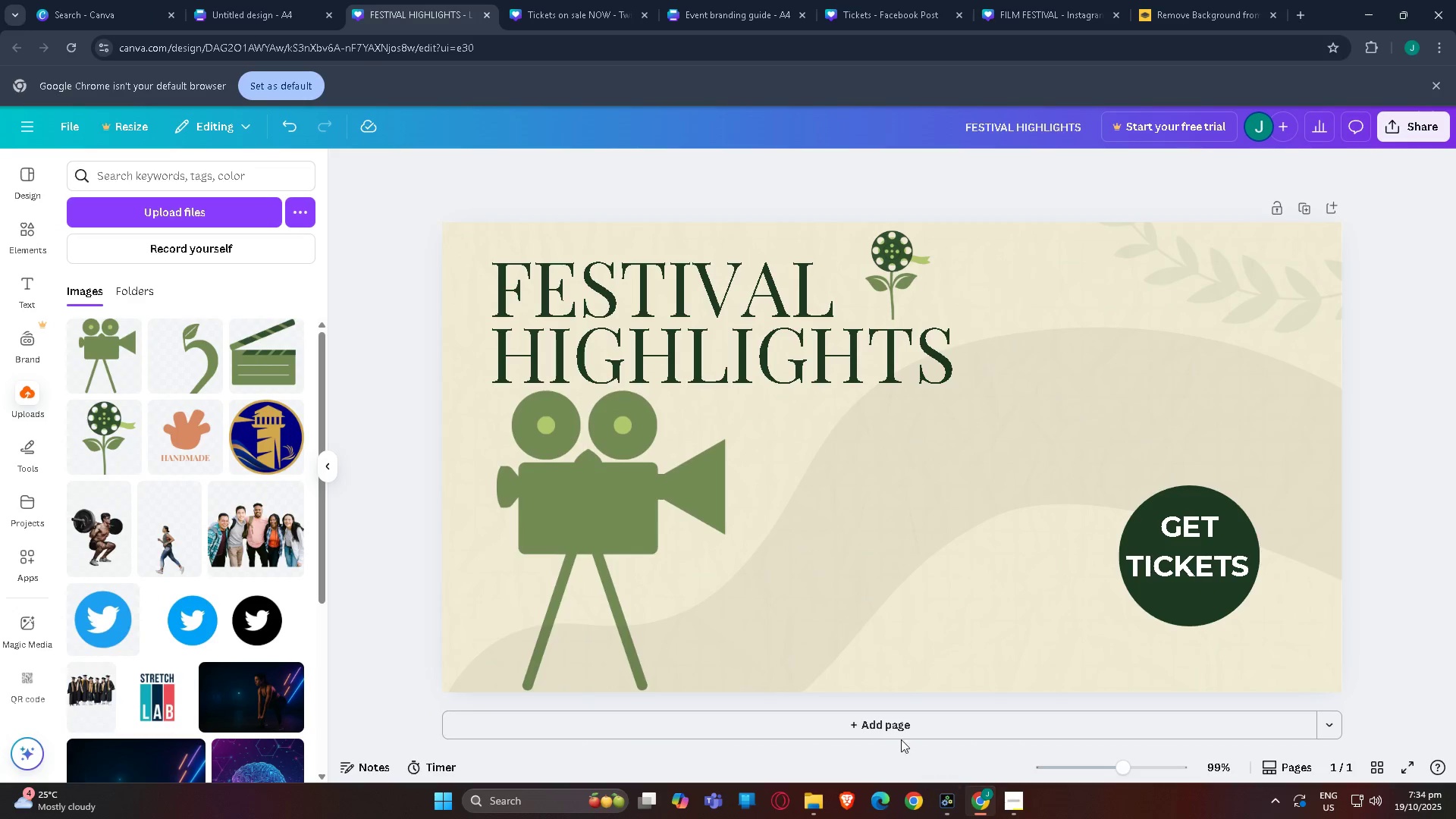 
left_click([901, 737])
 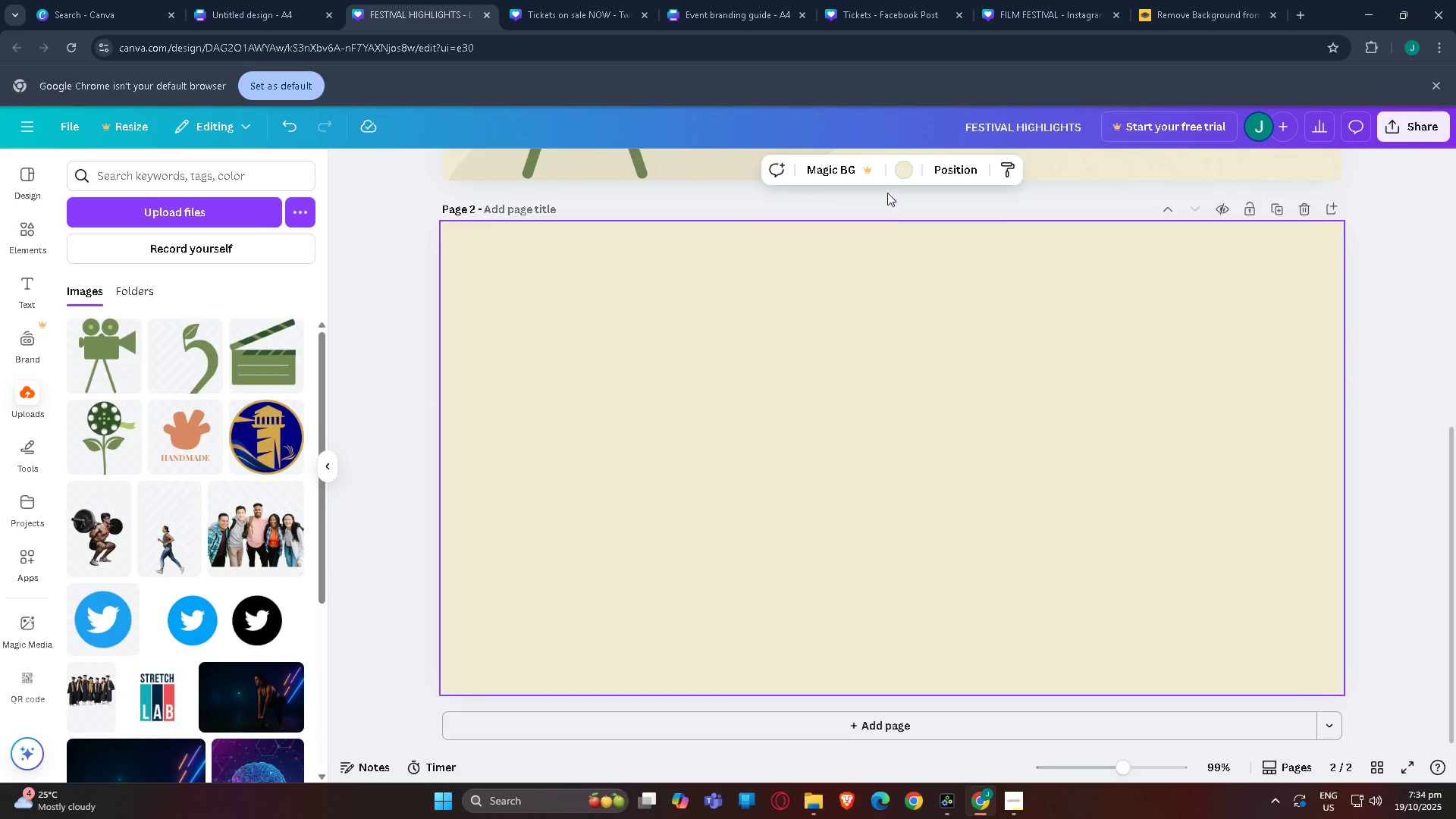 
left_click([893, 164])
 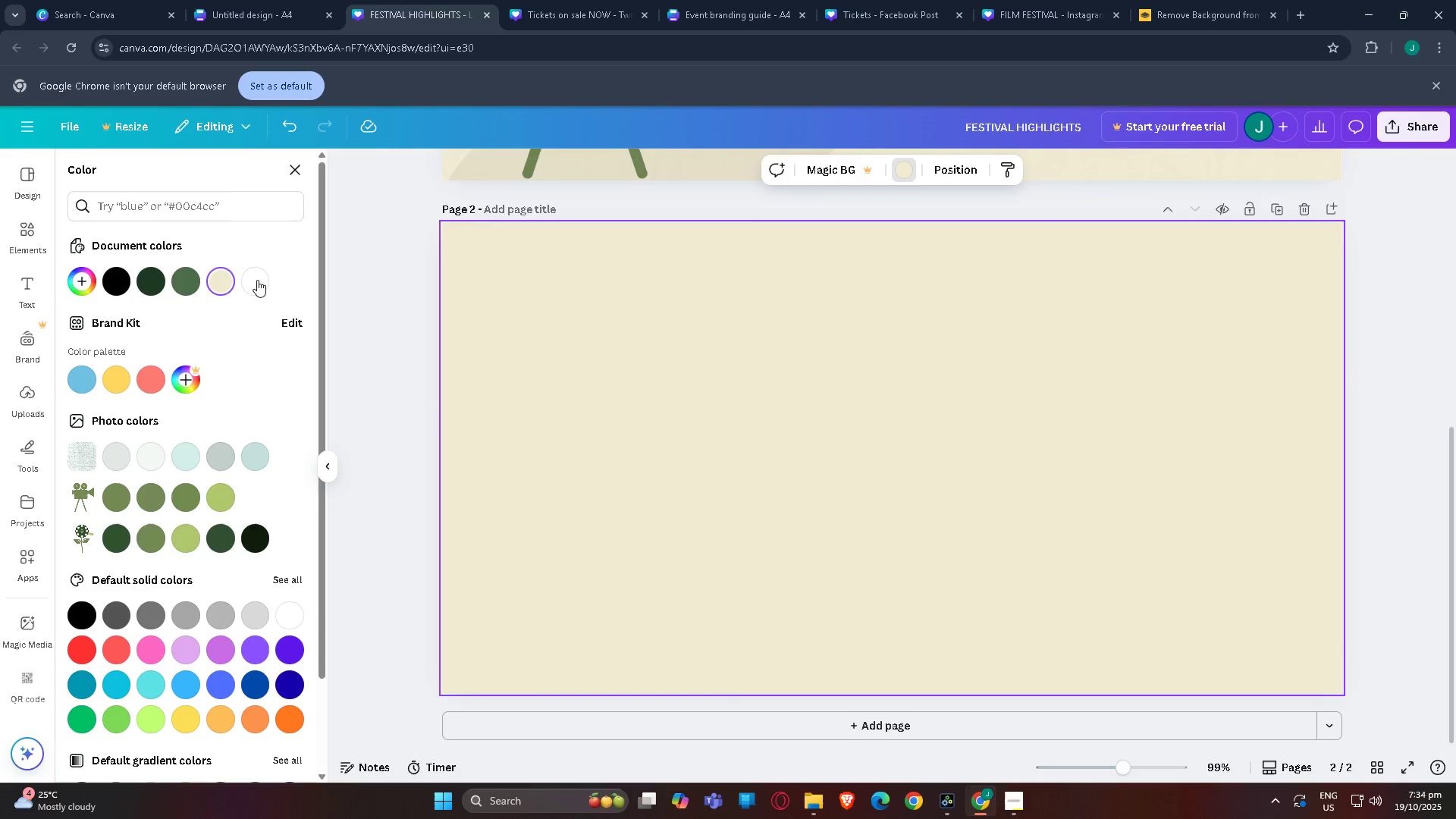 
left_click([221, 279])
 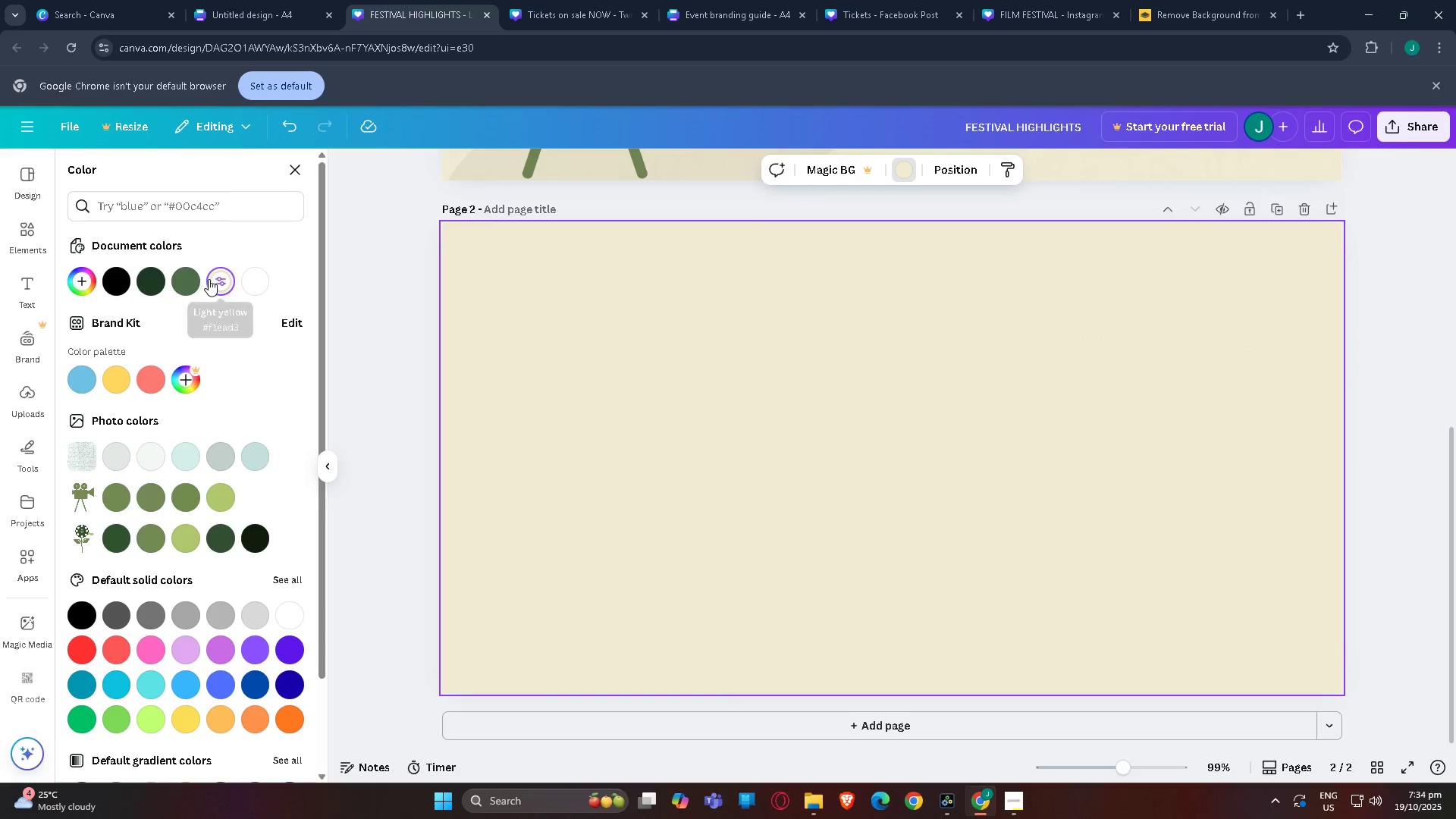 
left_click([216, 283])
 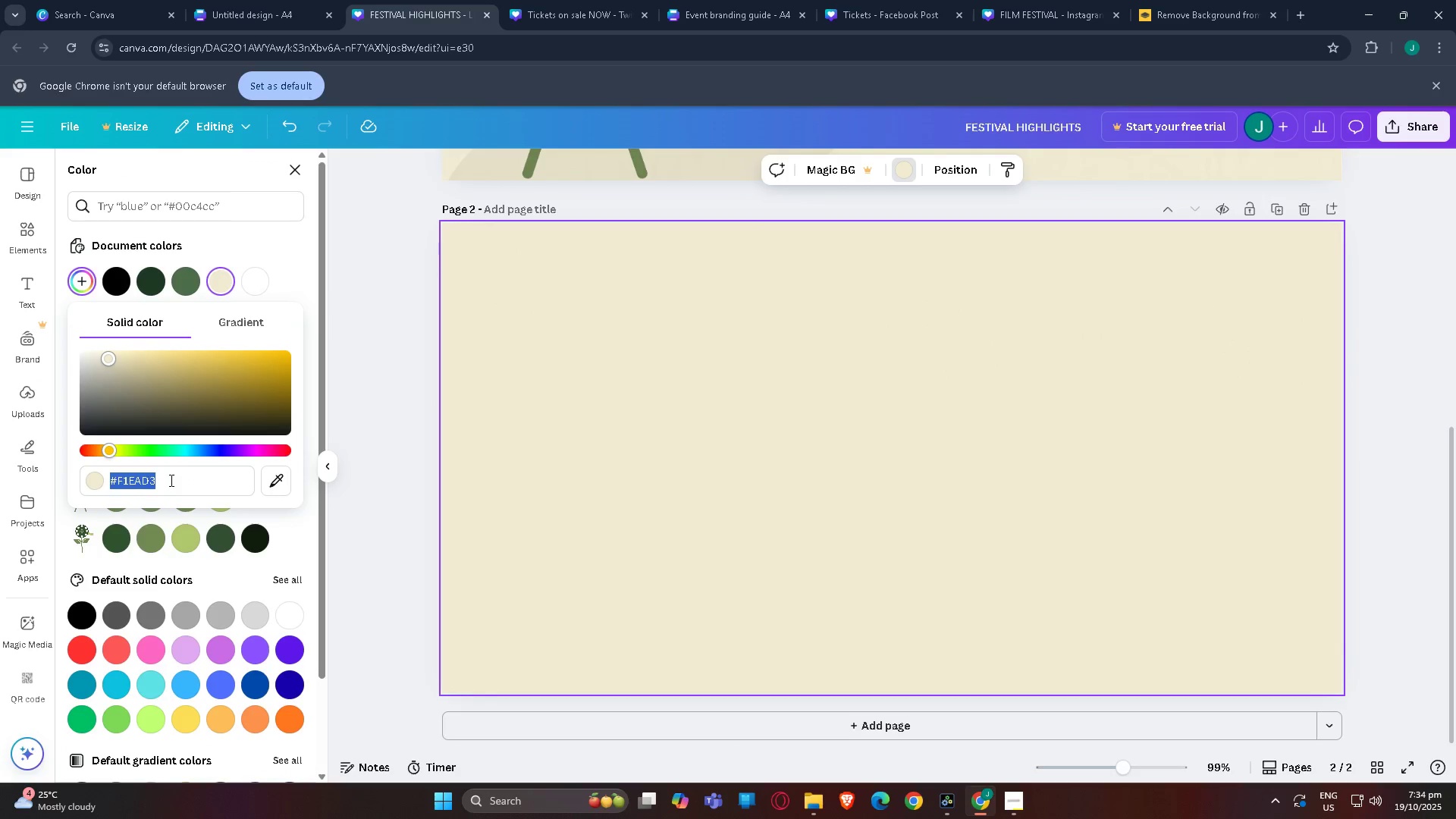 
double_click([170, 480])
 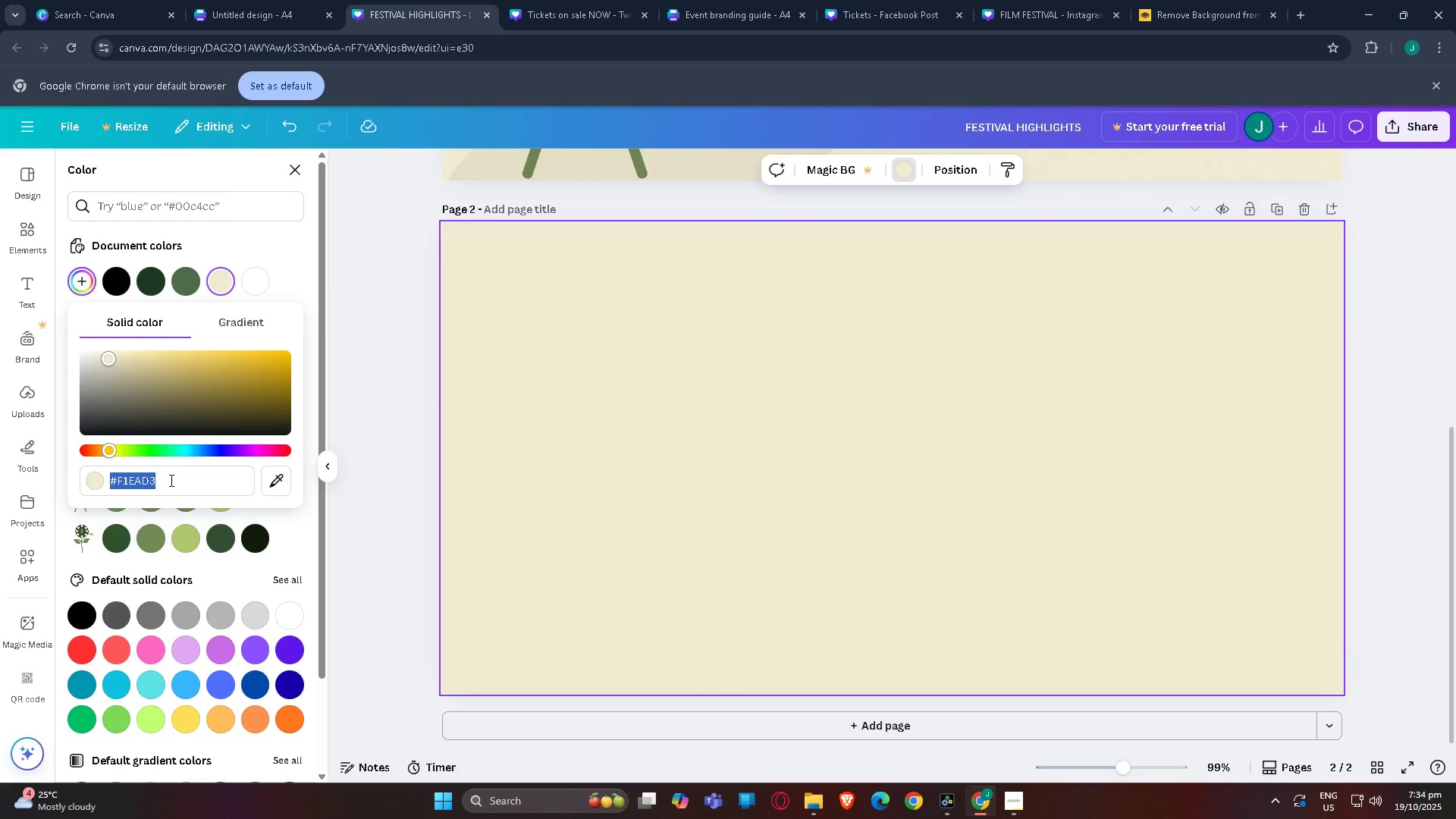 
triple_click([170, 480])
 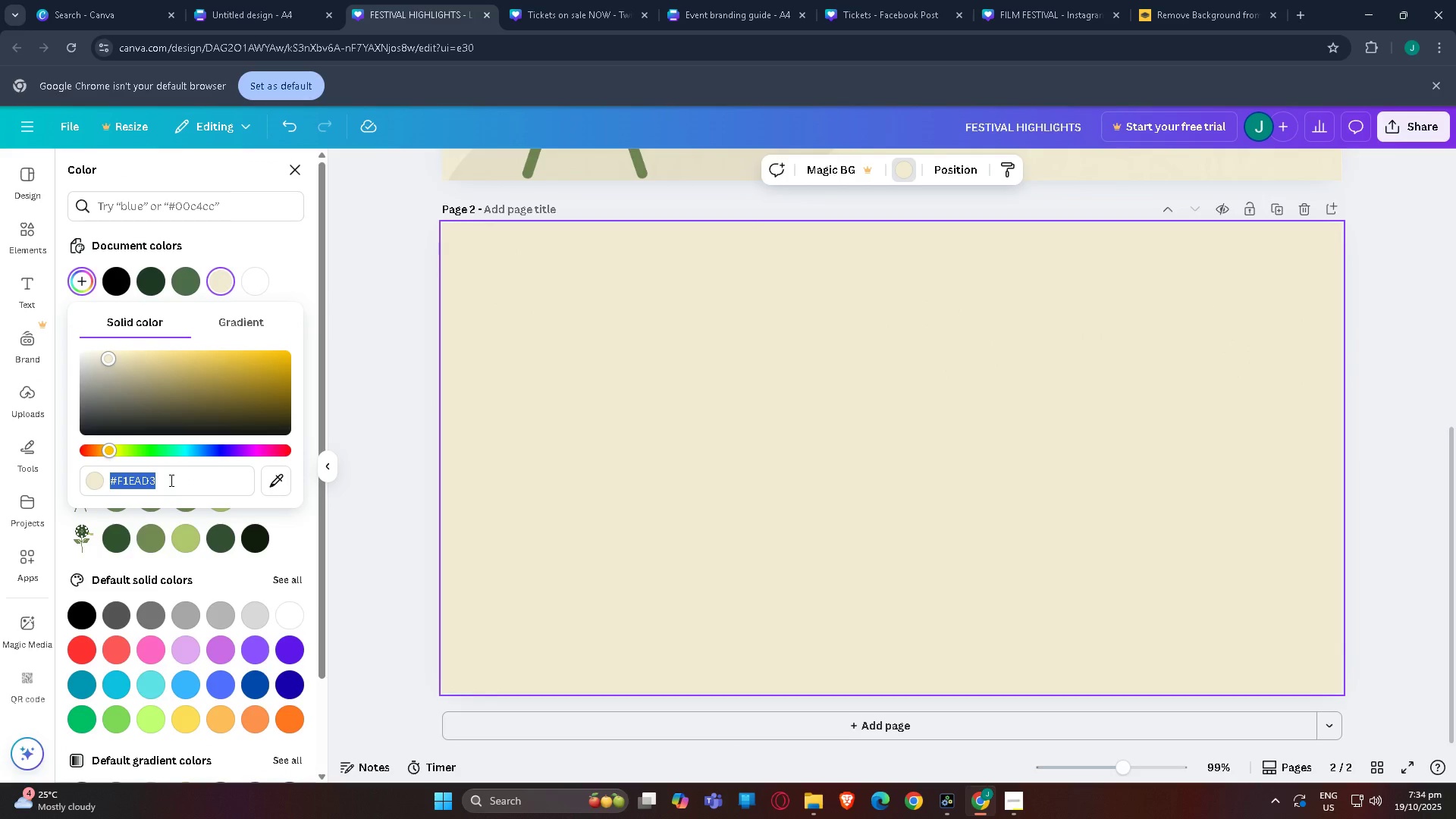 
key(Control+C)
 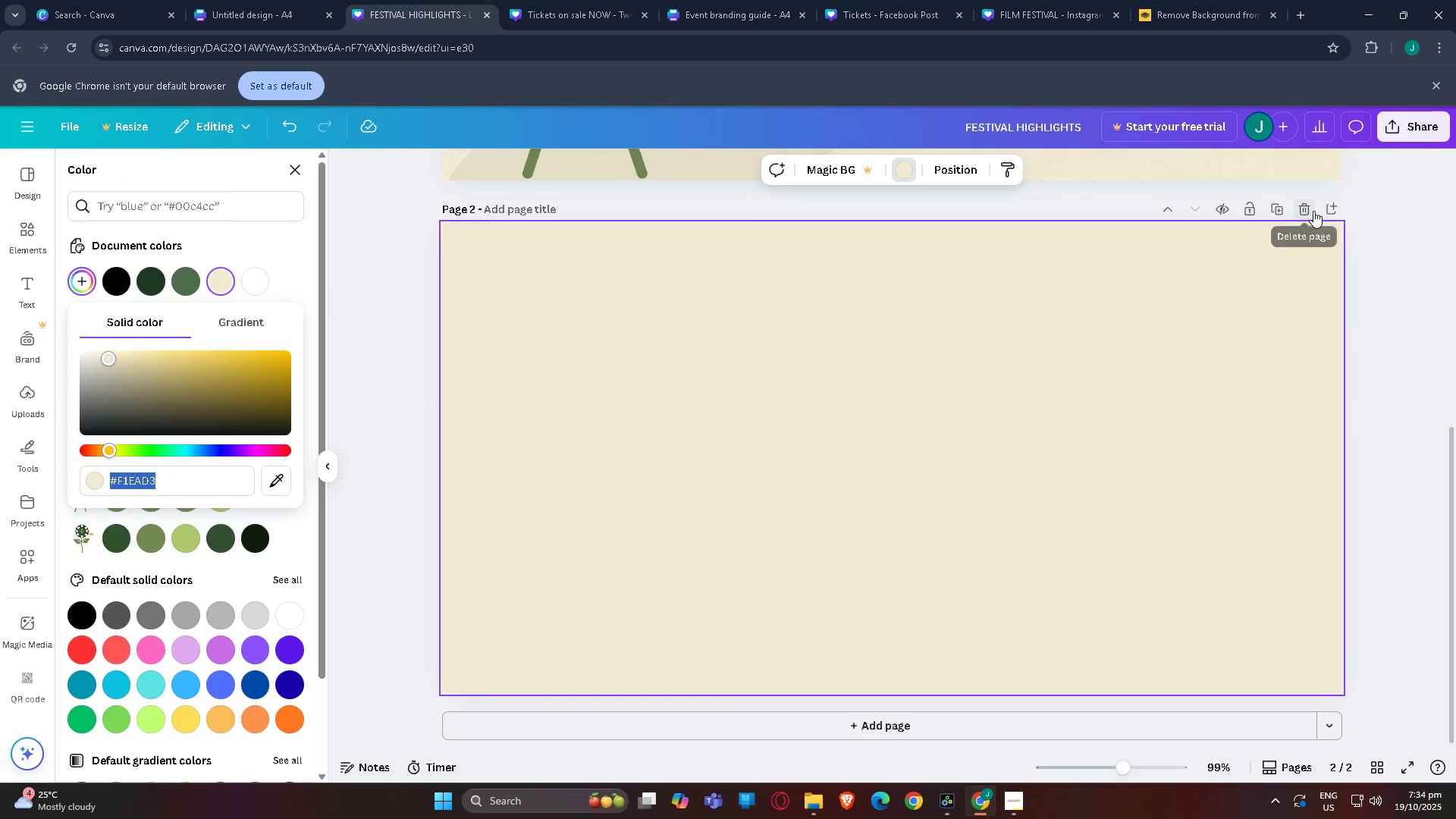 
left_click([1313, 211])
 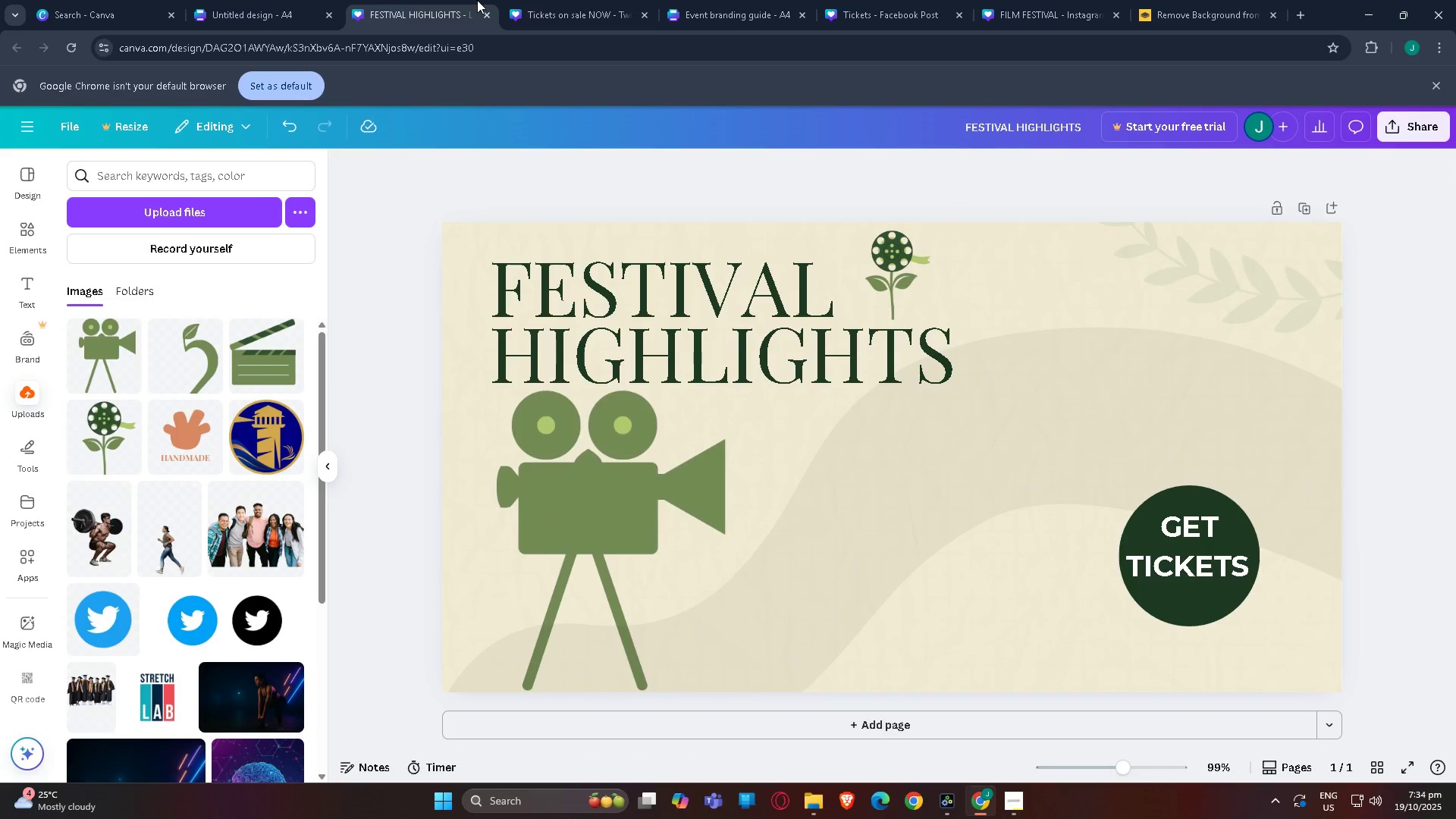 
left_click([600, 0])
 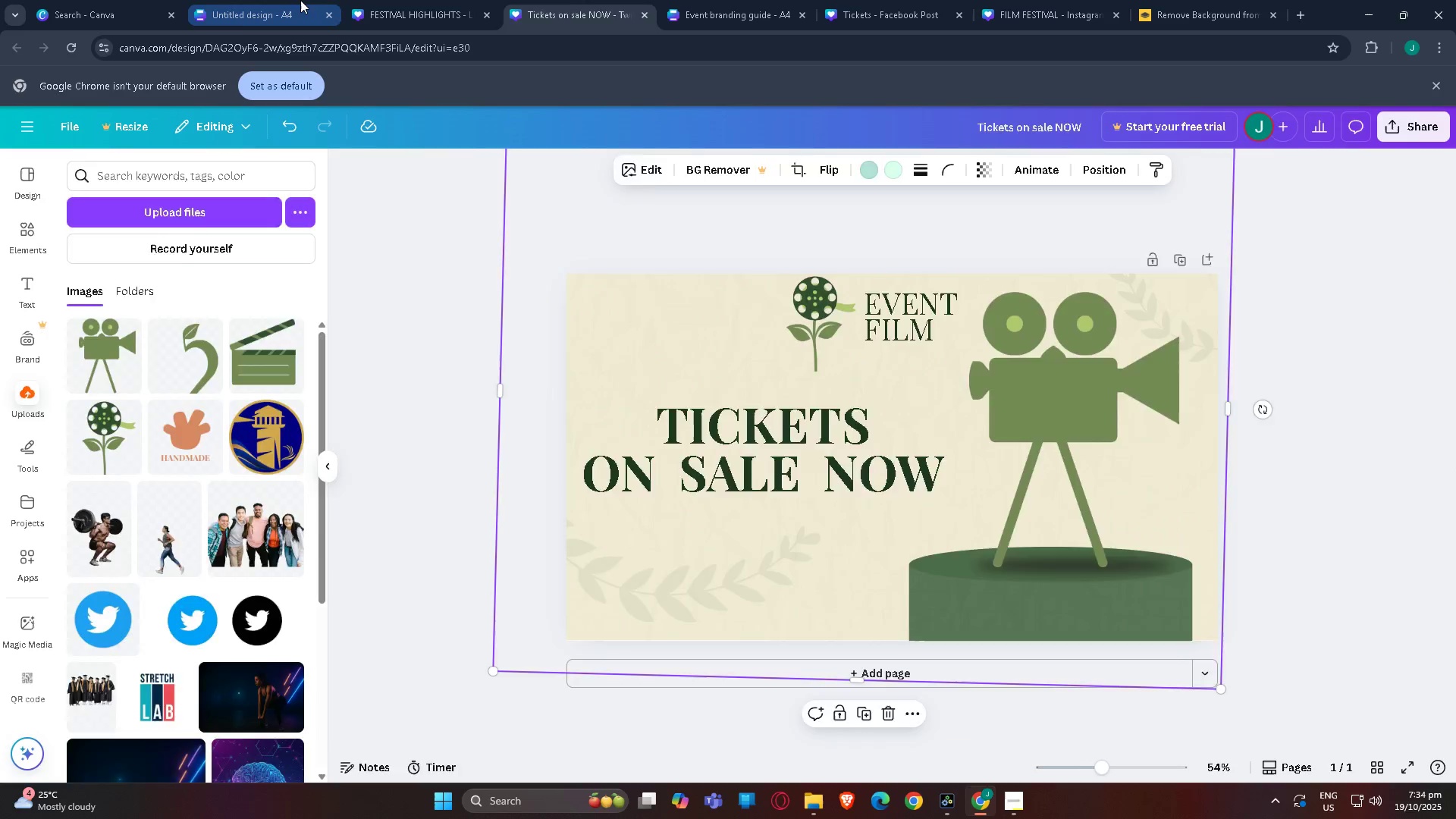 
left_click([300, 0])
 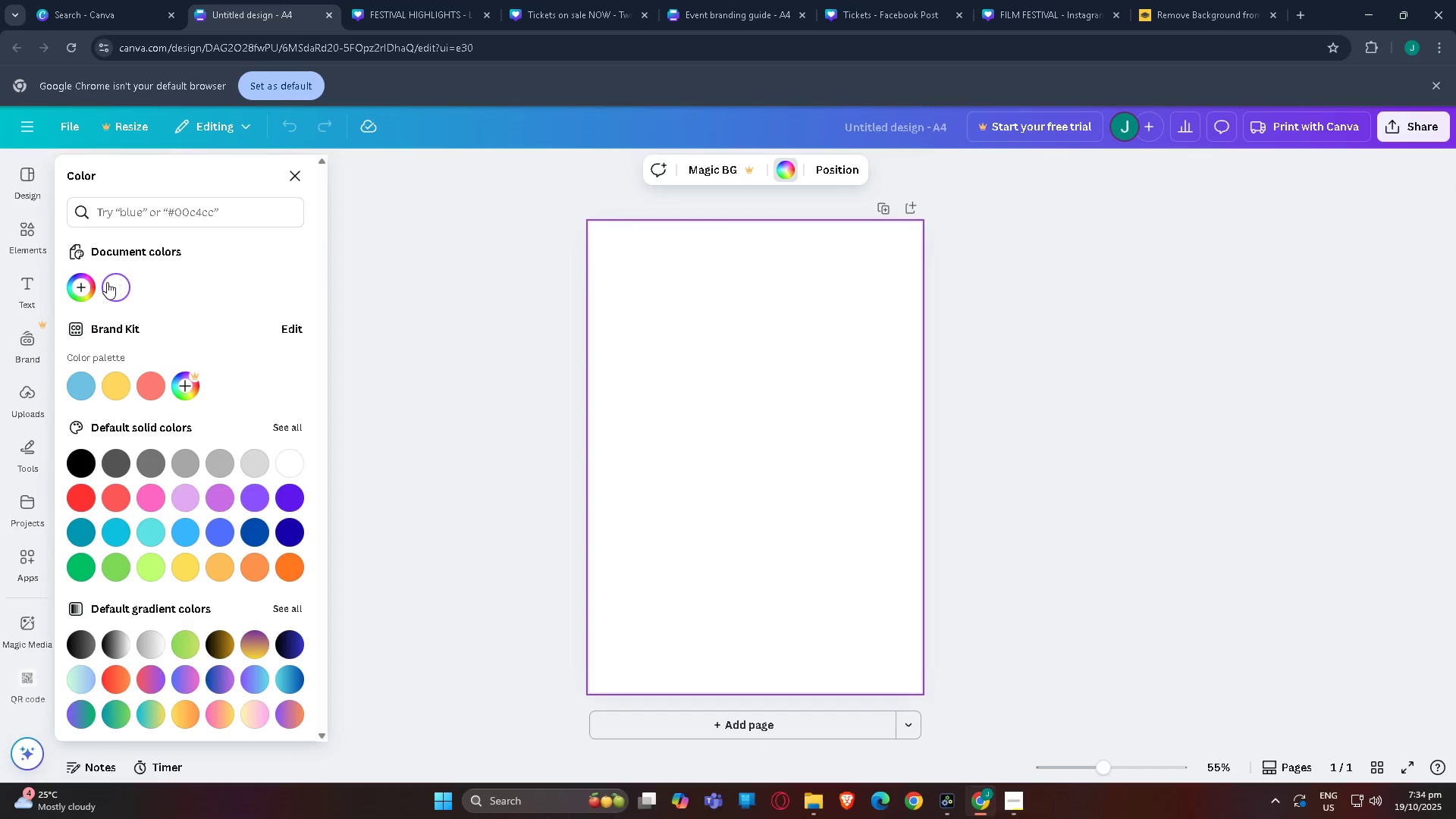 
double_click([111, 285])
 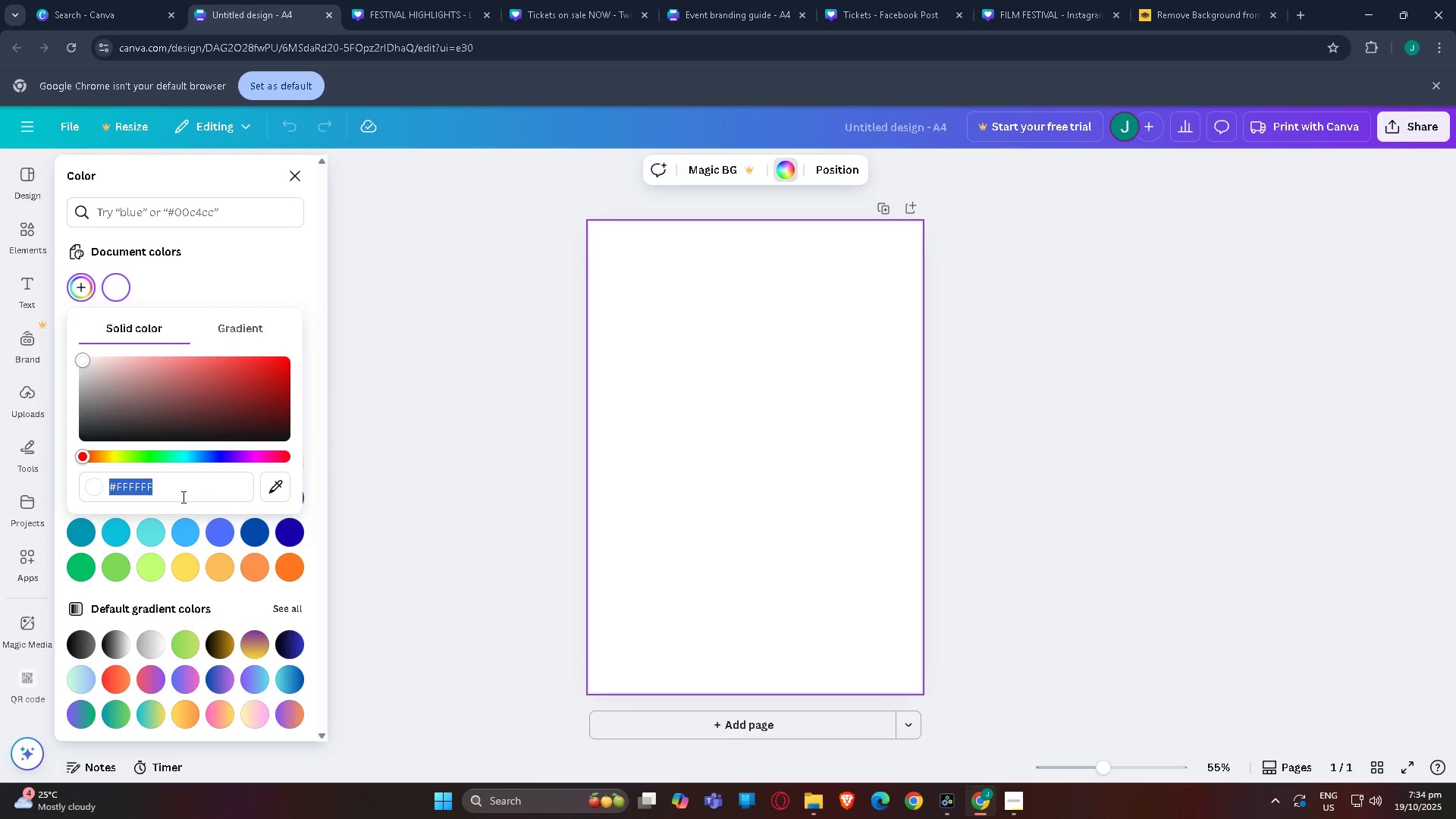 
key(Control+ControlLeft)
 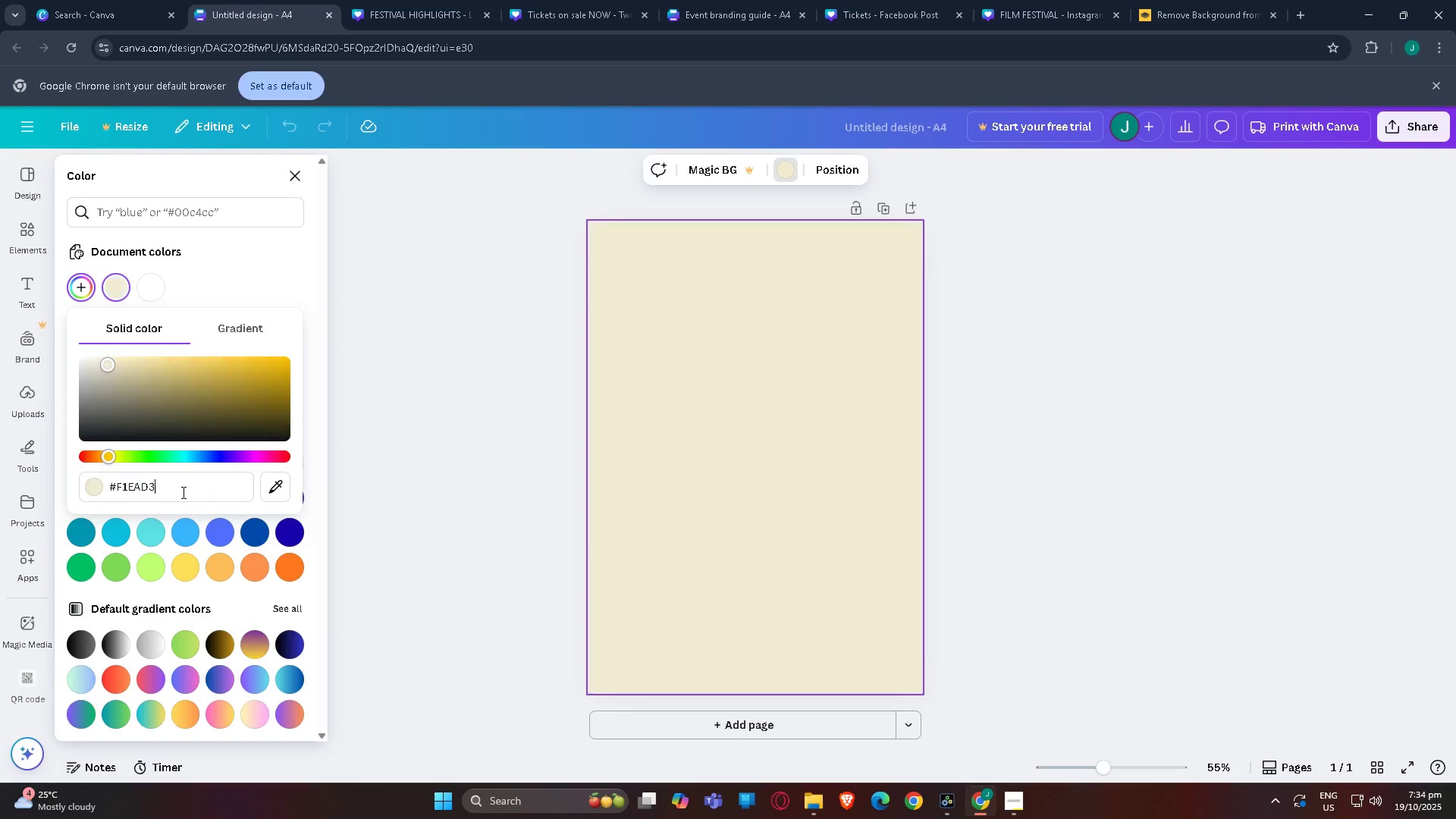 
key(Control+V)
 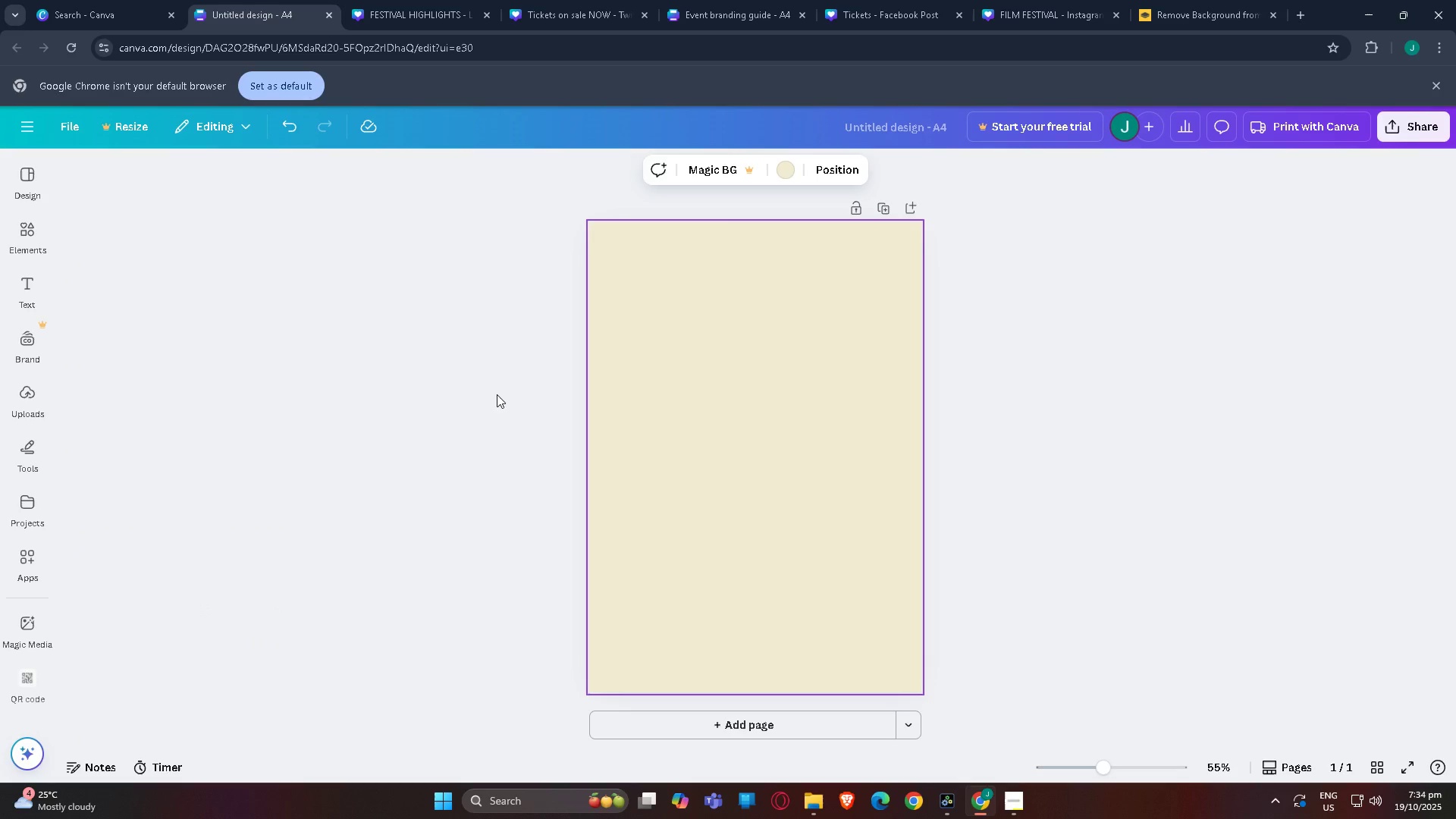 
wait(9.34)
 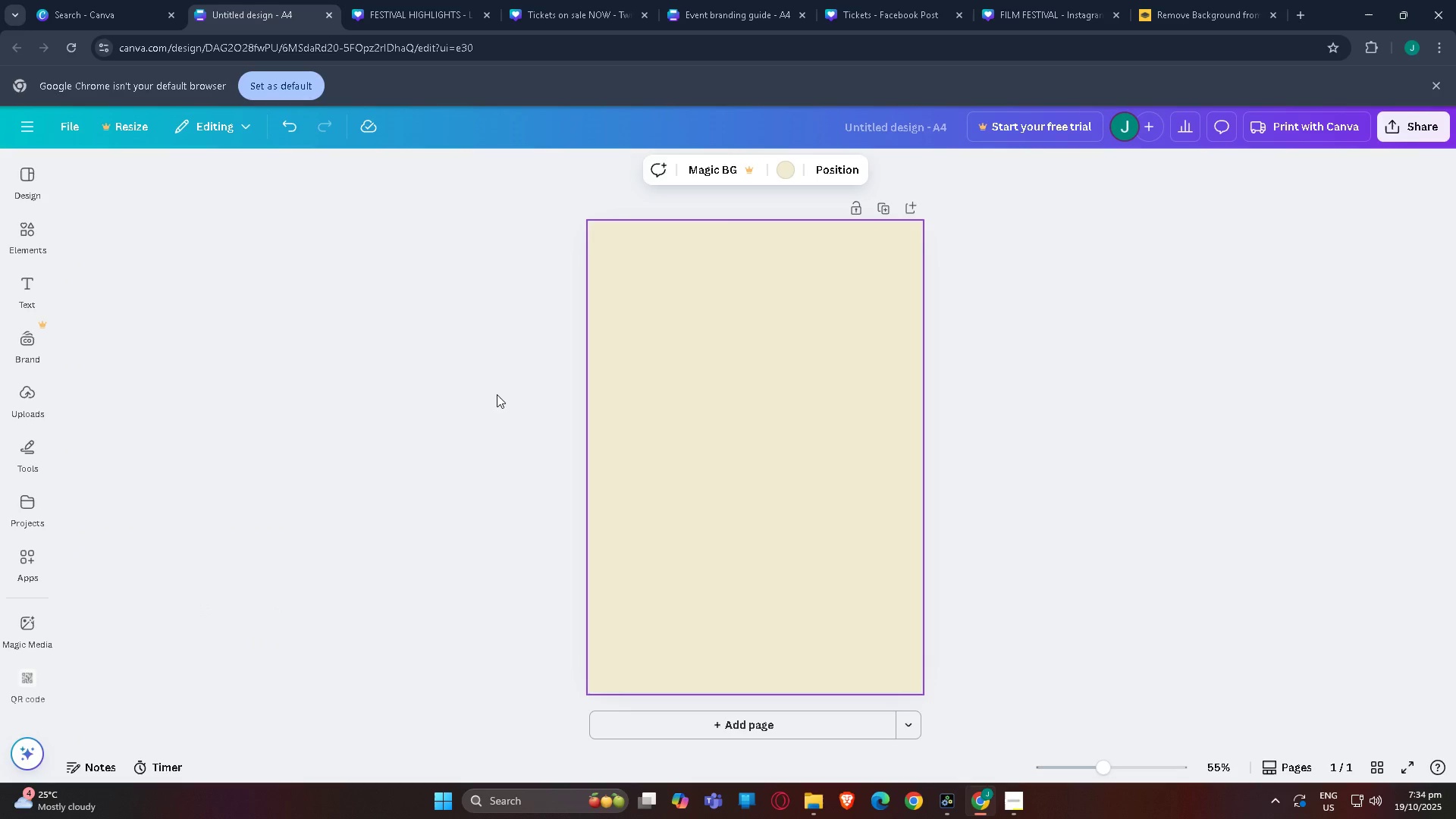 
left_click([430, 0])
 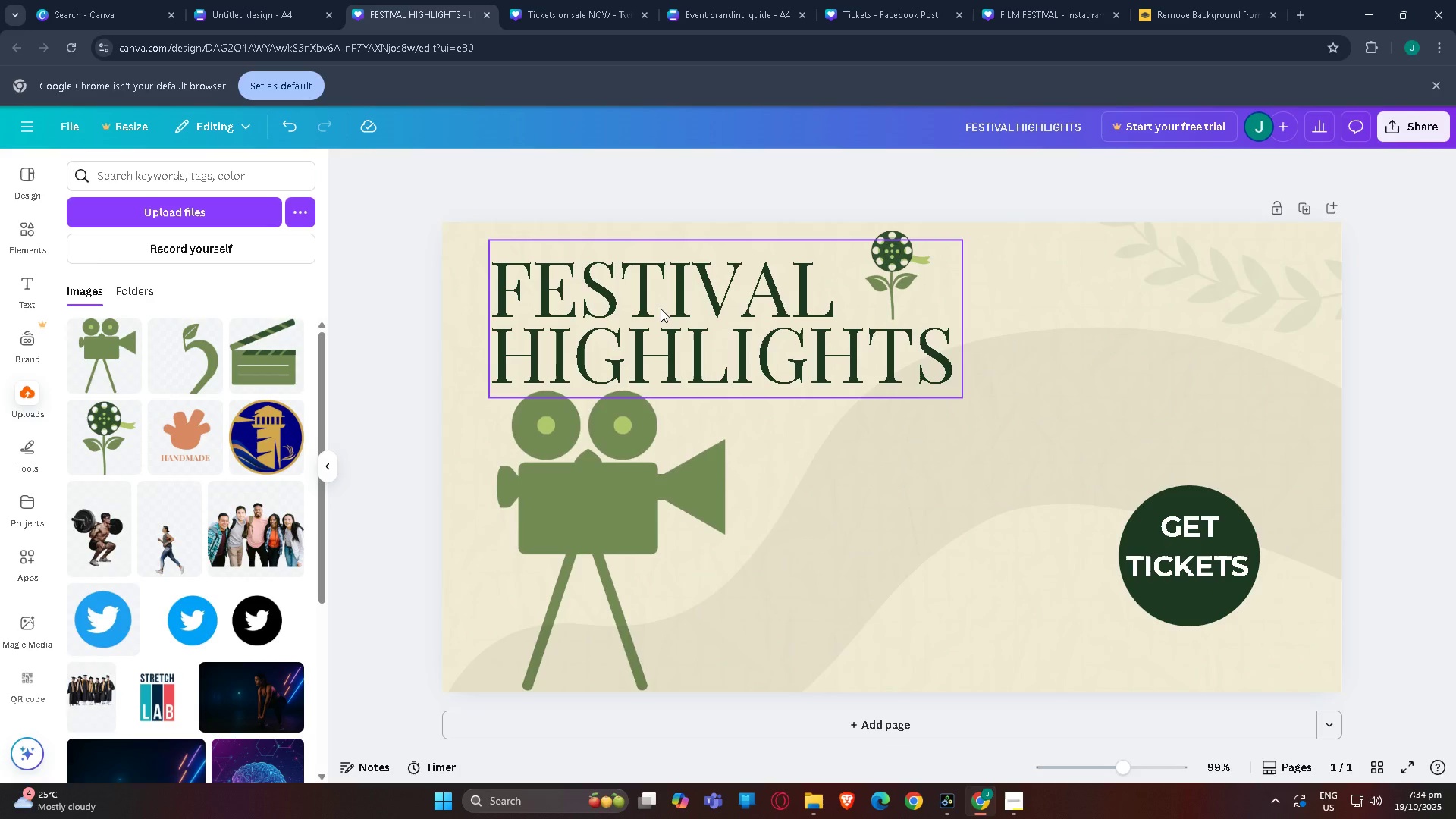 
left_click([661, 309])
 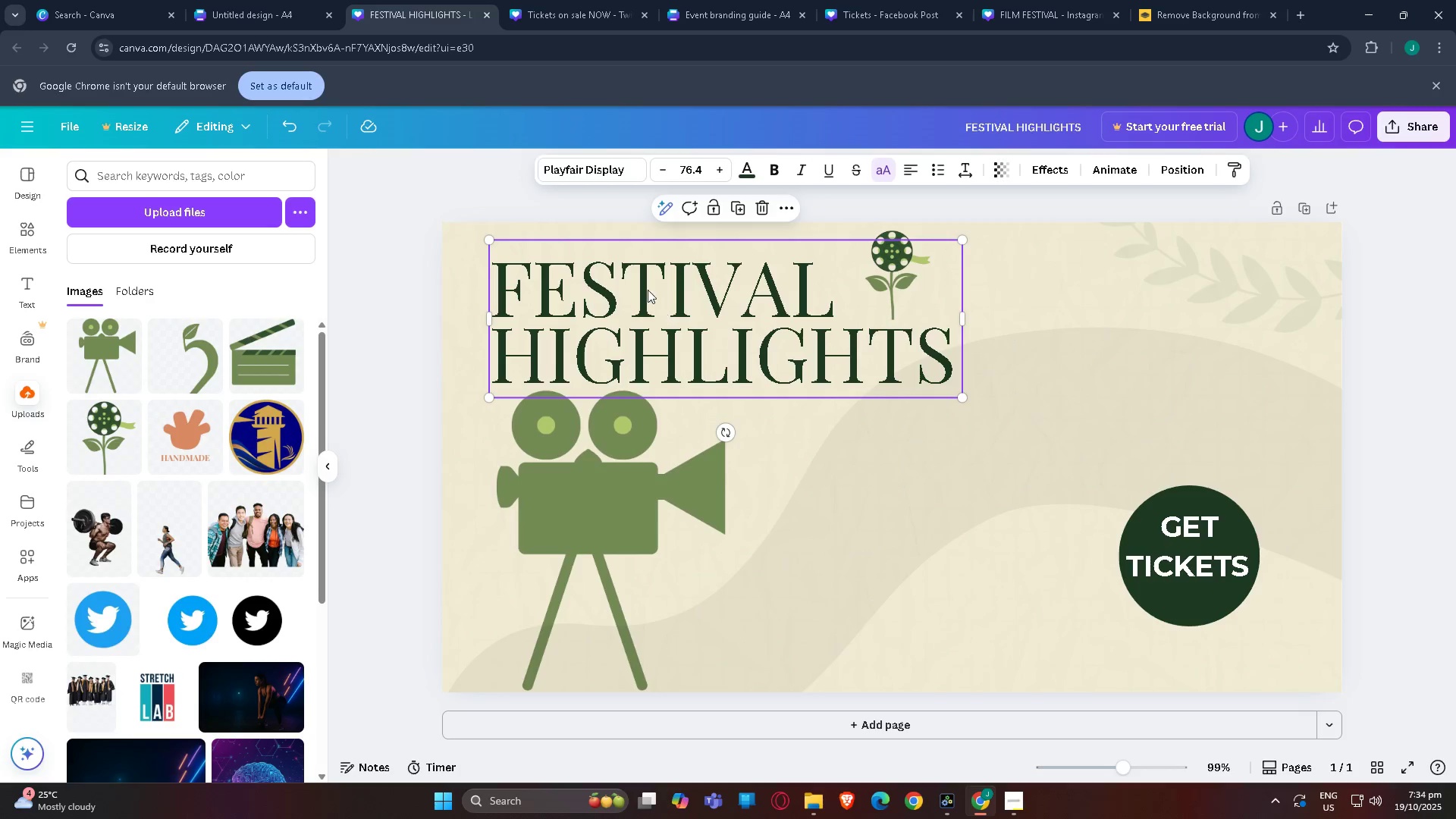 
key(Control+ControlLeft)
 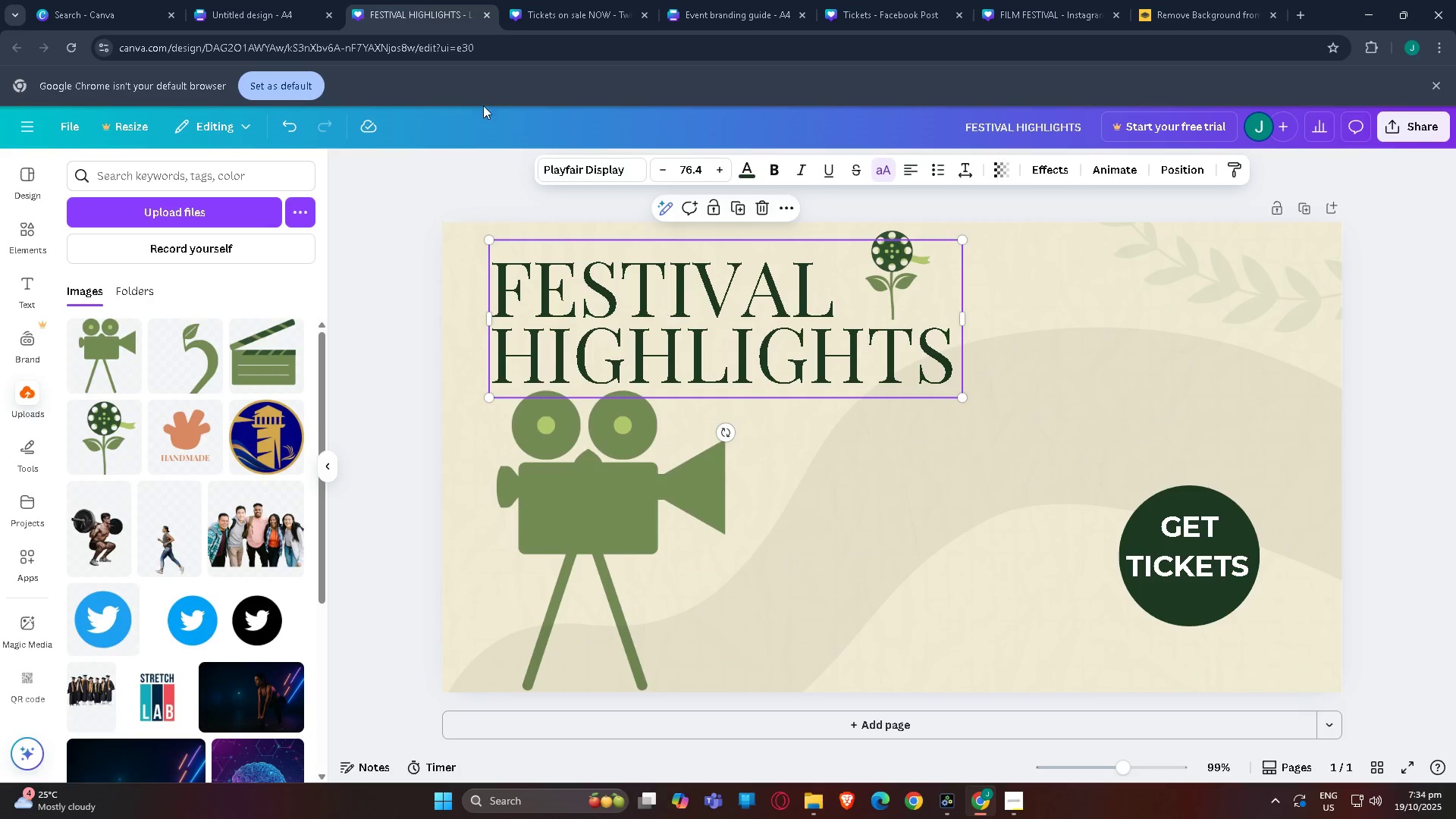 
key(Control+C)
 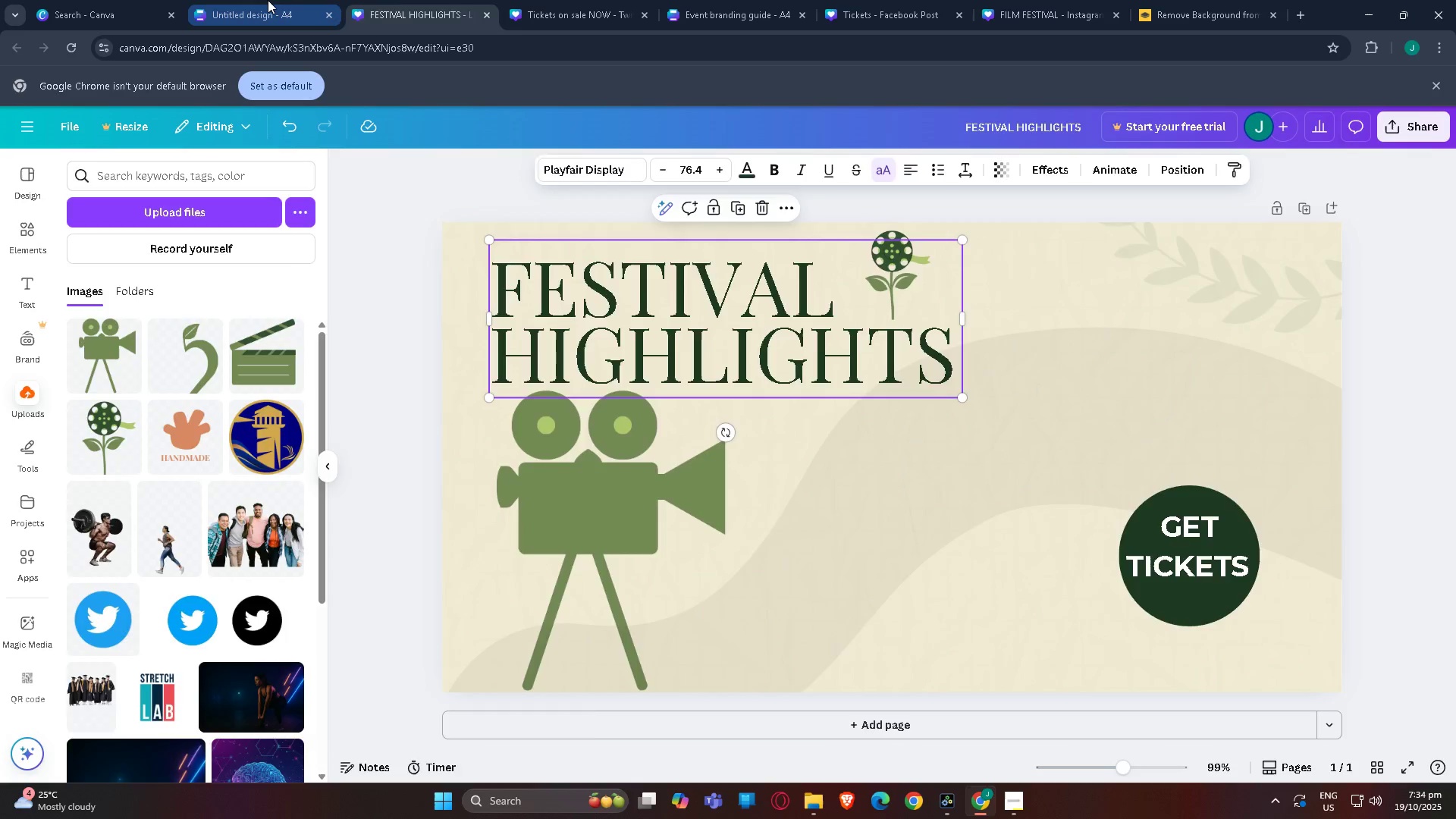 
left_click([267, 0])
 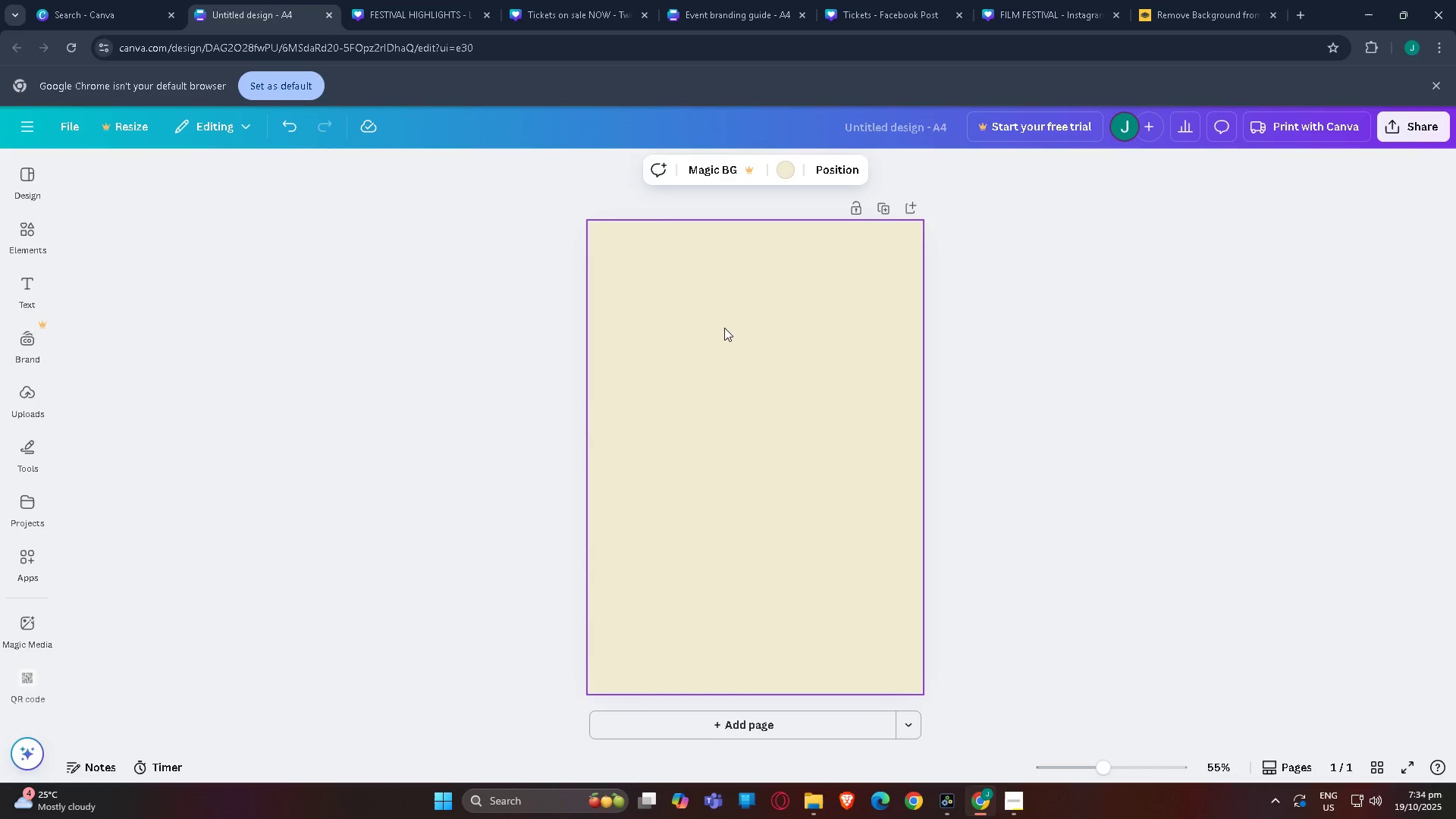 
key(Control+V)
 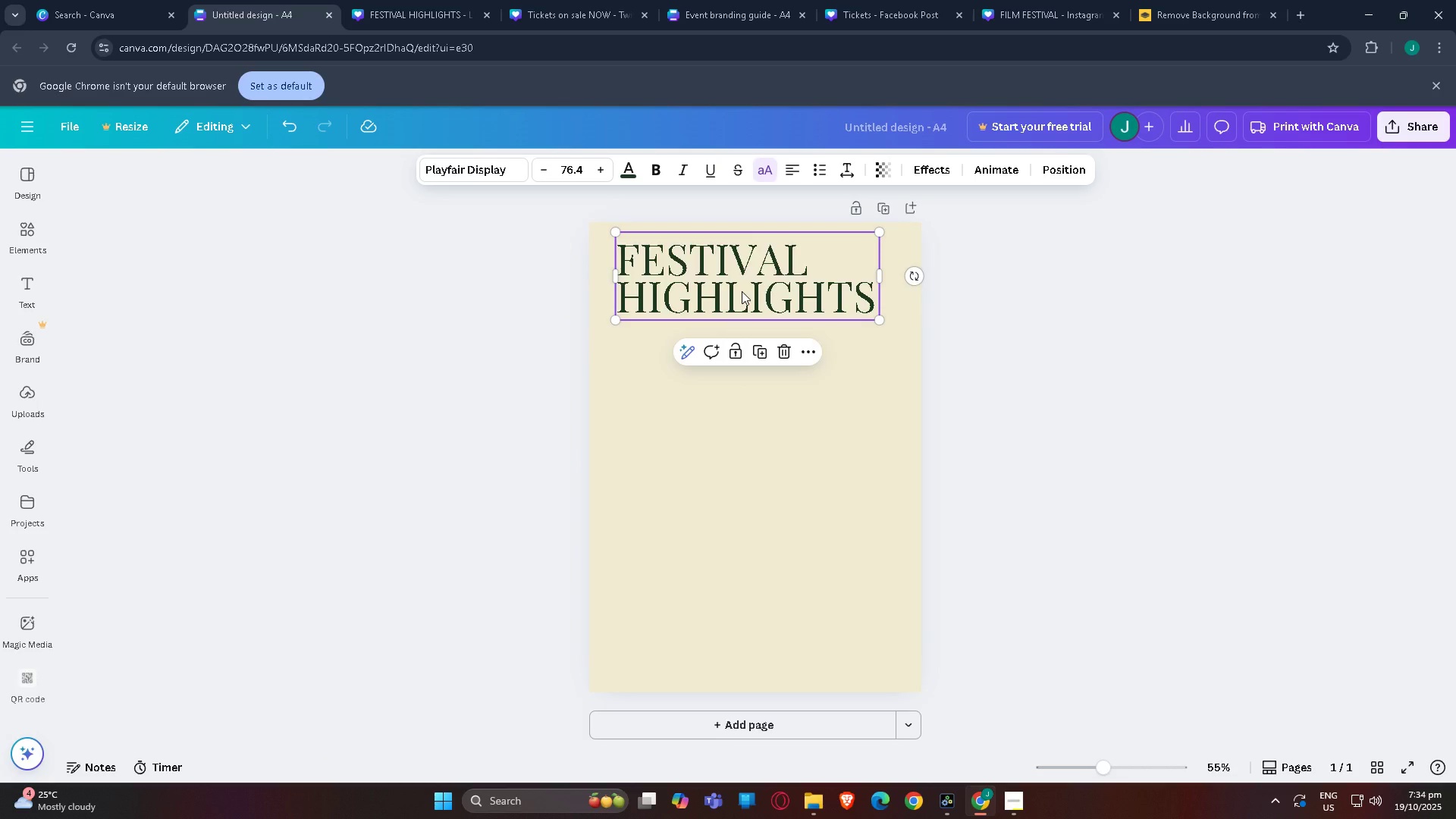 
key(Shift+L)
 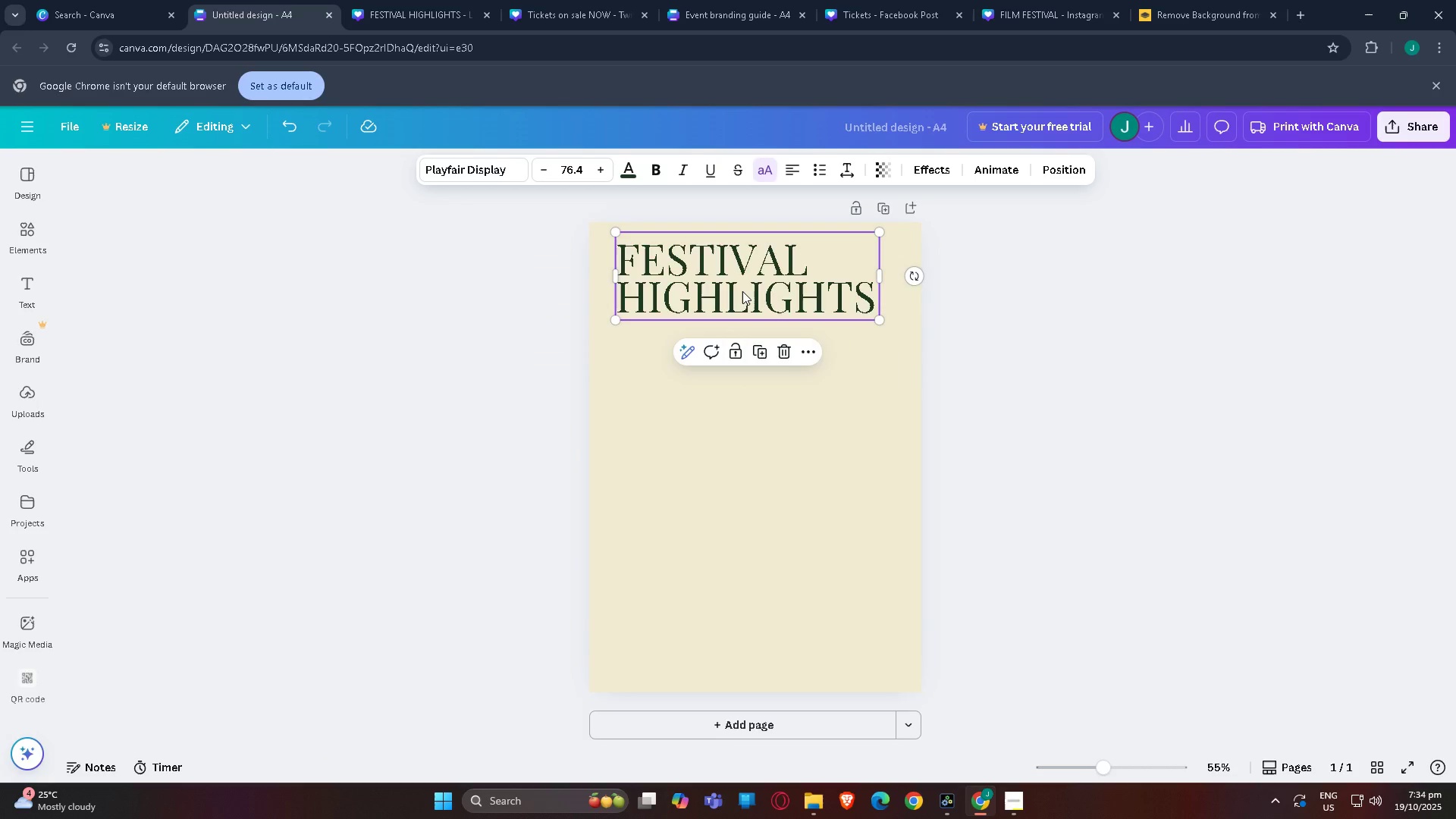 
double_click([742, 291])
 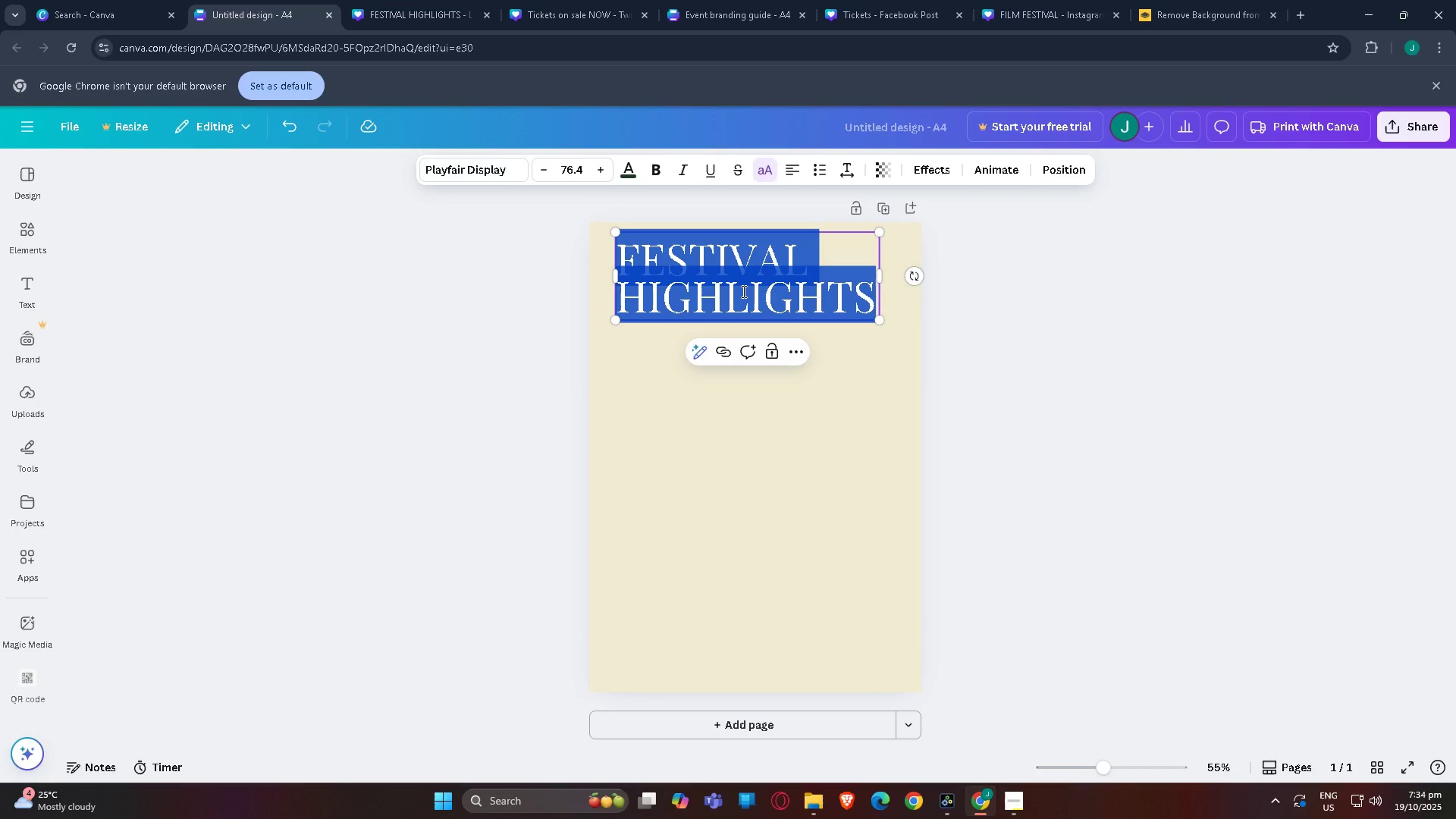 
triple_click([742, 291])
 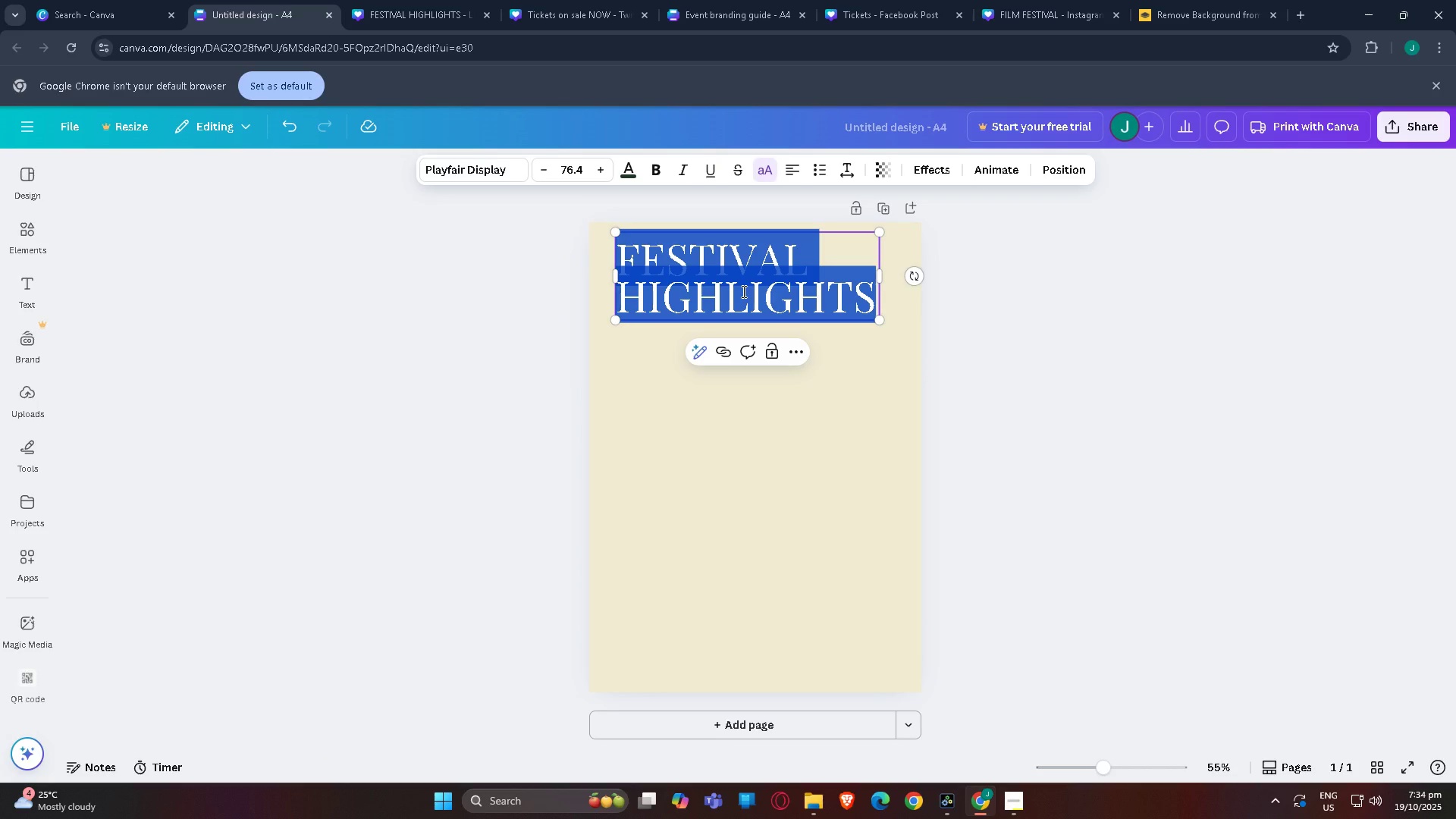 
type(Local film)
 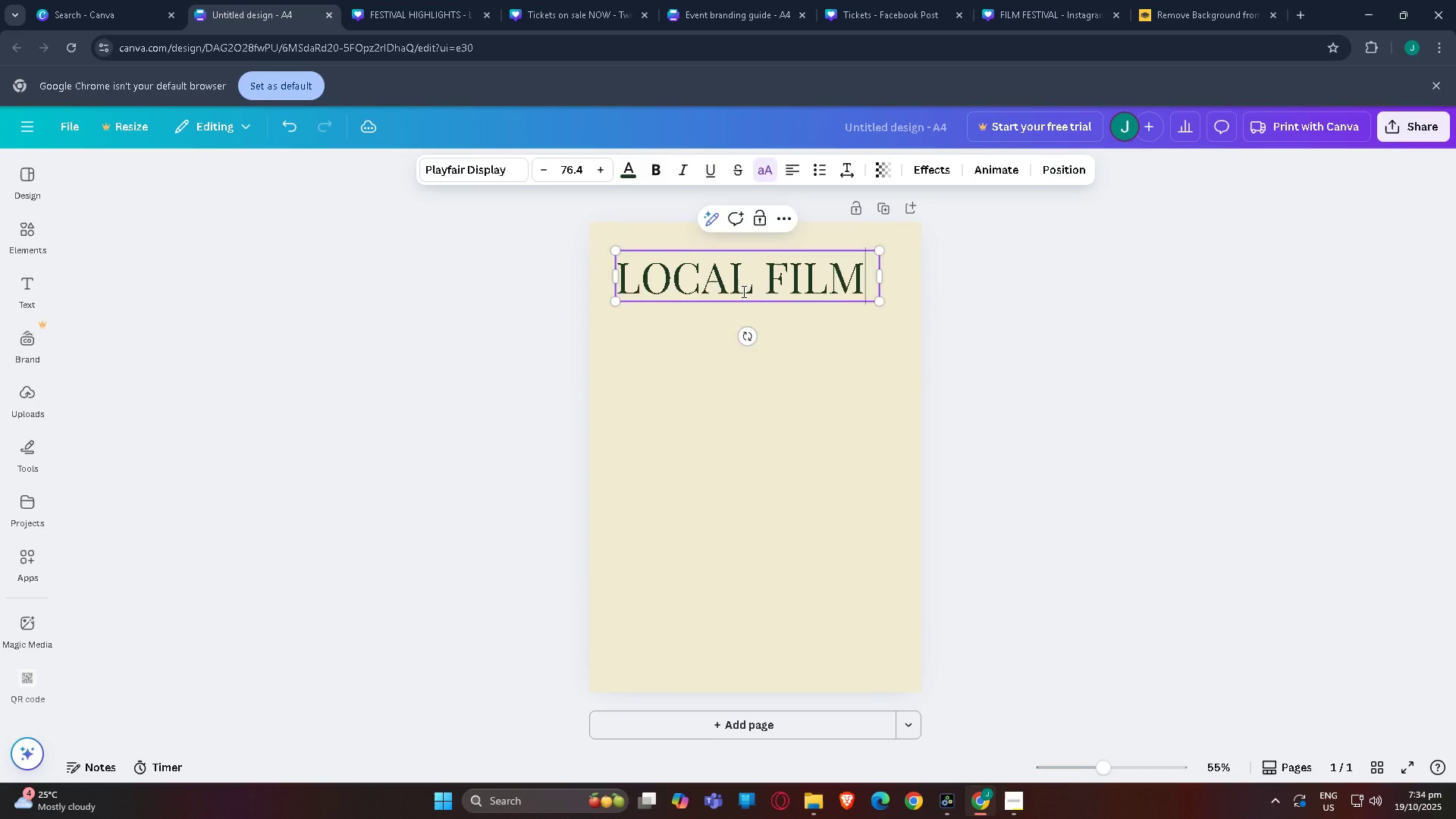 
key(Enter)
 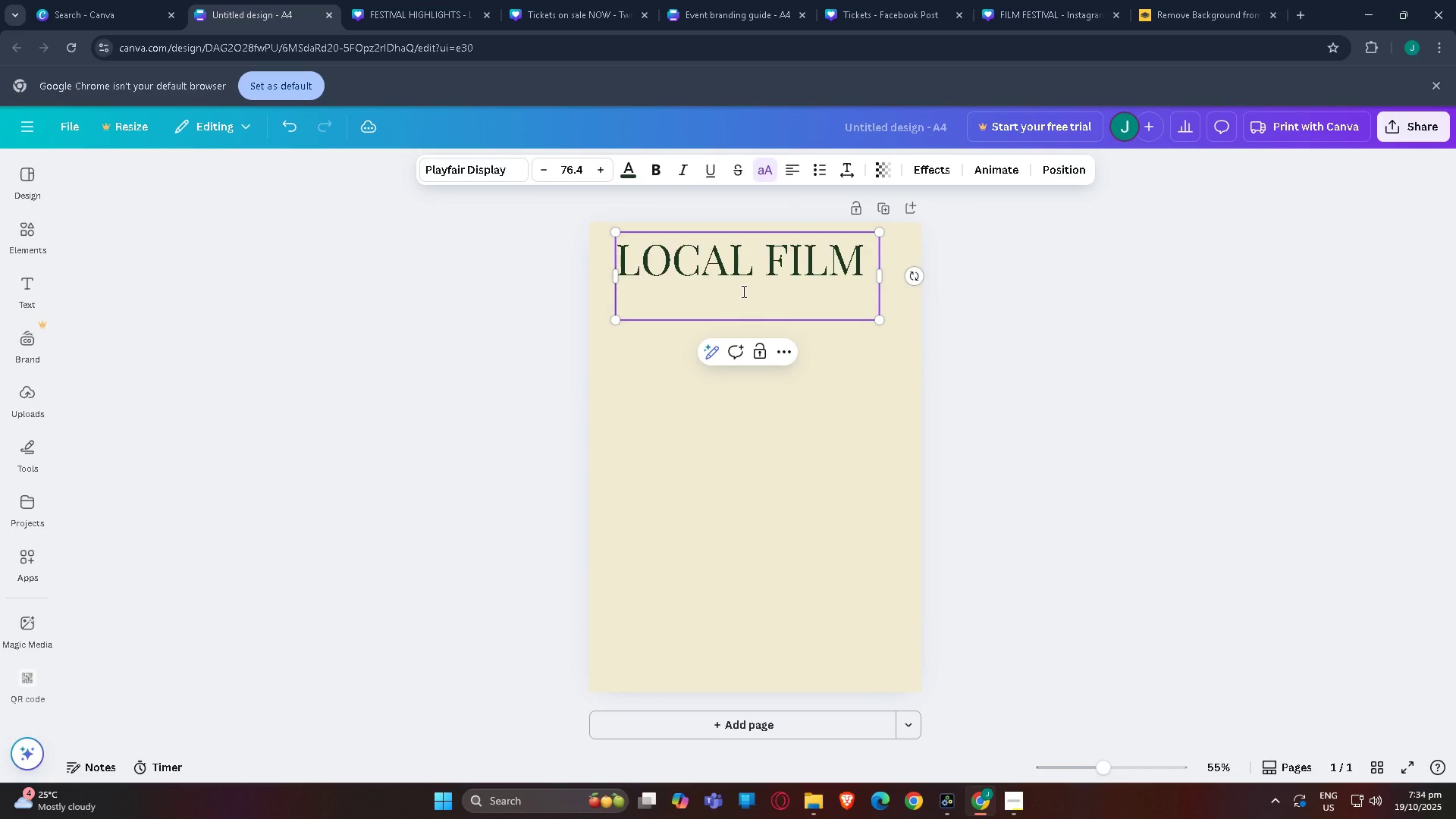 
type(Festival 20)
key(Backspace)
key(Backspace)
type(205)
key(Backspace)
type(25)
key(Backspace)
key(Backspace)
key(Backspace)
key(Backspace)
 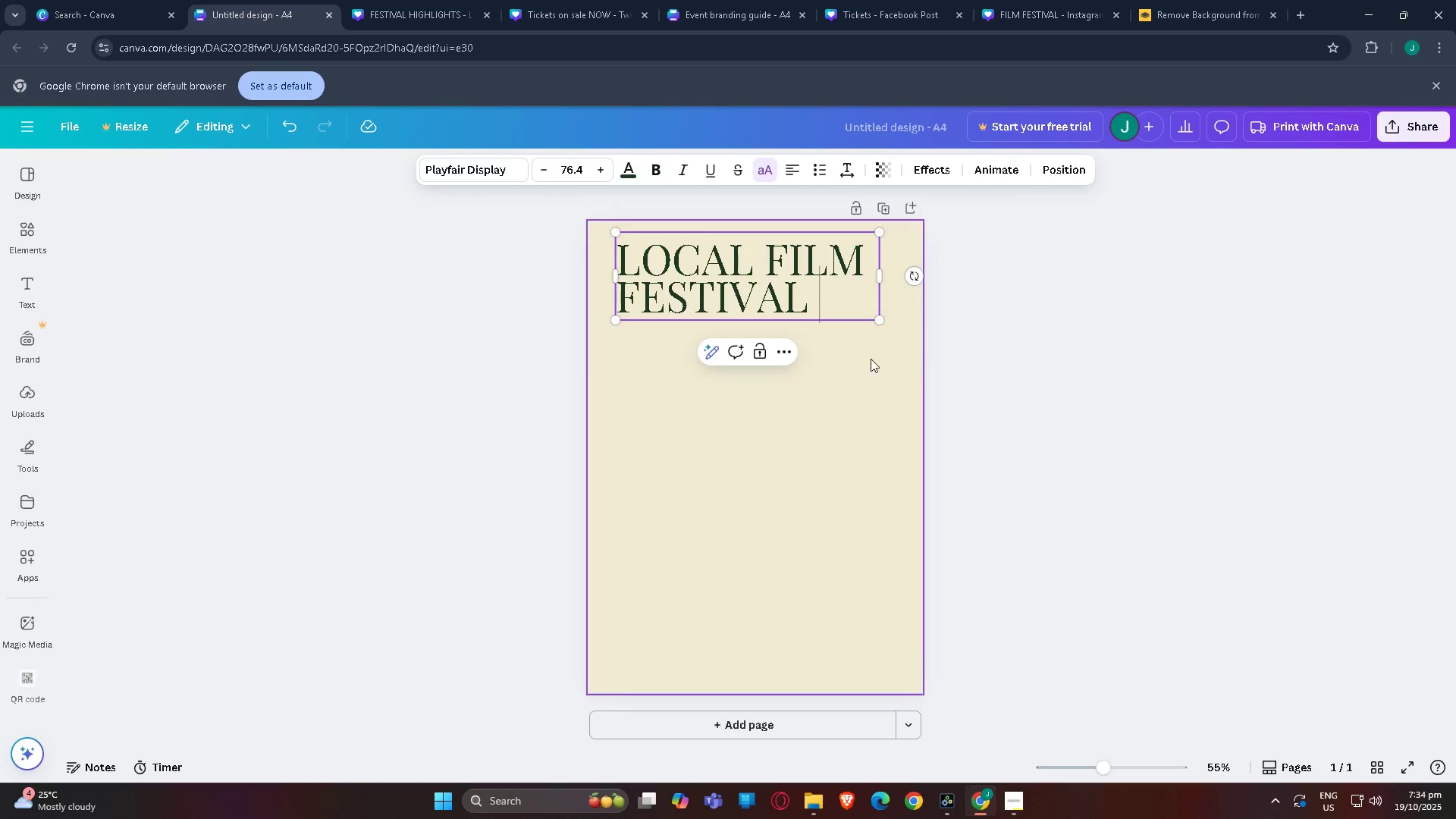 
left_click([934, 369])
 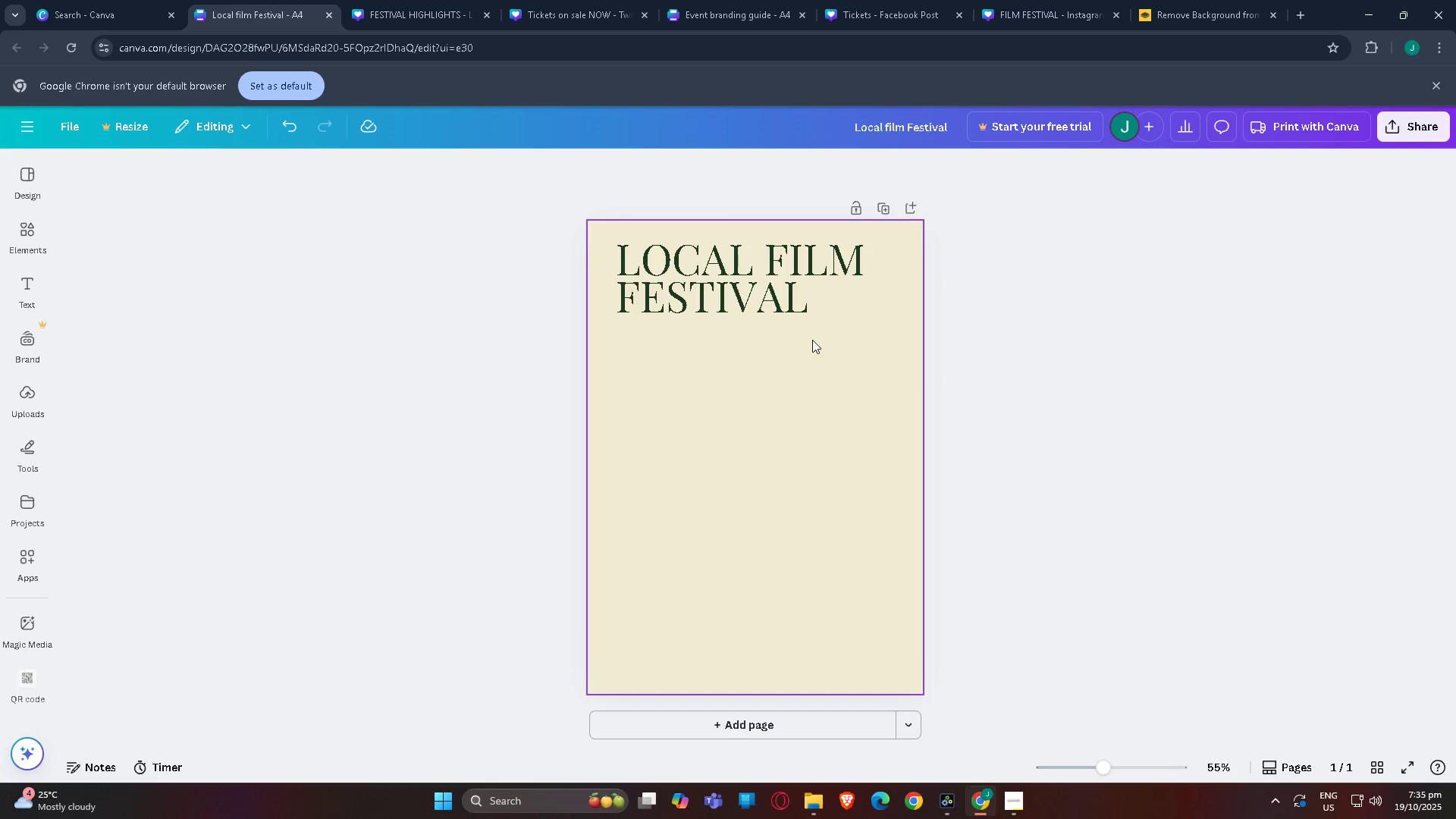 
left_click([790, 302])
 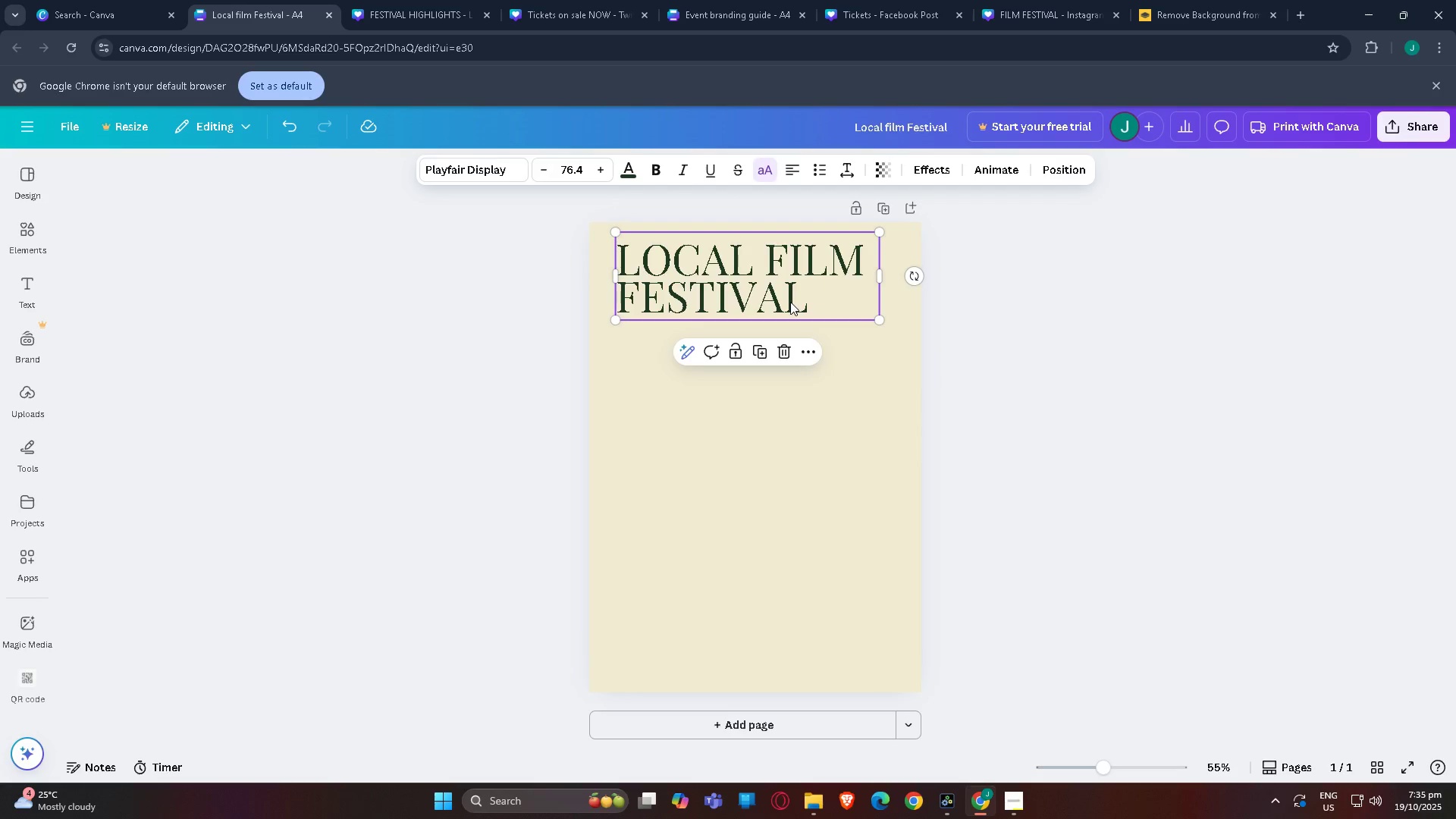 
key(Control+C)
 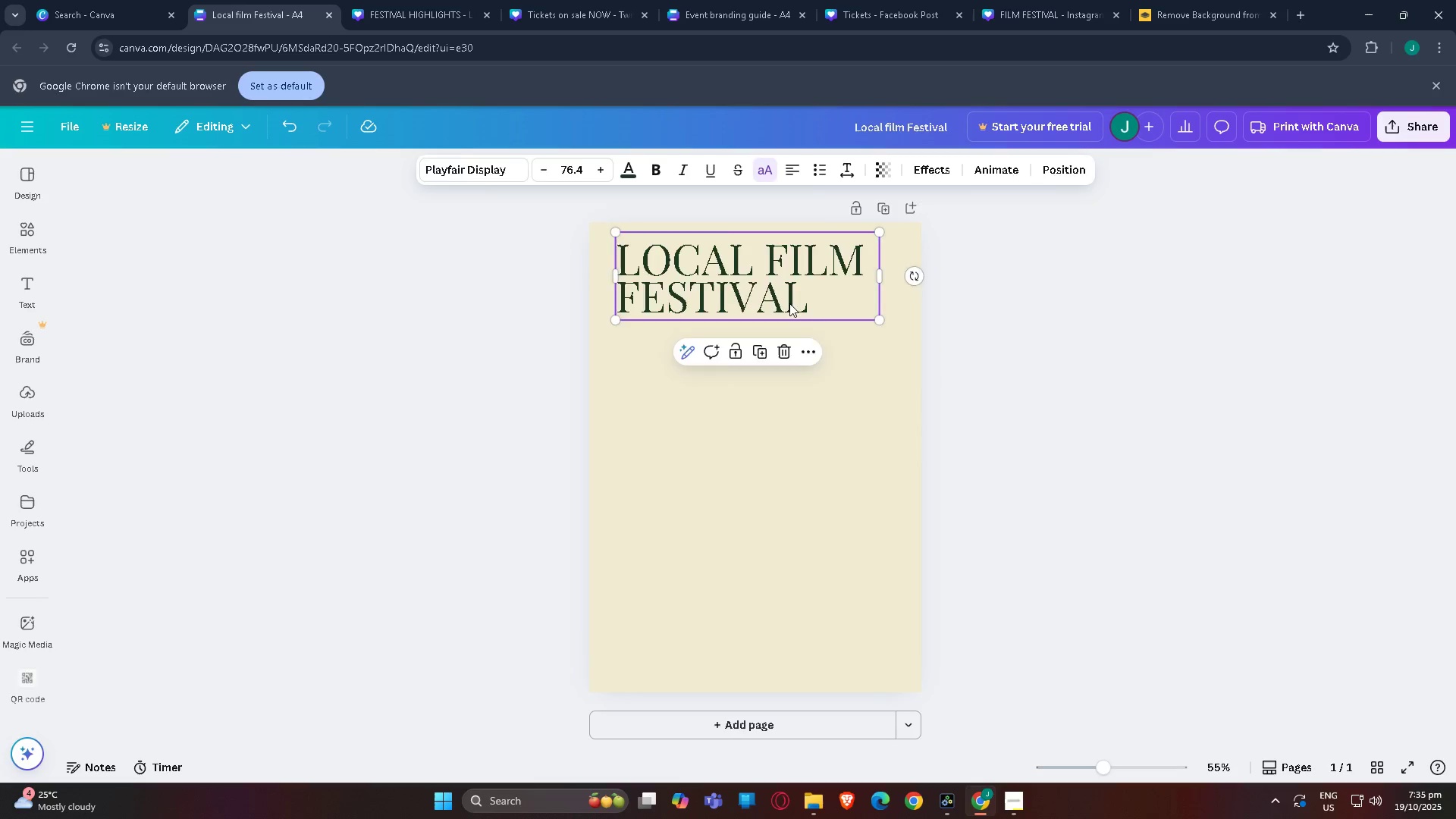 
key(Control+V)
 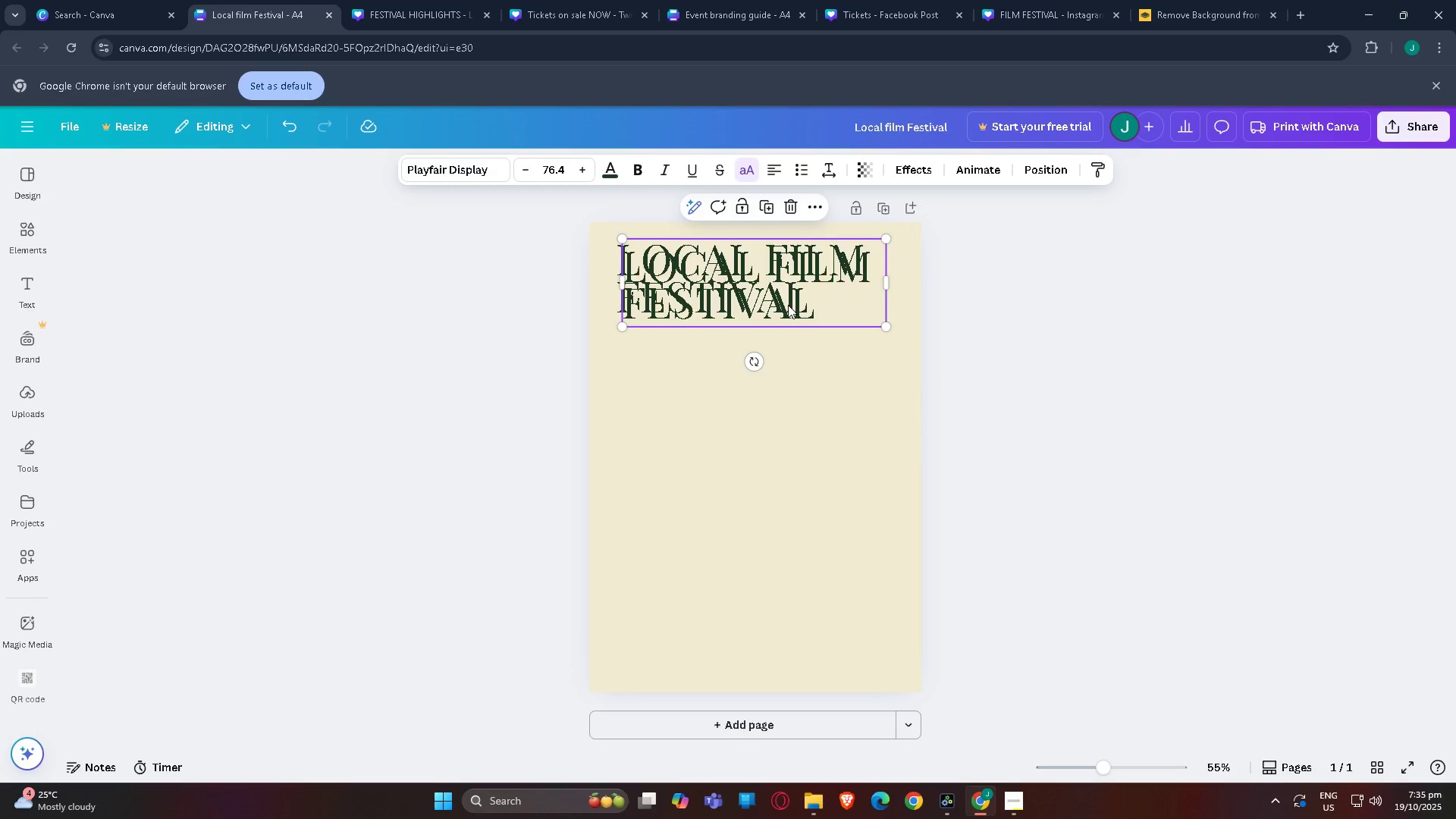 
left_click_drag(start_coordinate=[789, 295], to_coordinate=[790, 384])
 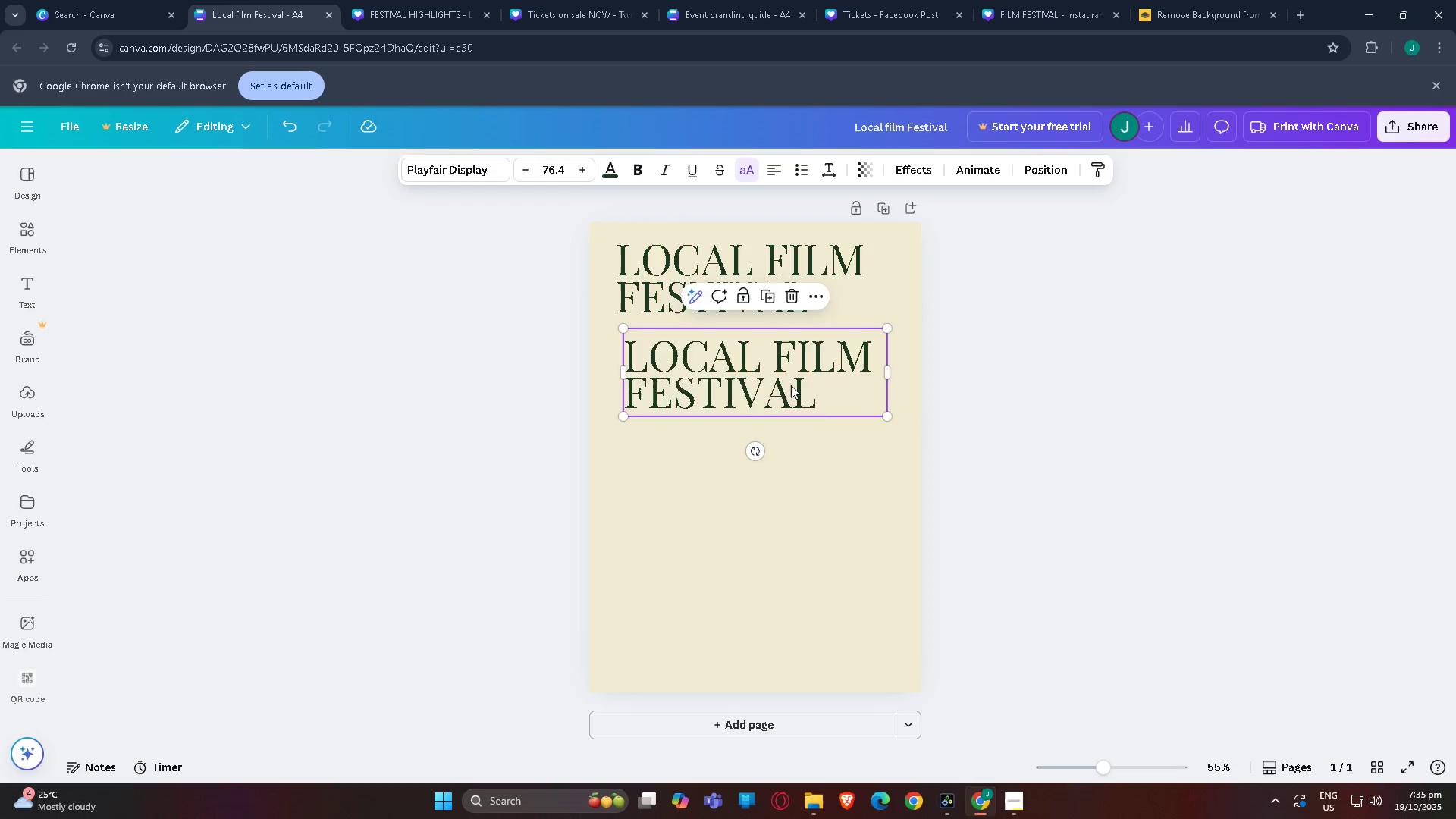 
double_click([791, 385])
 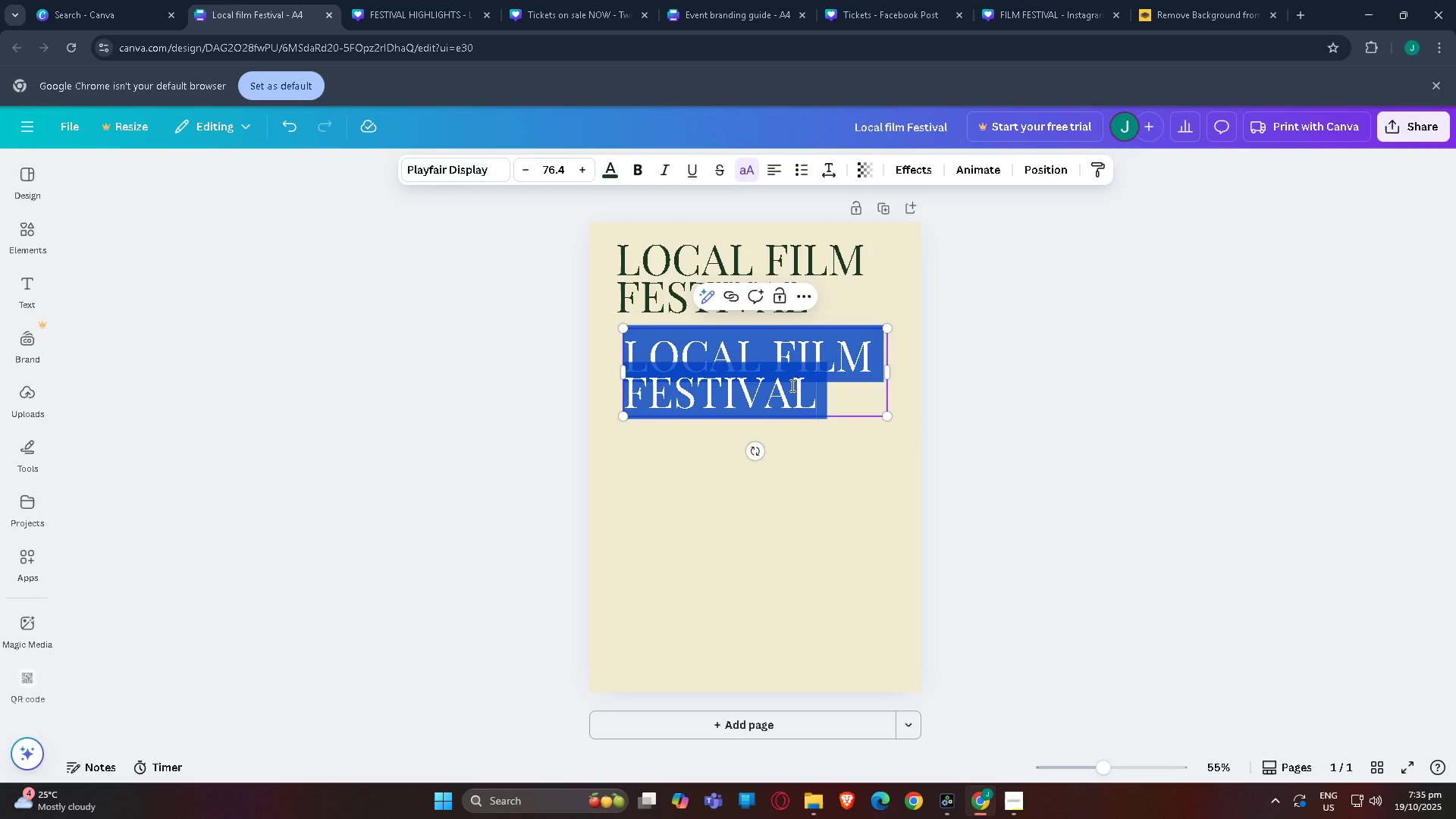 
triple_click([791, 385])
 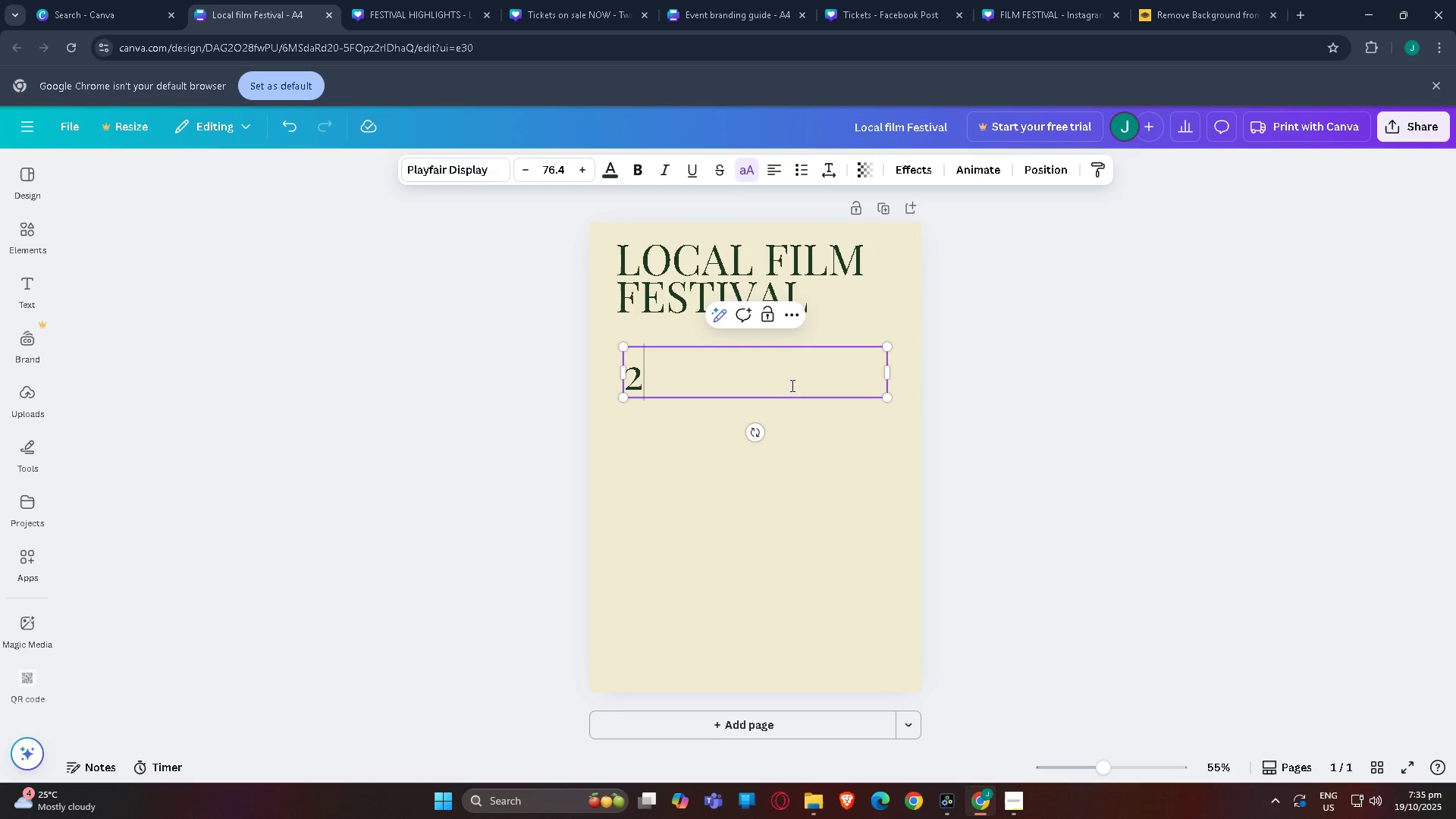 
type(2025)
 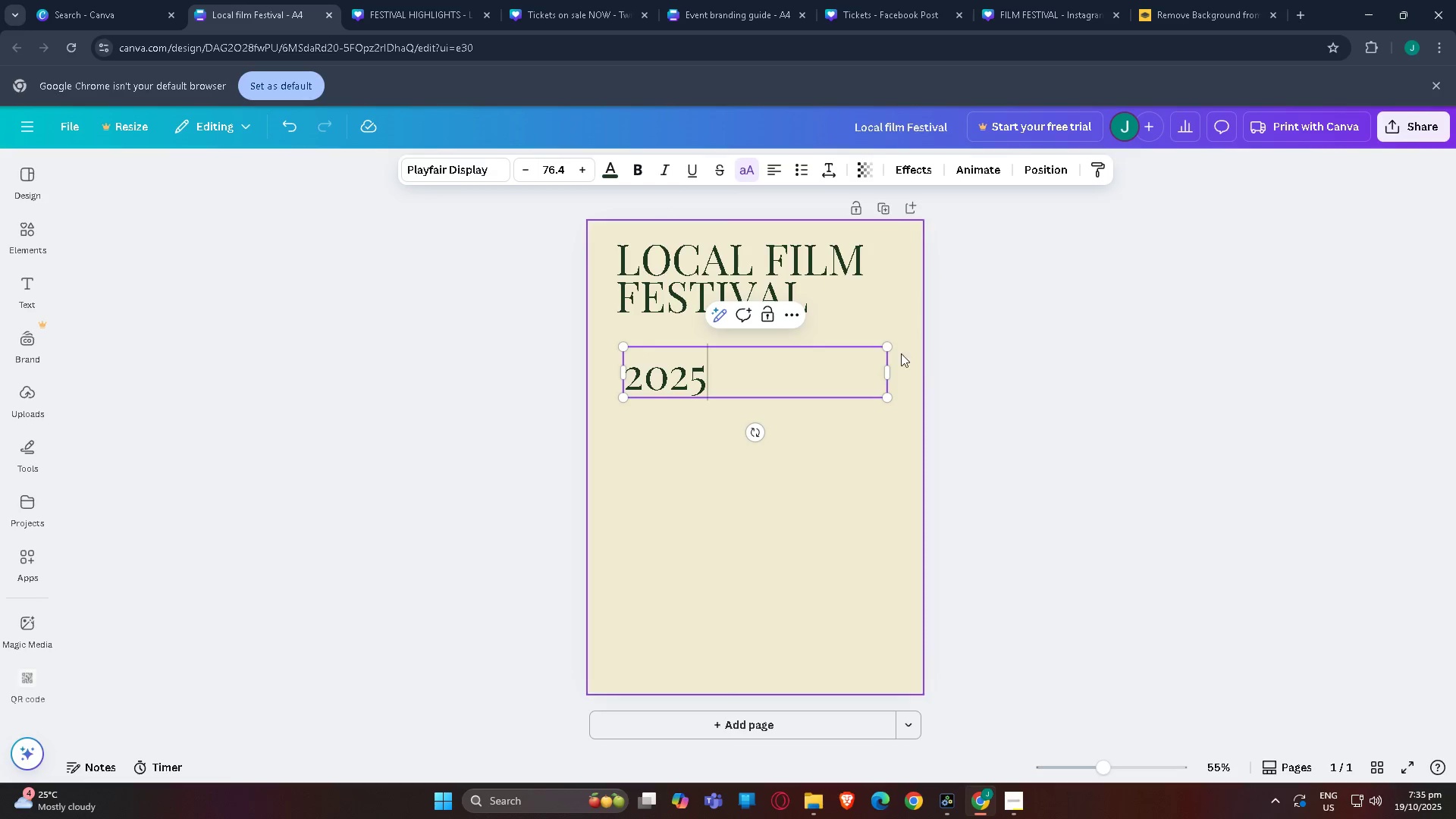 
left_click_drag(start_coordinate=[888, 349], to_coordinate=[1000, 264])
 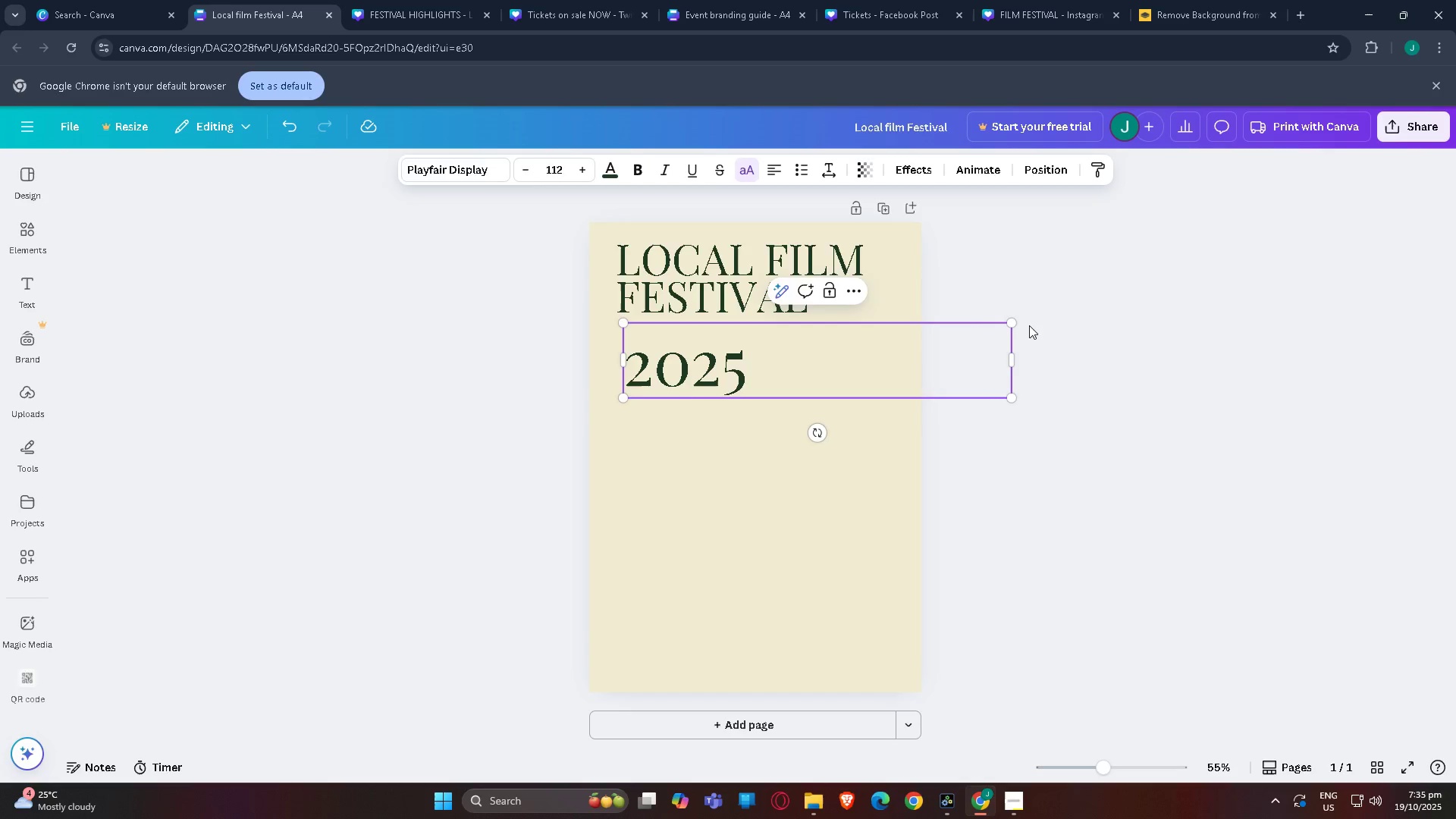 
left_click([1039, 319])
 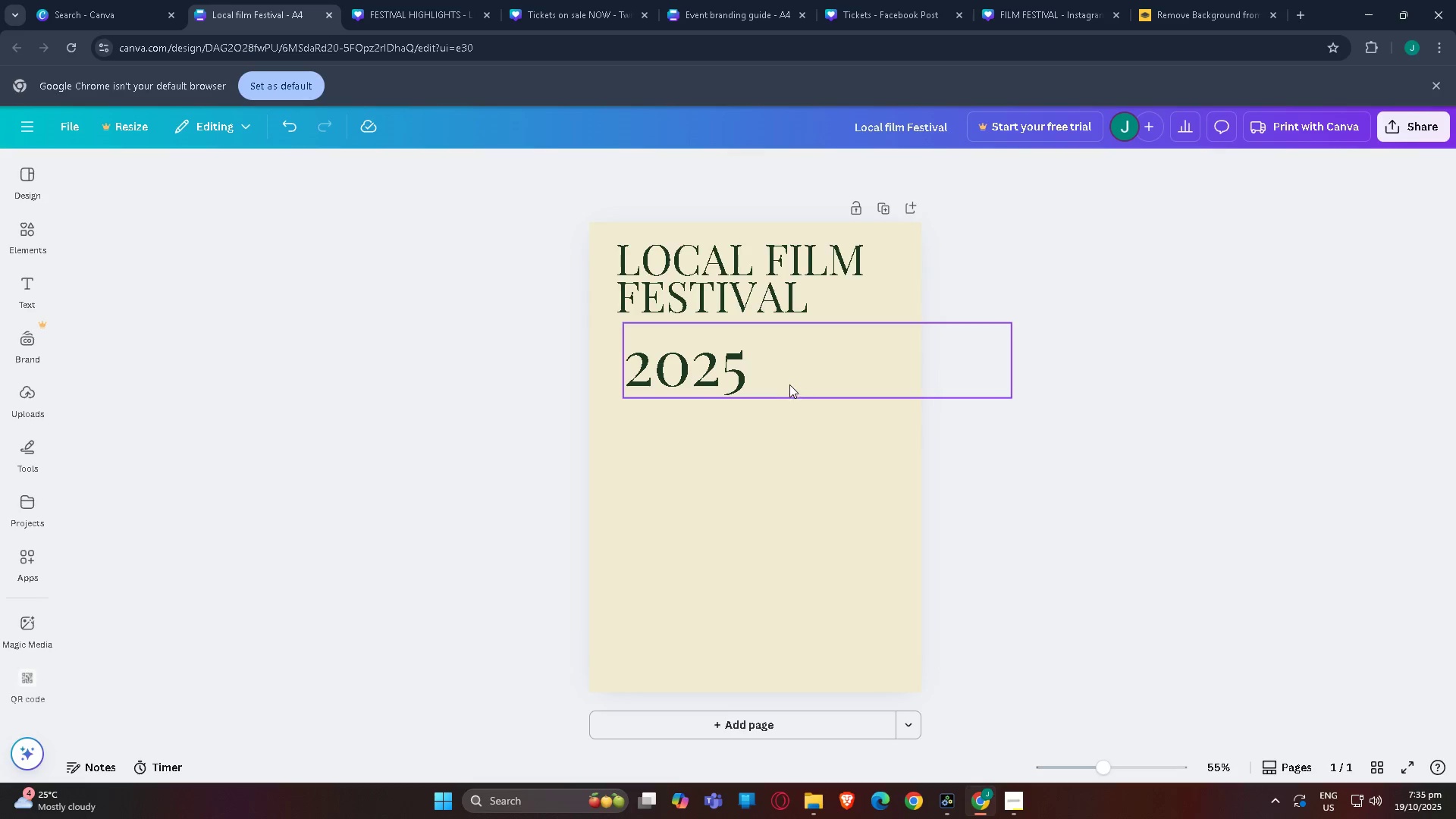 
left_click_drag(start_coordinate=[786, 370], to_coordinate=[972, 297])
 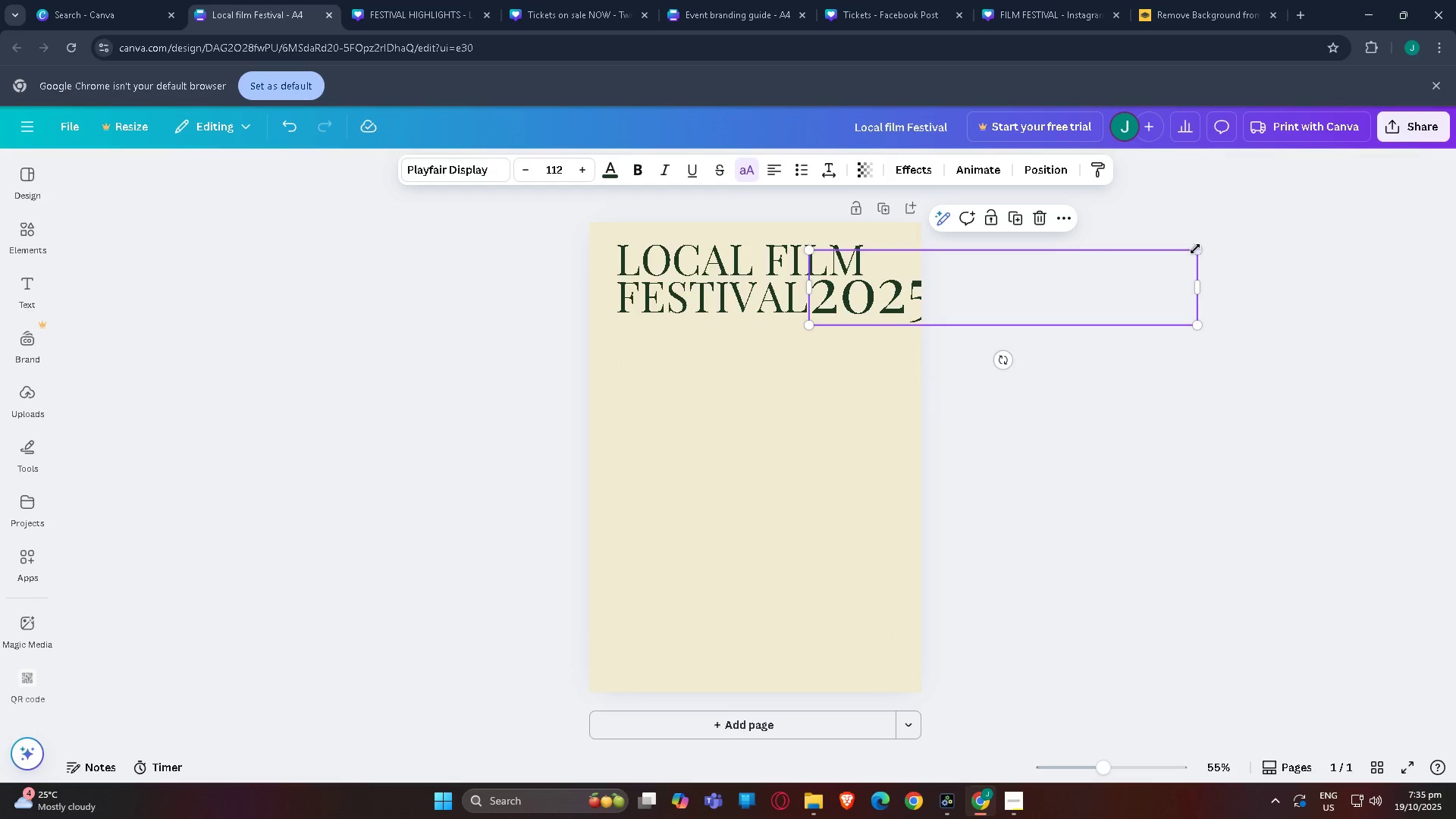 
left_click_drag(start_coordinate=[1195, 249], to_coordinate=[1065, 275])
 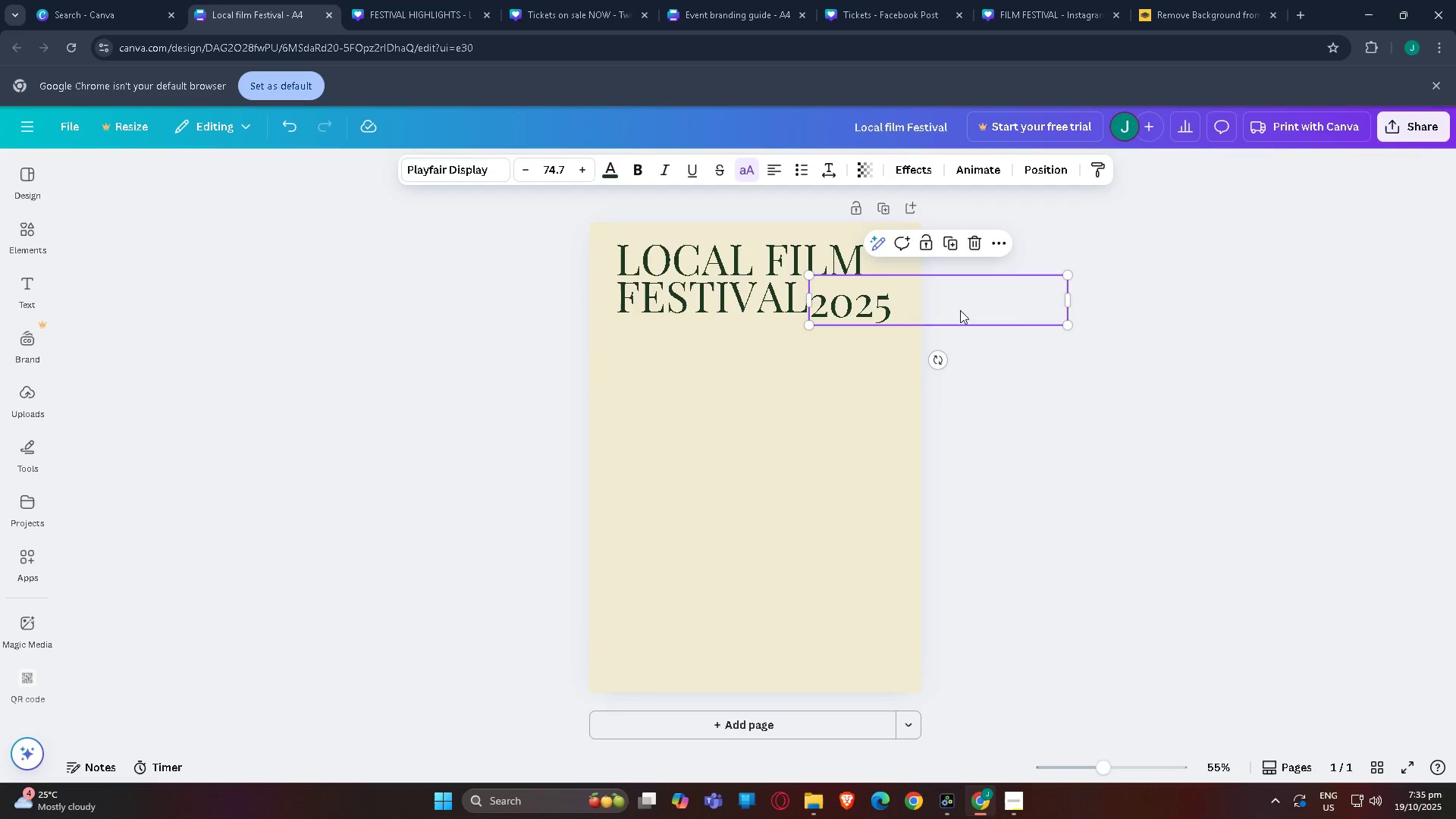 
left_click_drag(start_coordinate=[960, 310], to_coordinate=[971, 302])
 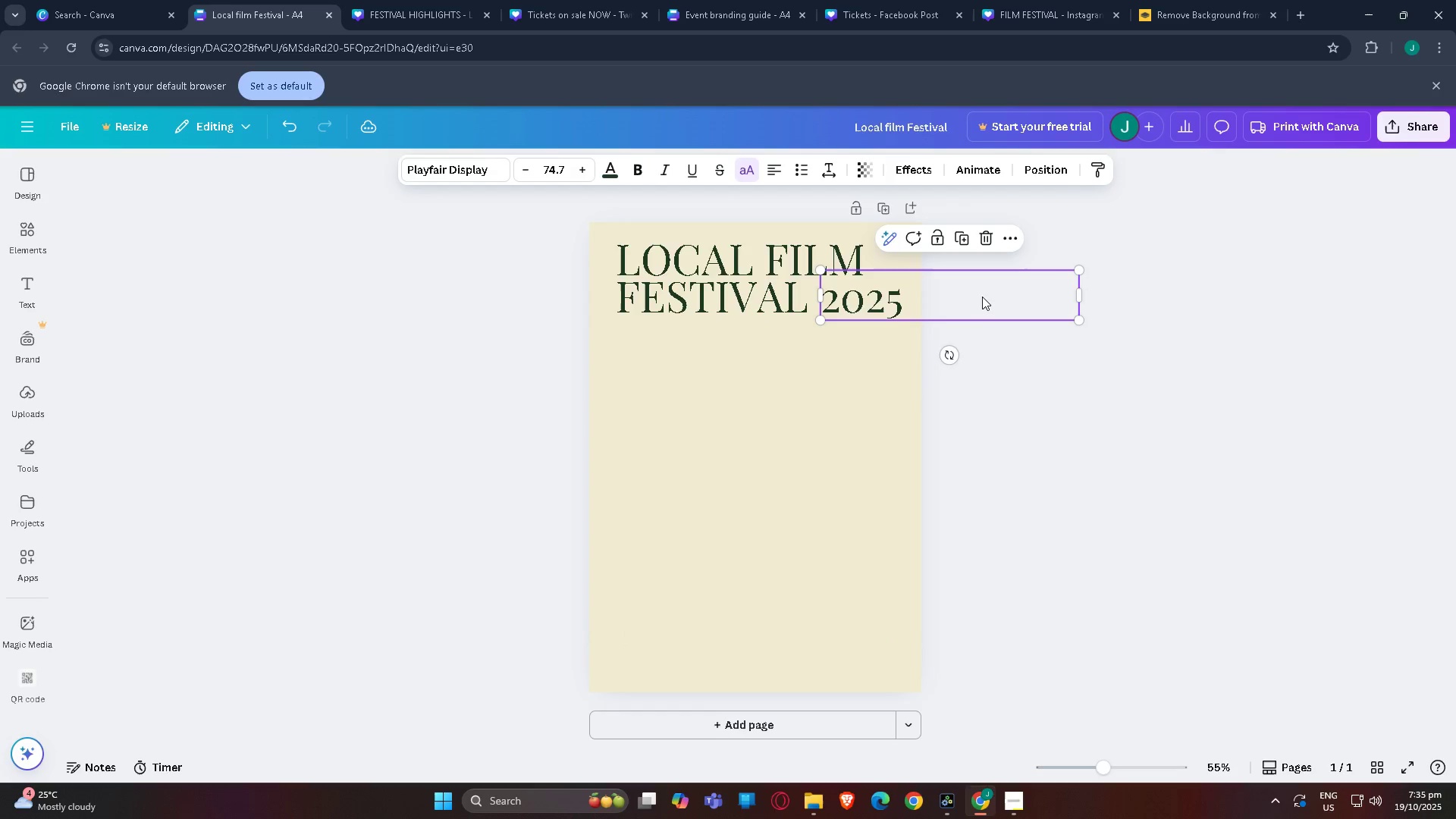 
left_click_drag(start_coordinate=[982, 297], to_coordinate=[980, 292])
 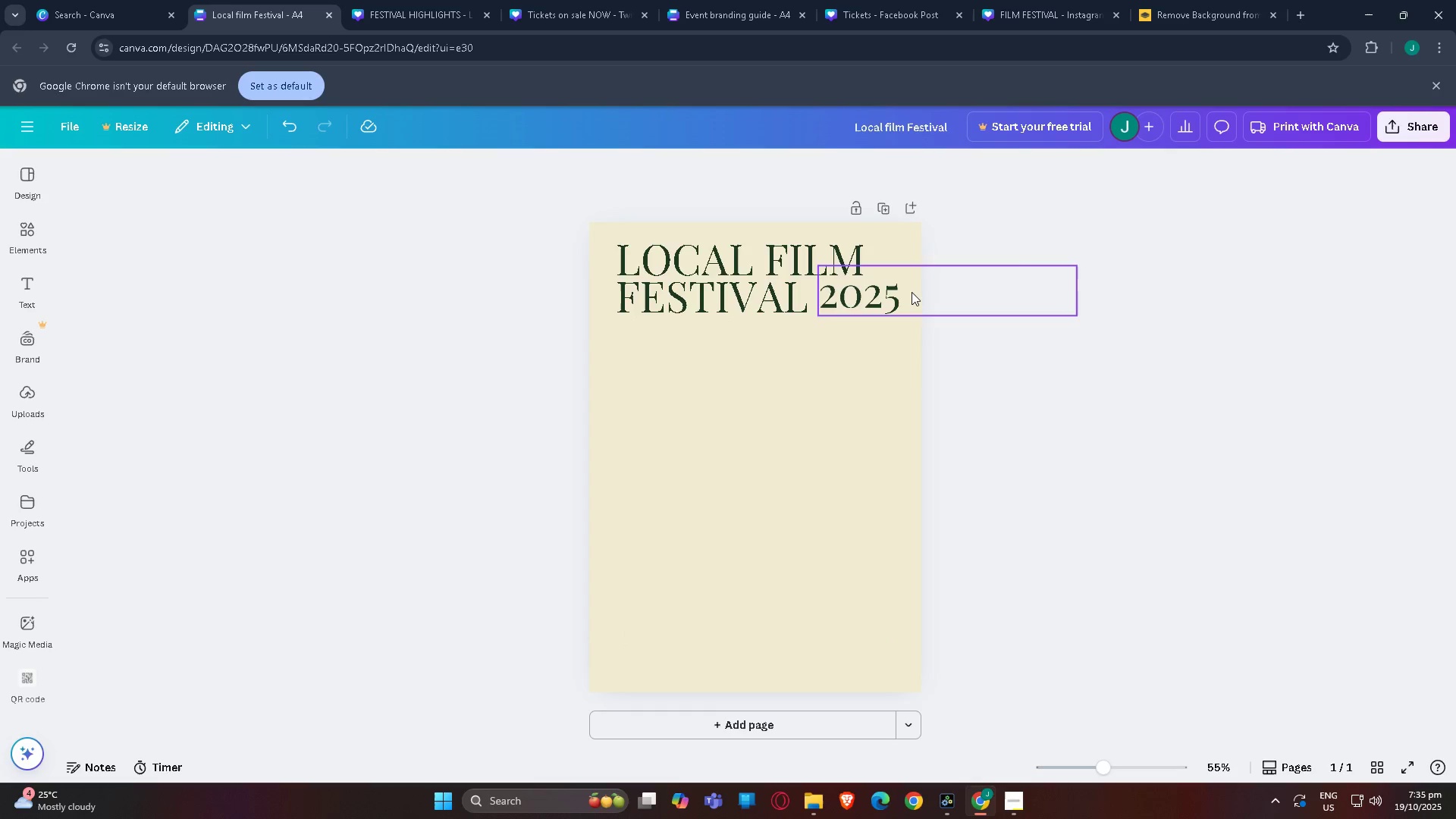 
left_click([898, 294])
 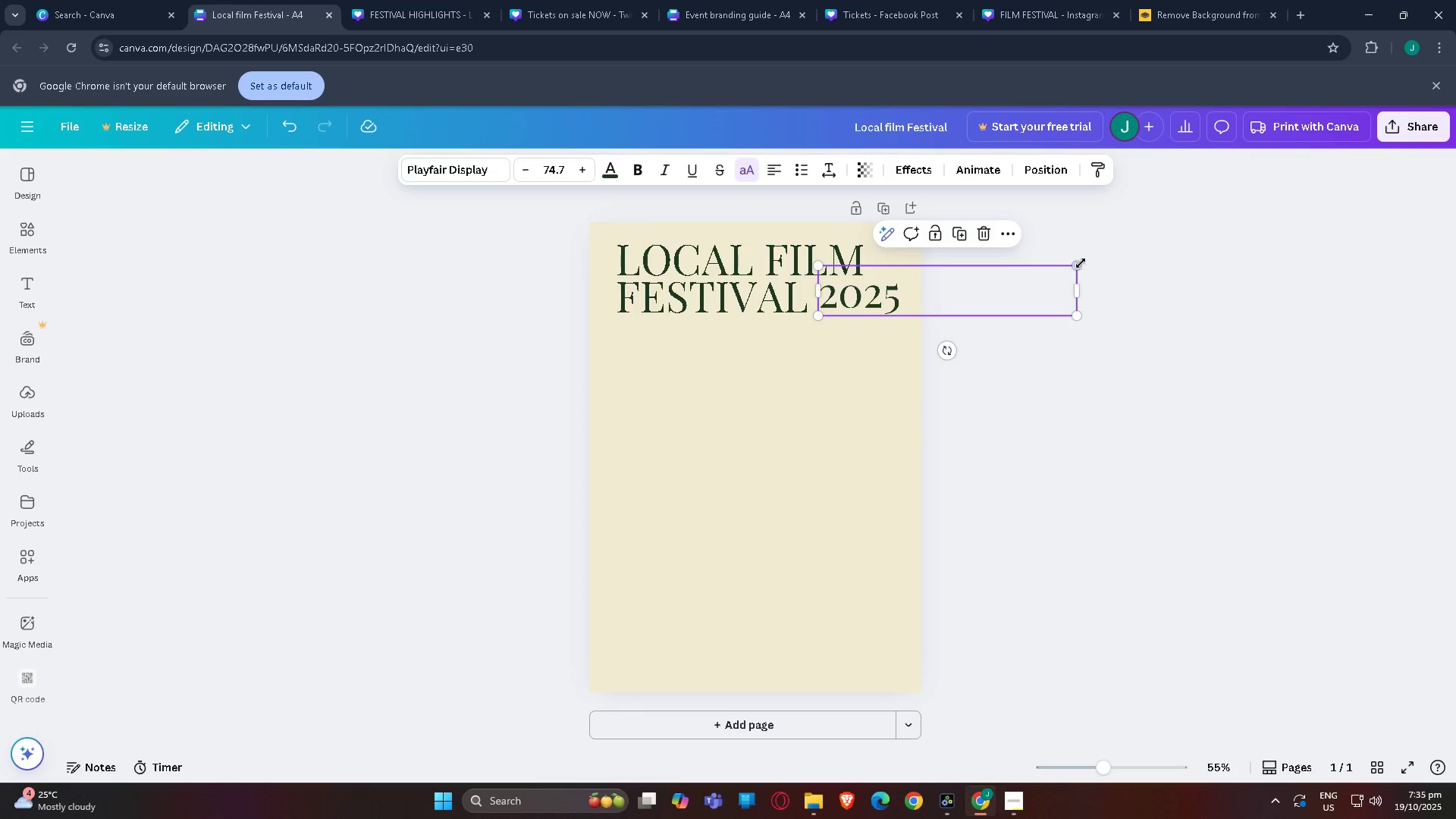 
left_click_drag(start_coordinate=[1081, 263], to_coordinate=[1104, 237])
 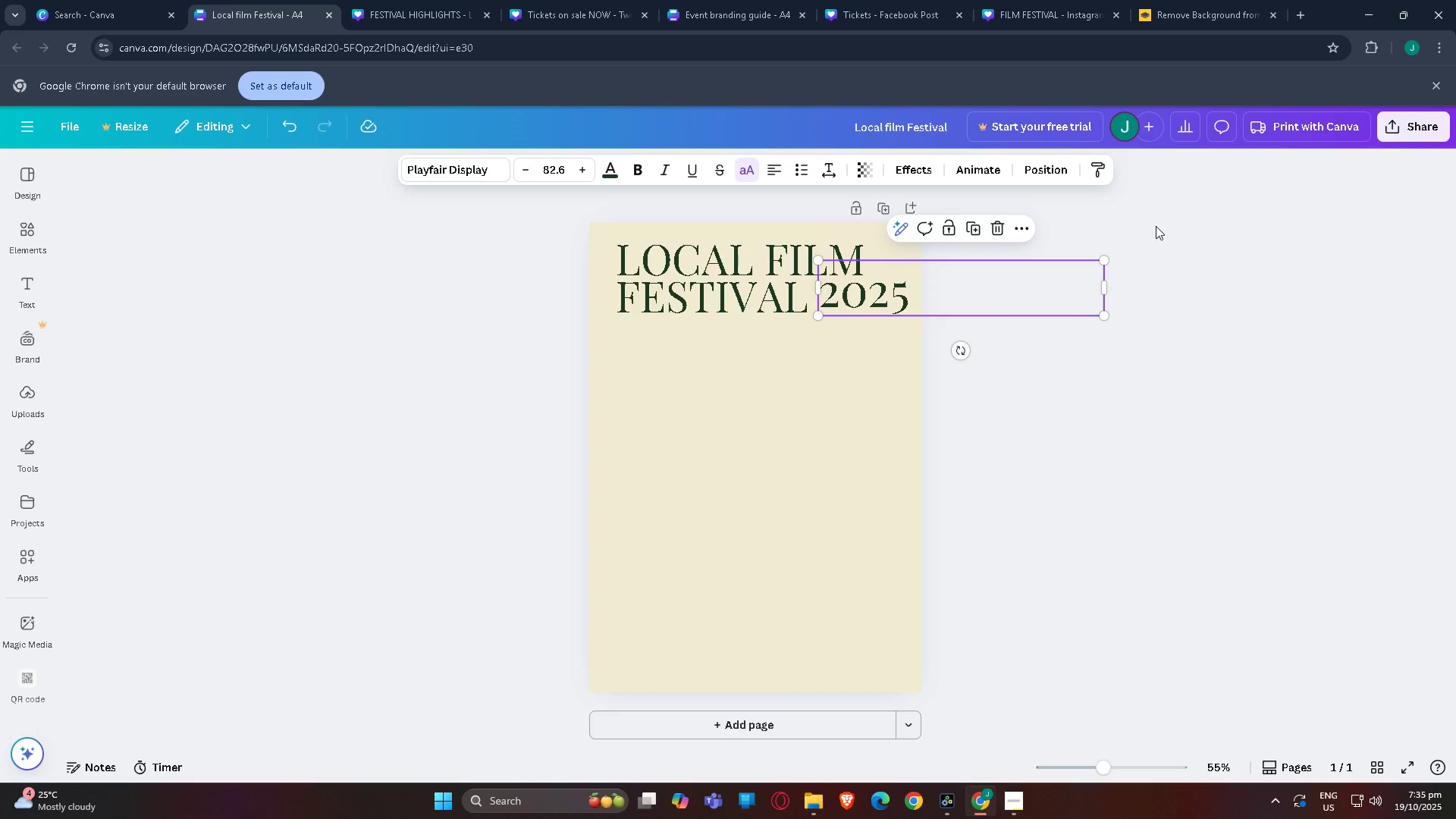 
left_click([1156, 226])
 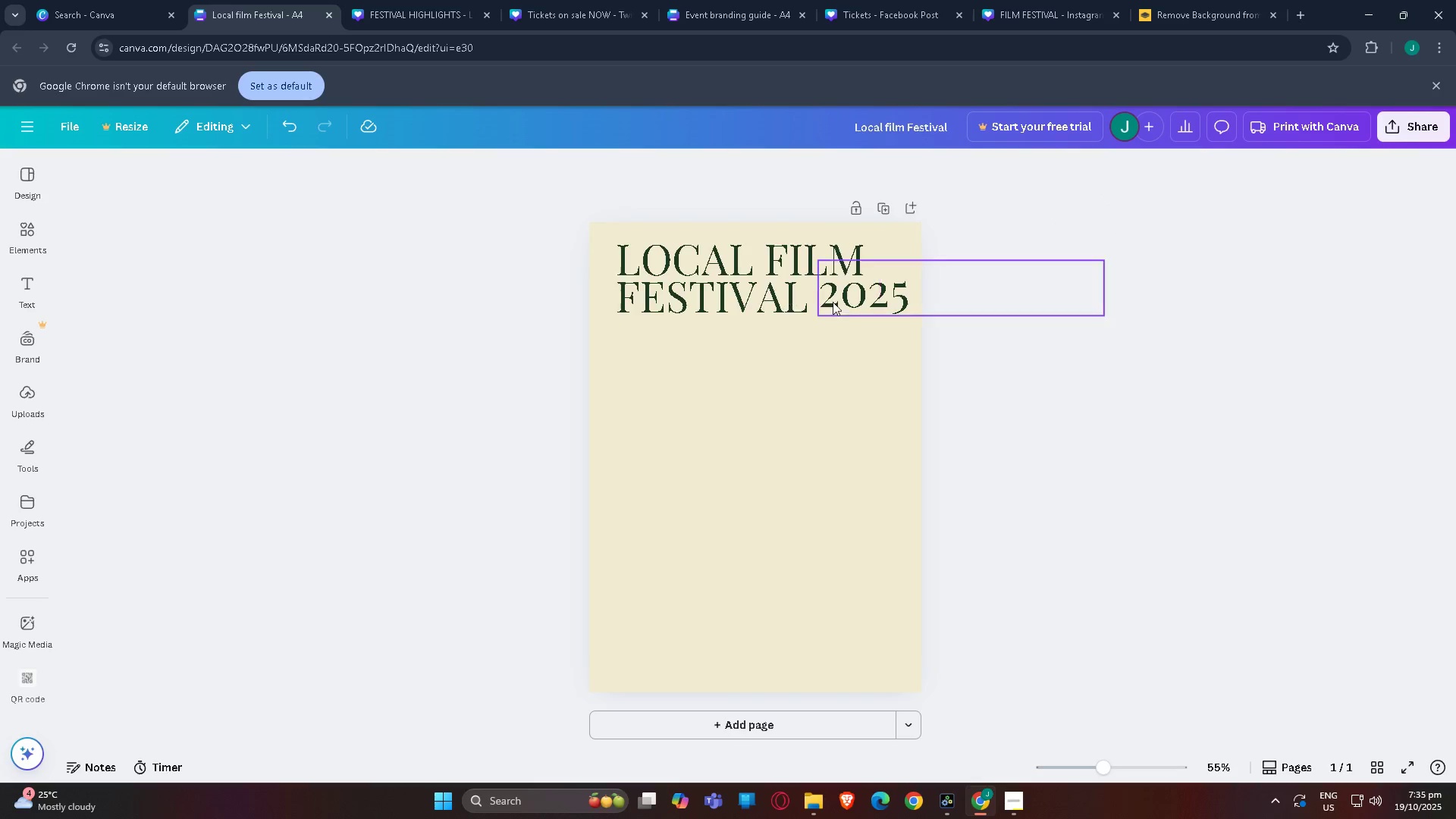 
left_click([874, 302])
 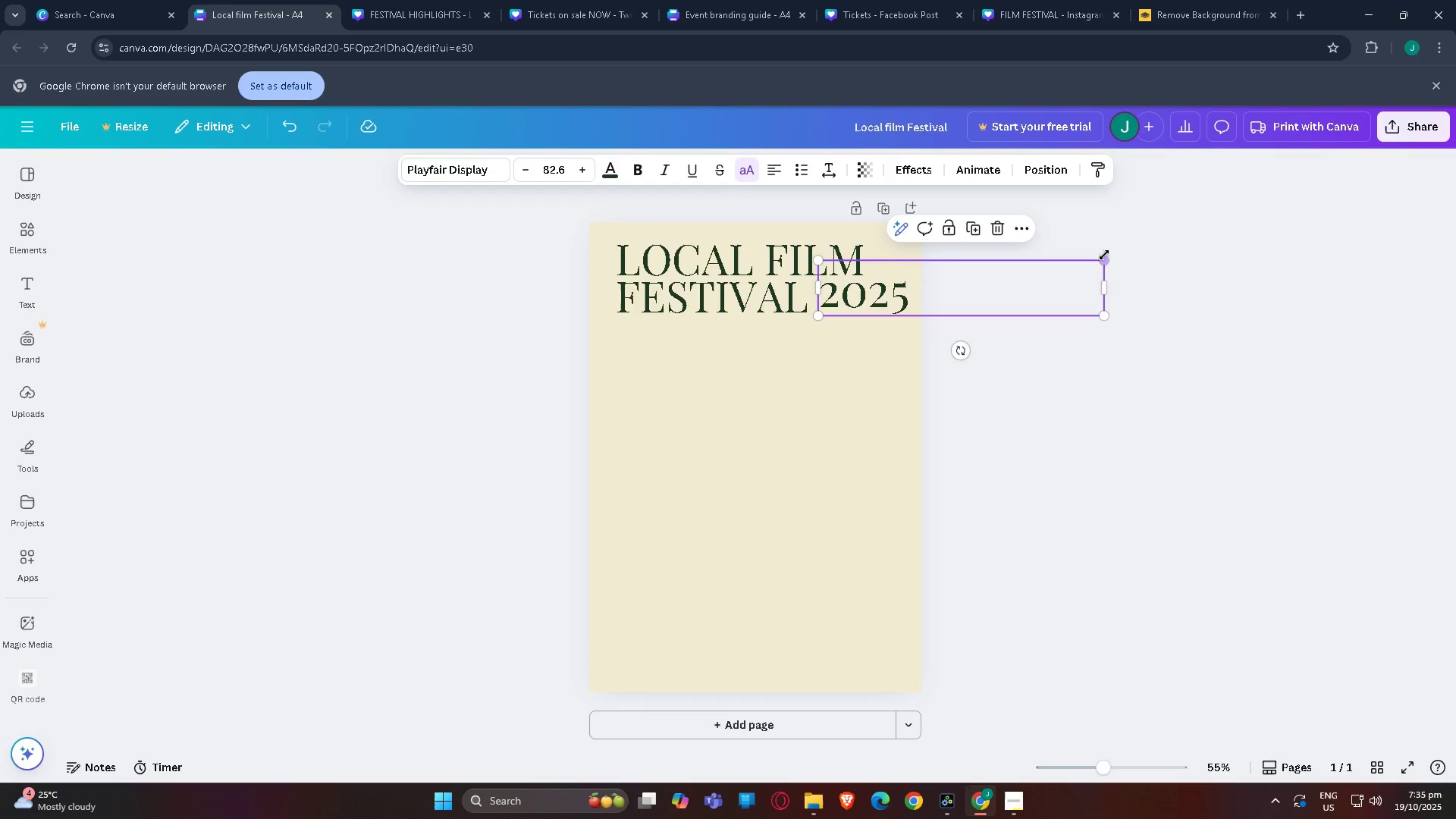 
left_click_drag(start_coordinate=[1104, 256], to_coordinate=[1114, 230])
 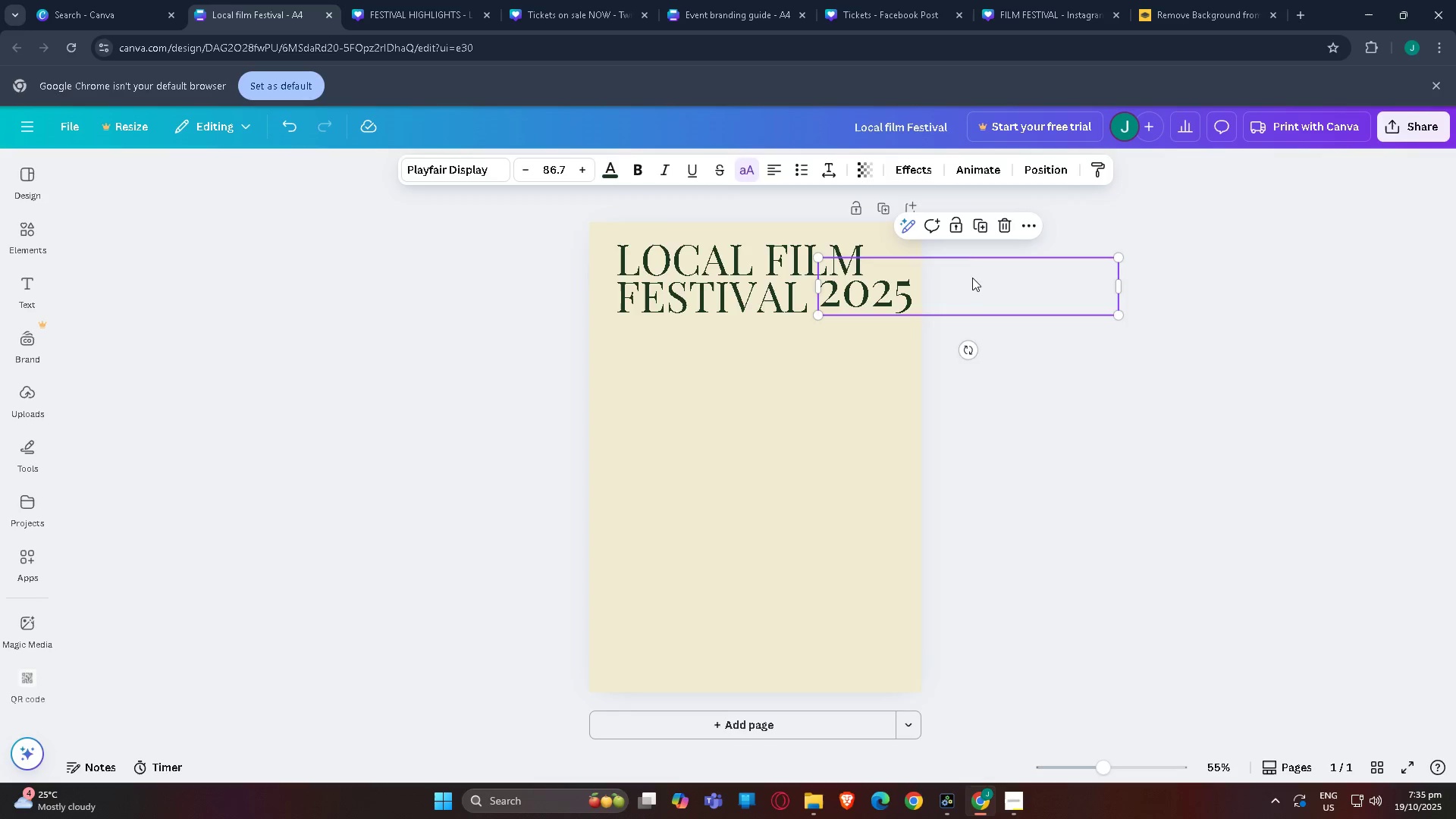 
left_click([971, 278])
 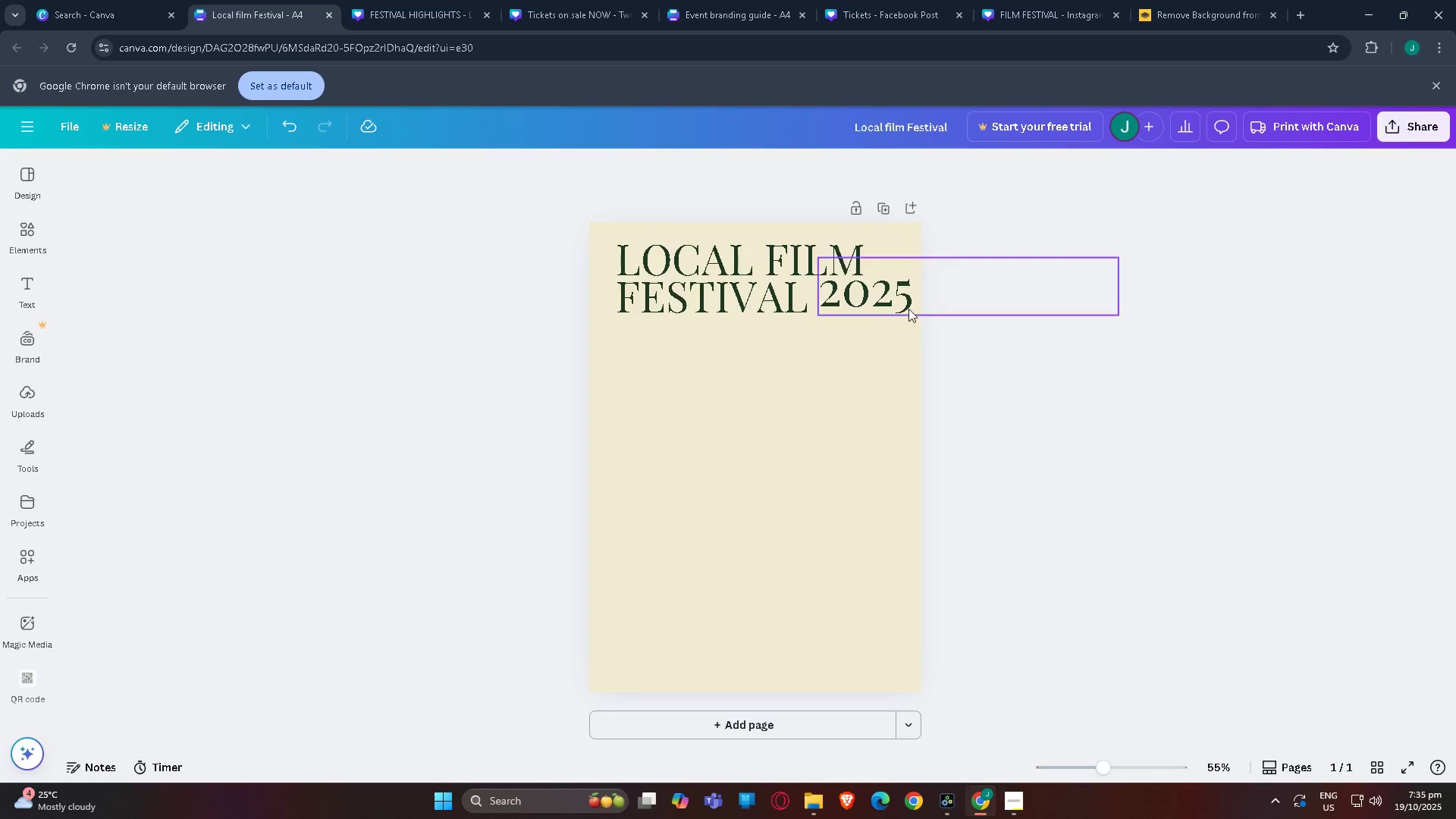 
left_click_drag(start_coordinate=[884, 309], to_coordinate=[880, 313])
 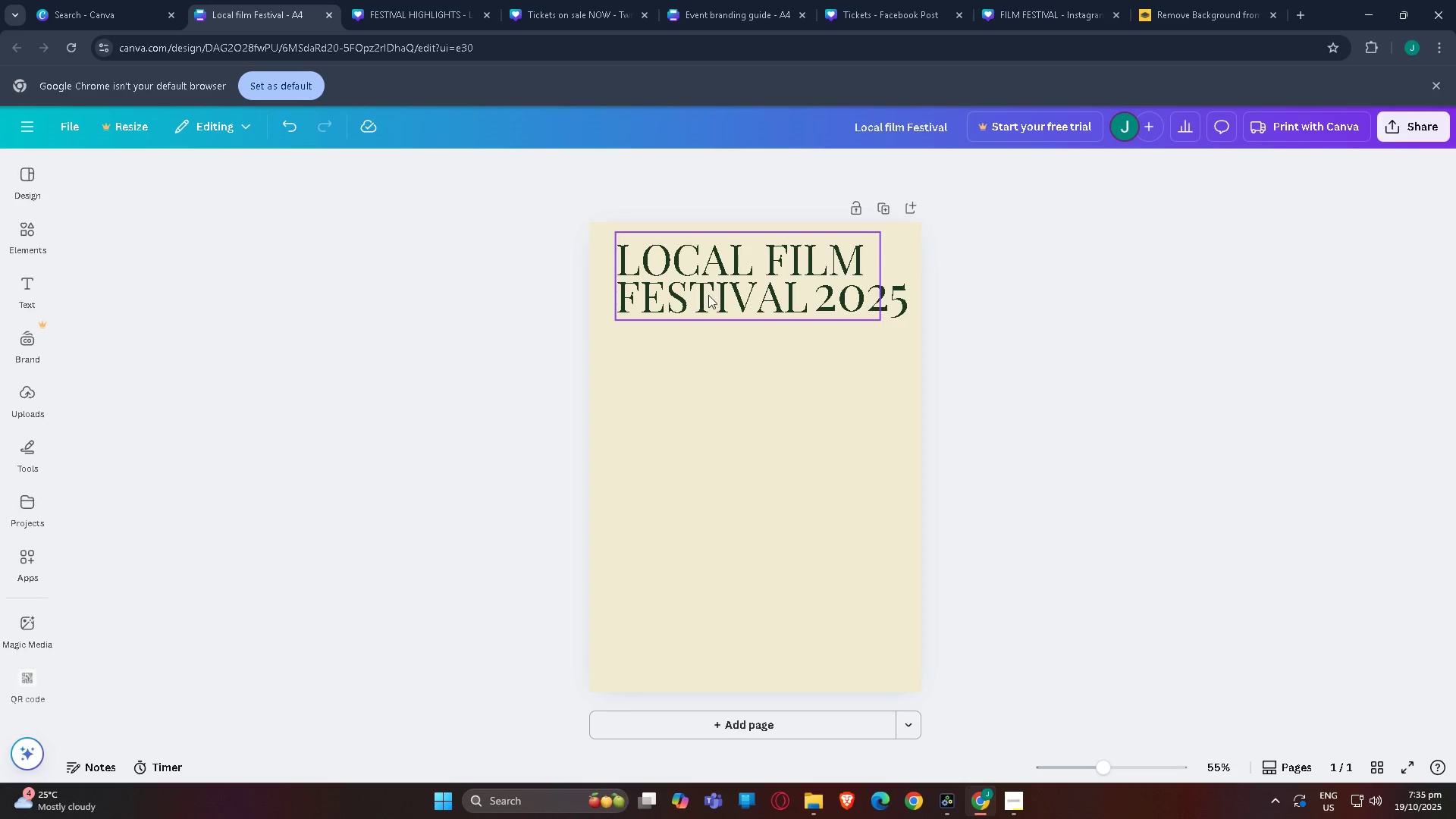 
left_click([664, 297])
 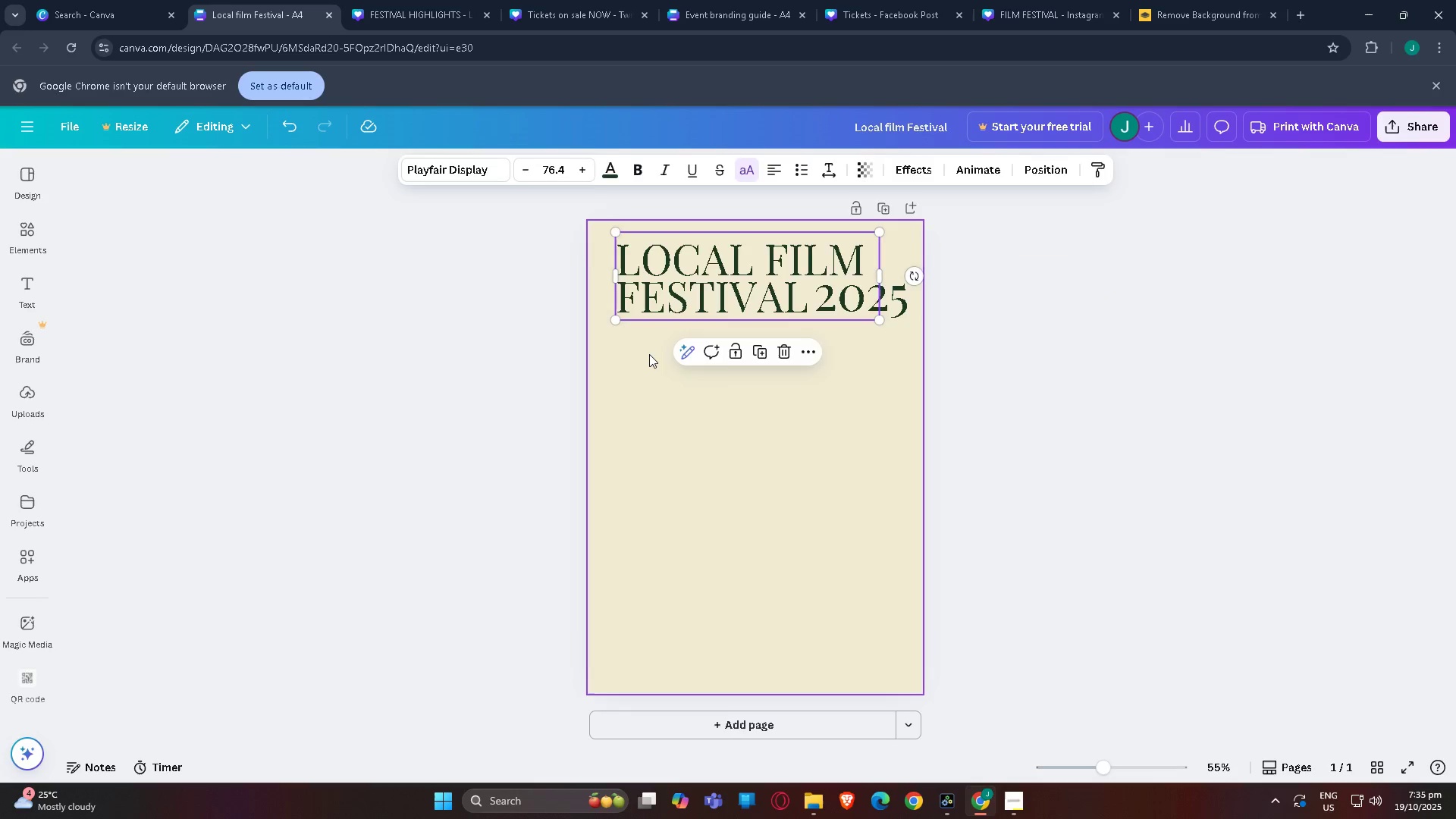 
left_click([646, 356])
 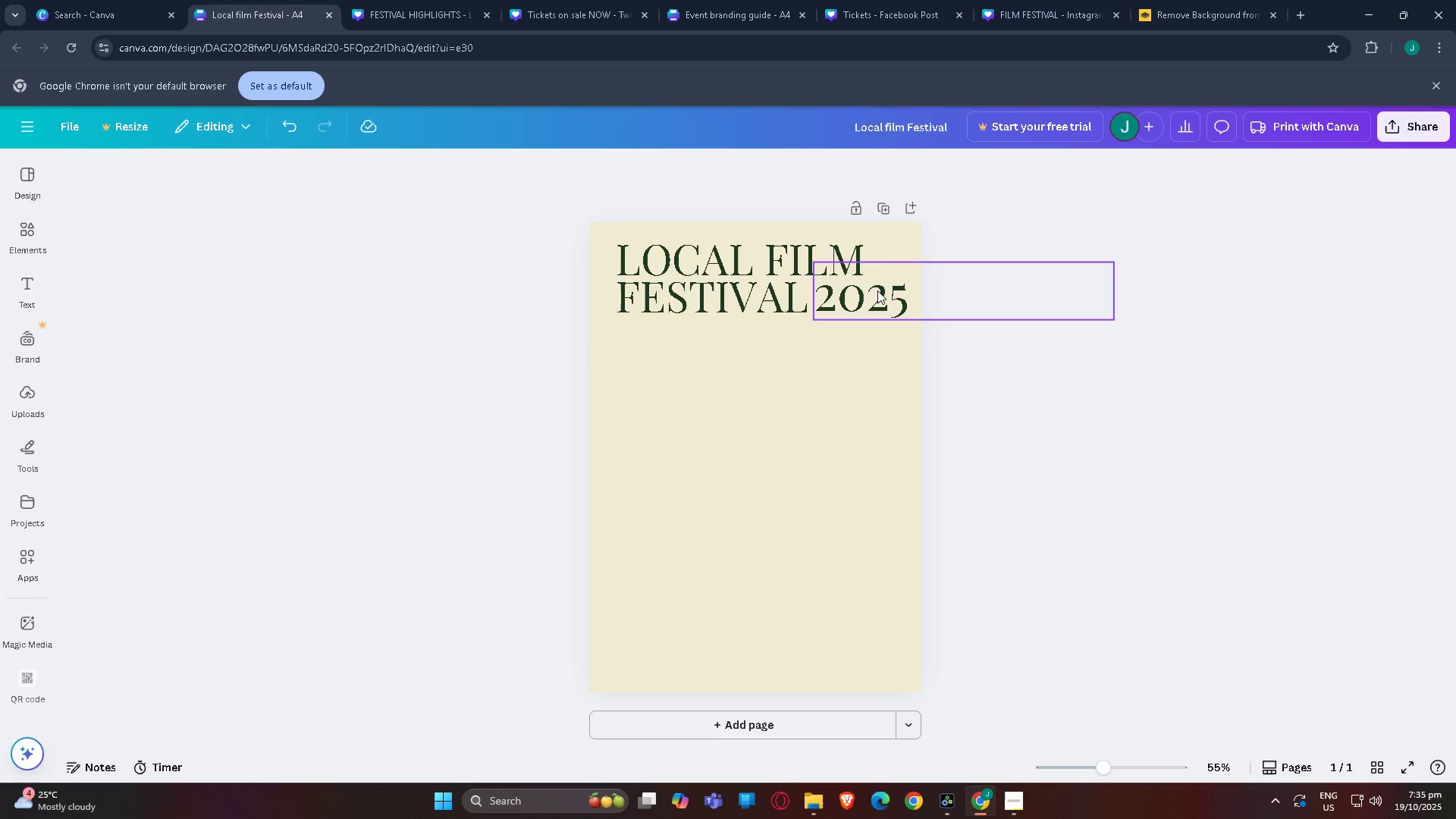 
left_click_drag(start_coordinate=[1037, 288], to_coordinate=[680, 274])
 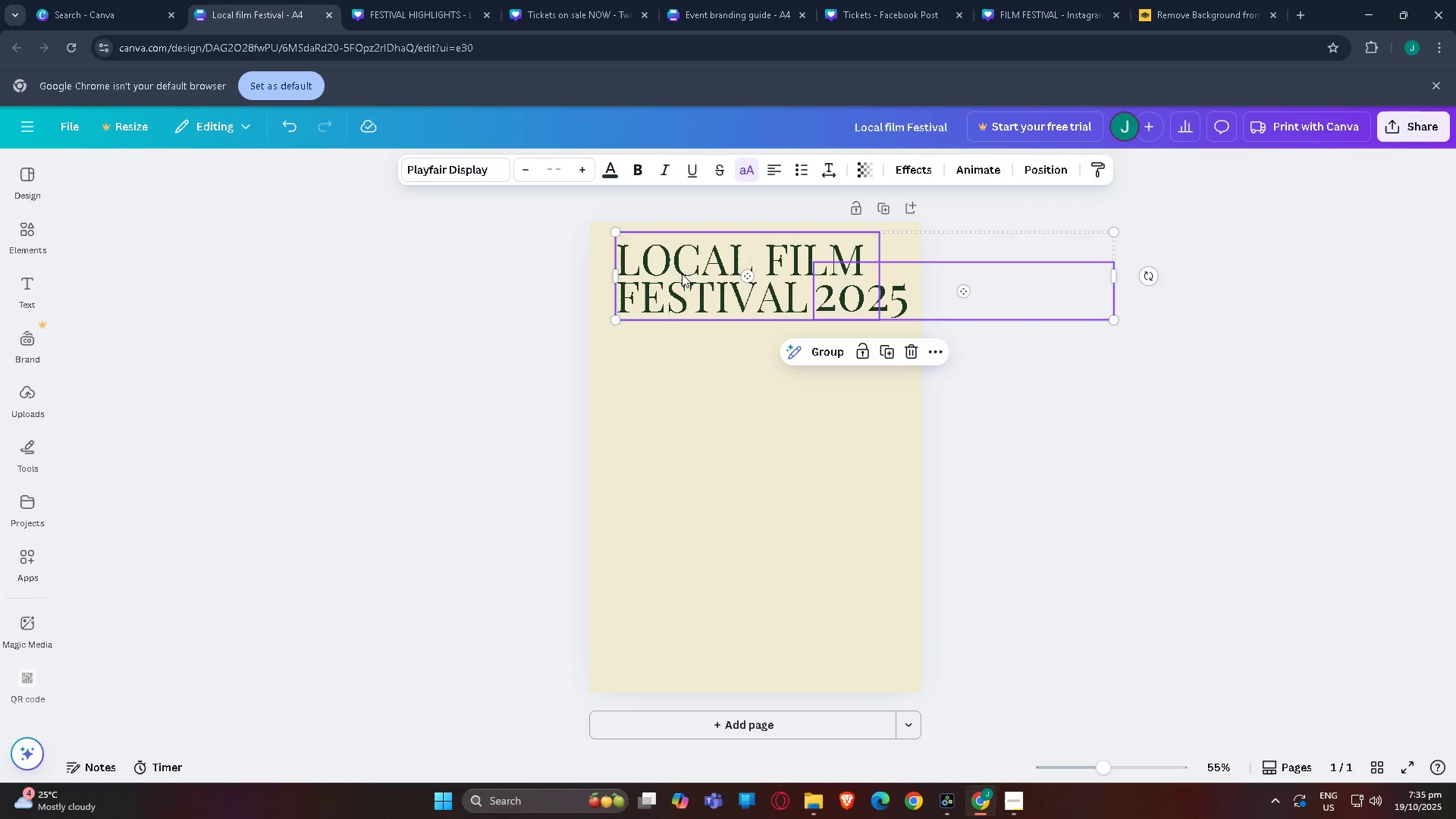 
left_click_drag(start_coordinate=[686, 274], to_coordinate=[690, 275])
 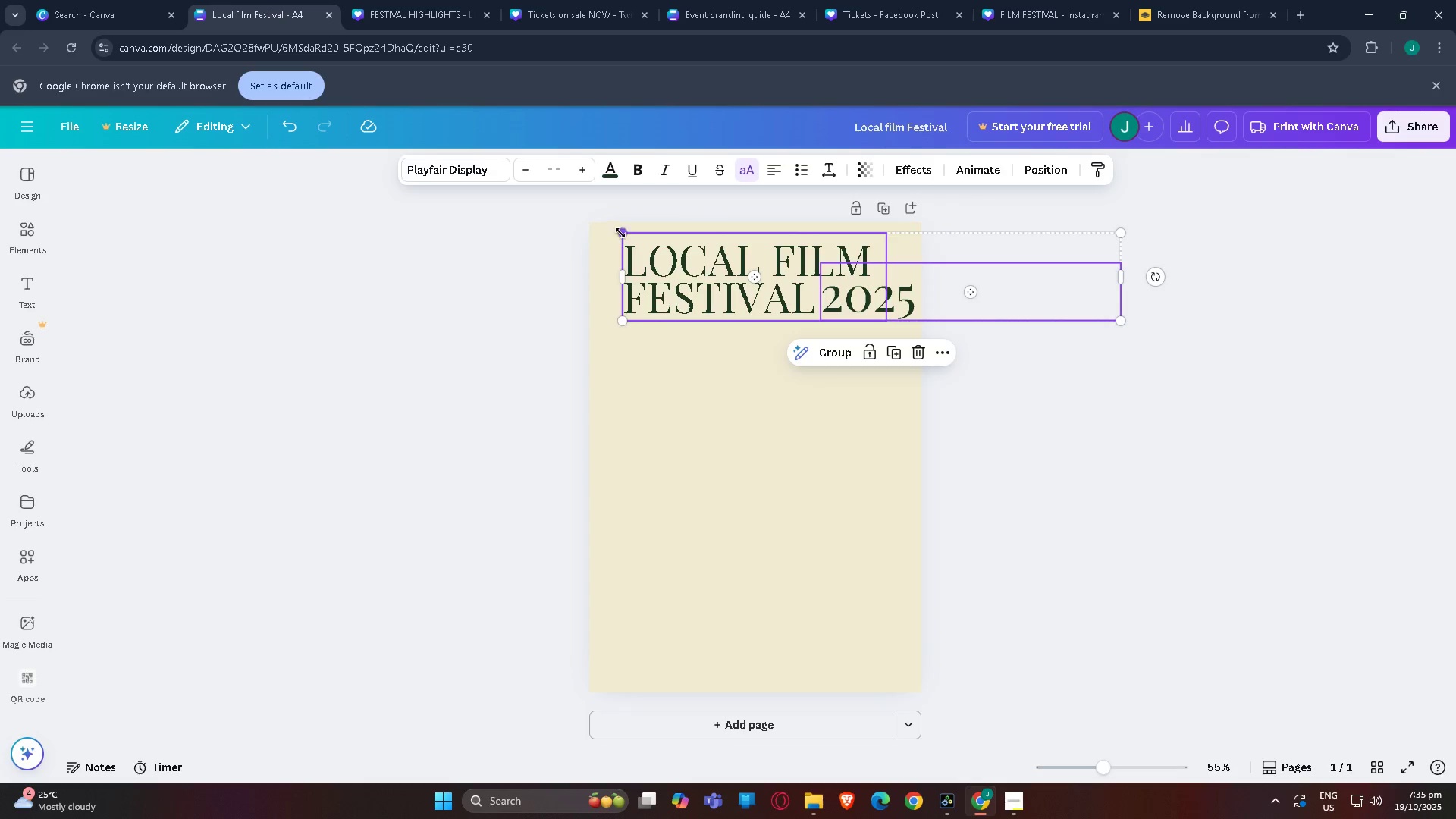 
left_click_drag(start_coordinate=[623, 233], to_coordinate=[711, 267])
 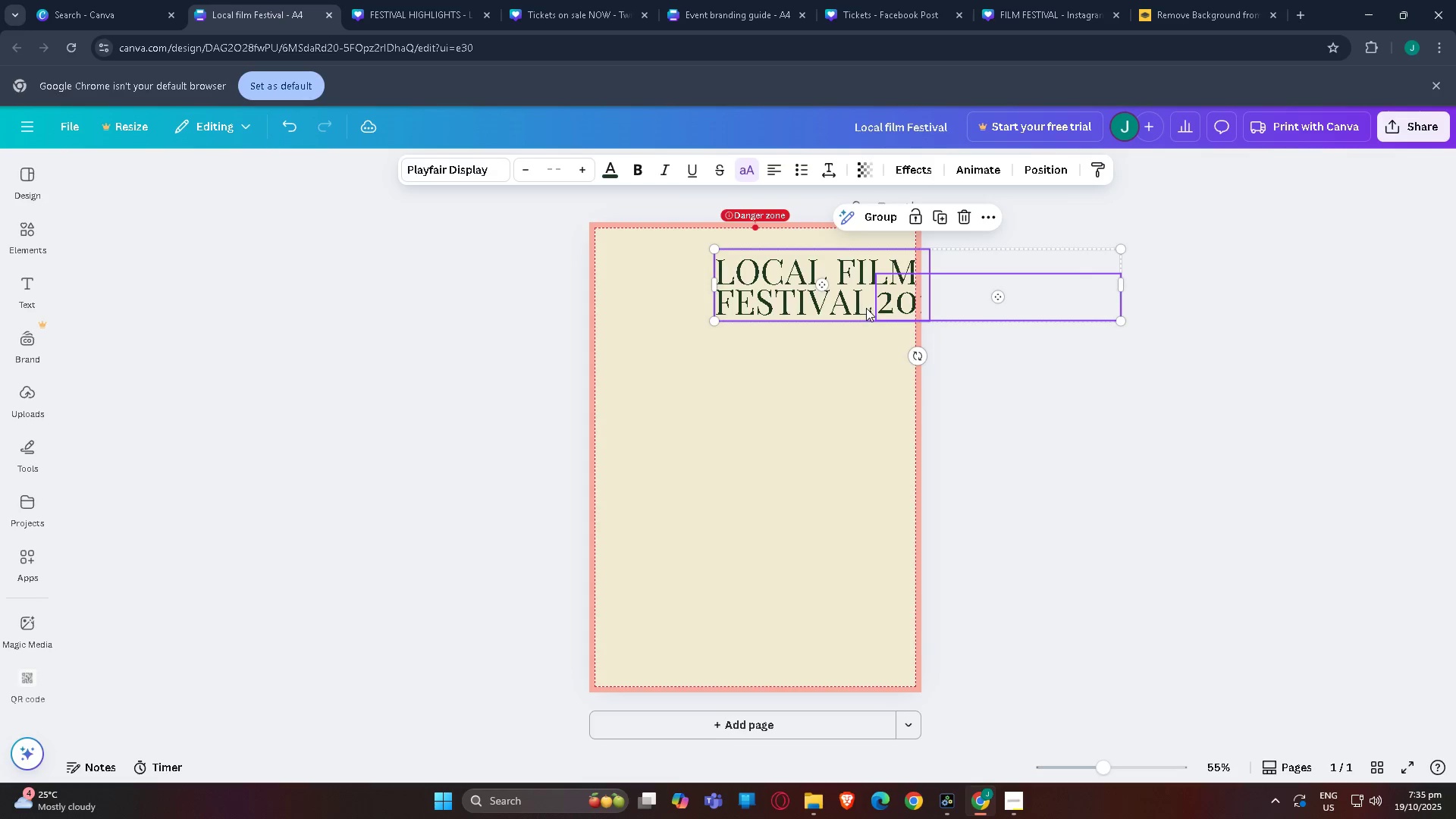 
left_click_drag(start_coordinate=[866, 308], to_coordinate=[825, 306])
 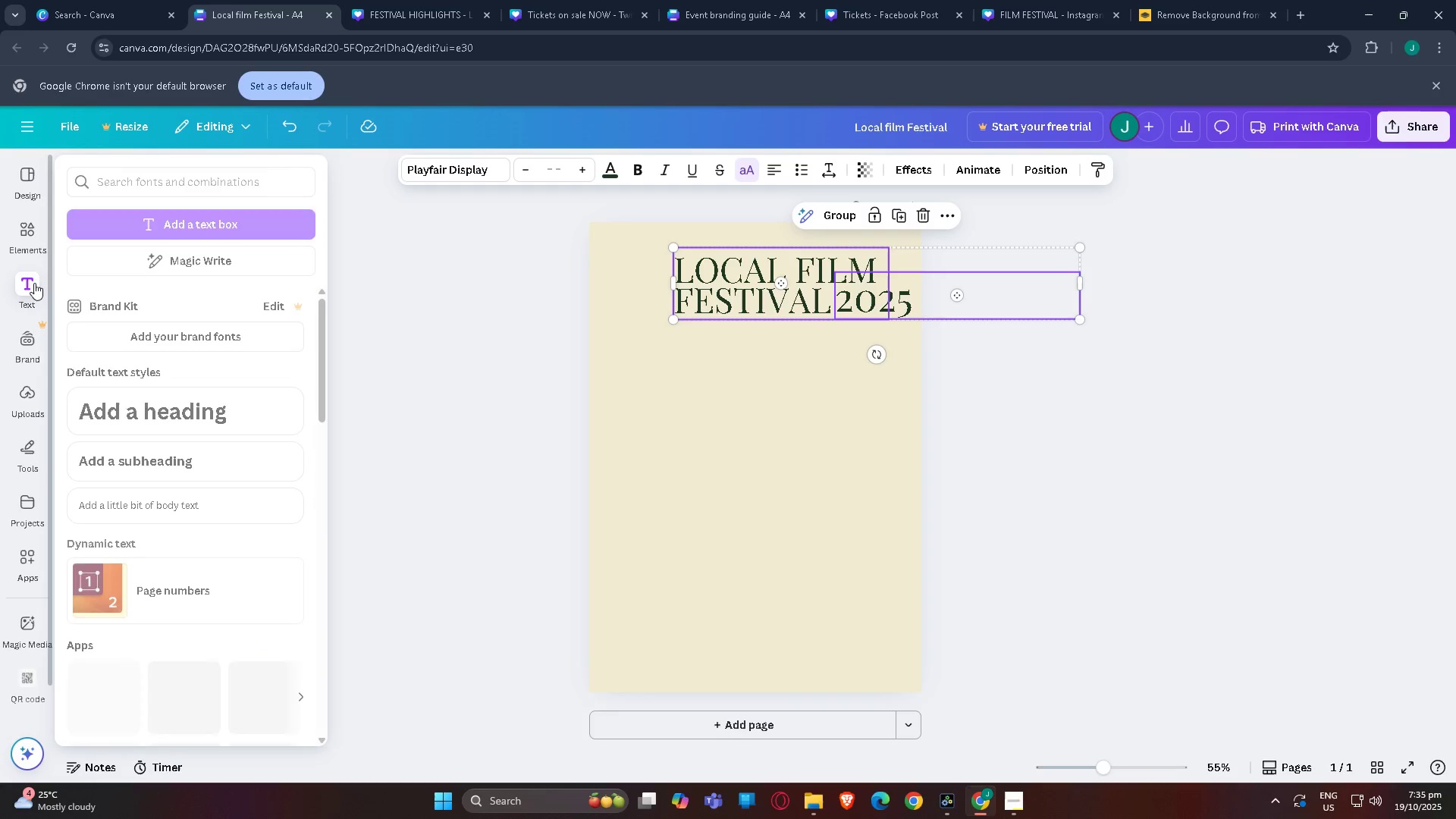 
left_click([20, 222])
 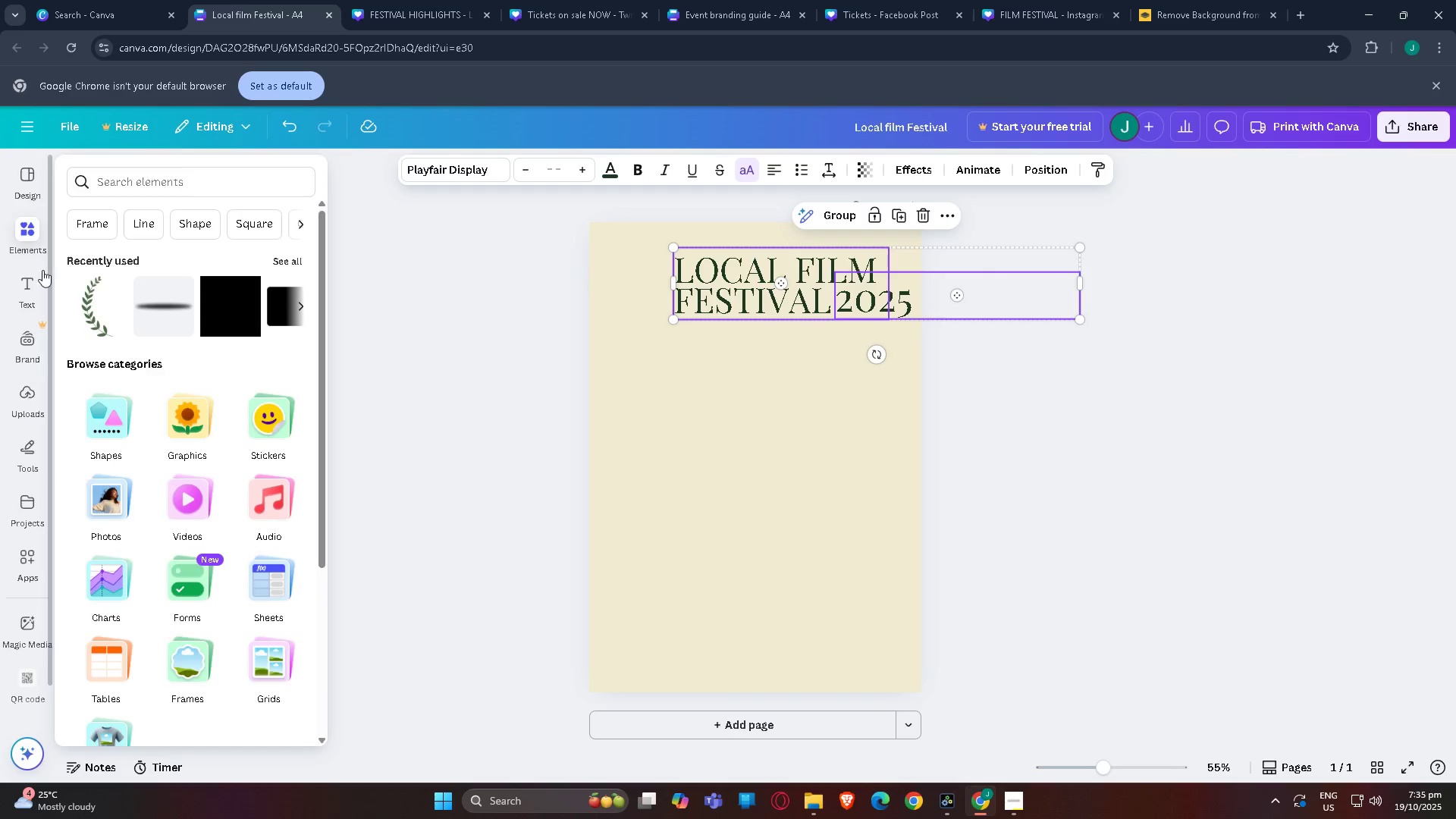 
scroll: coordinate [28, 394], scroll_direction: down, amount: 4.0
 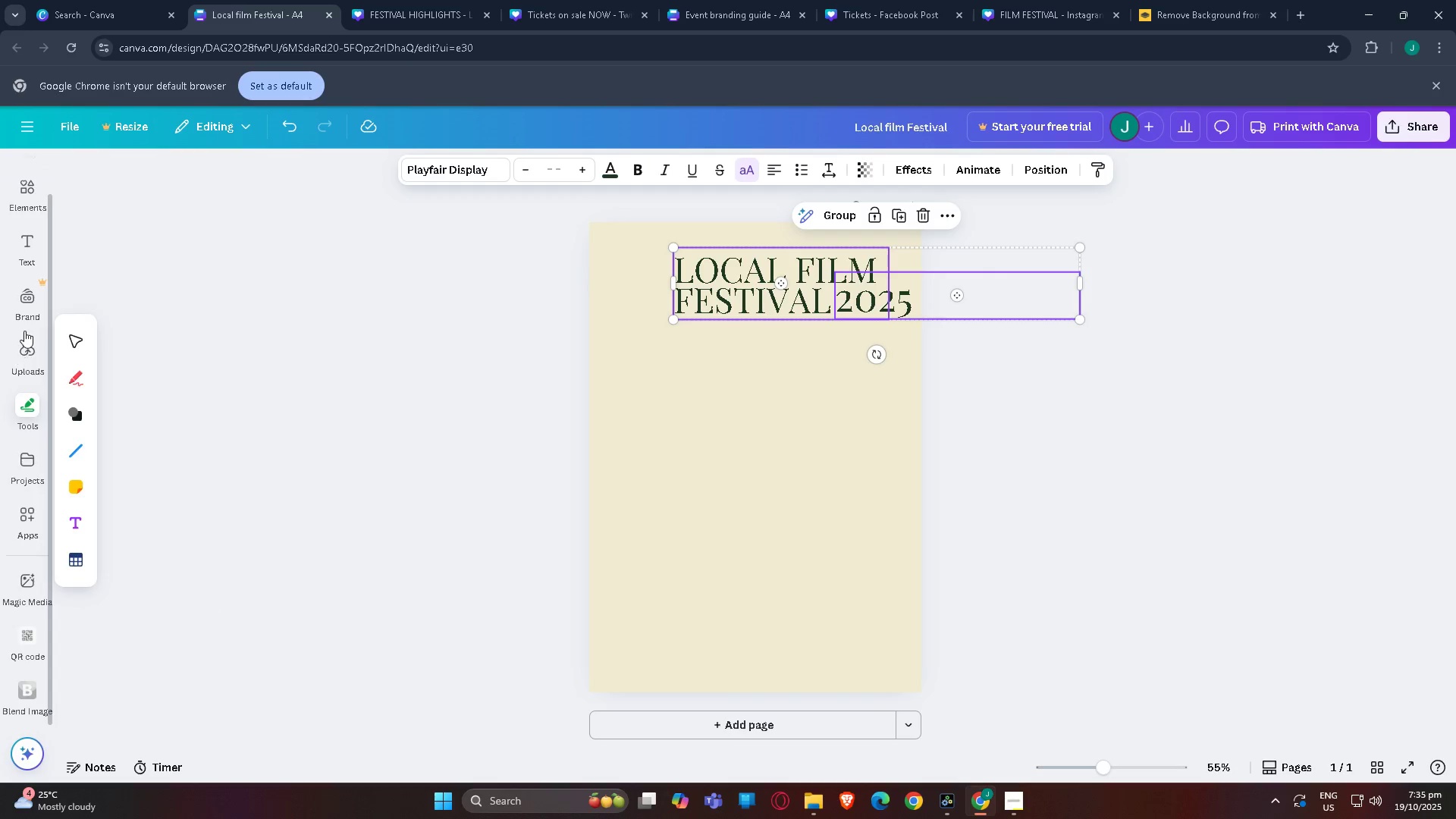 
left_click([25, 337])
 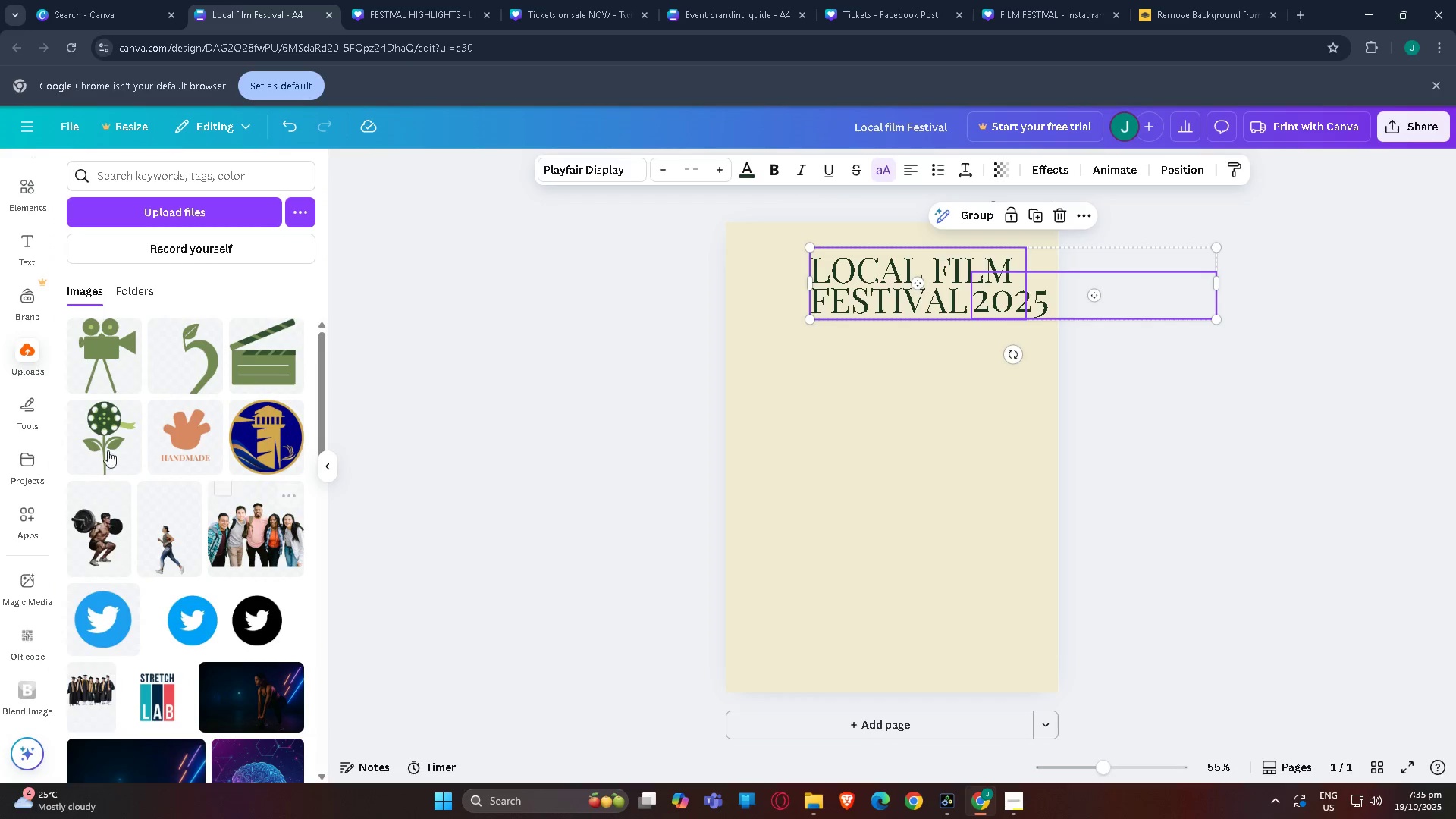 
left_click([99, 447])
 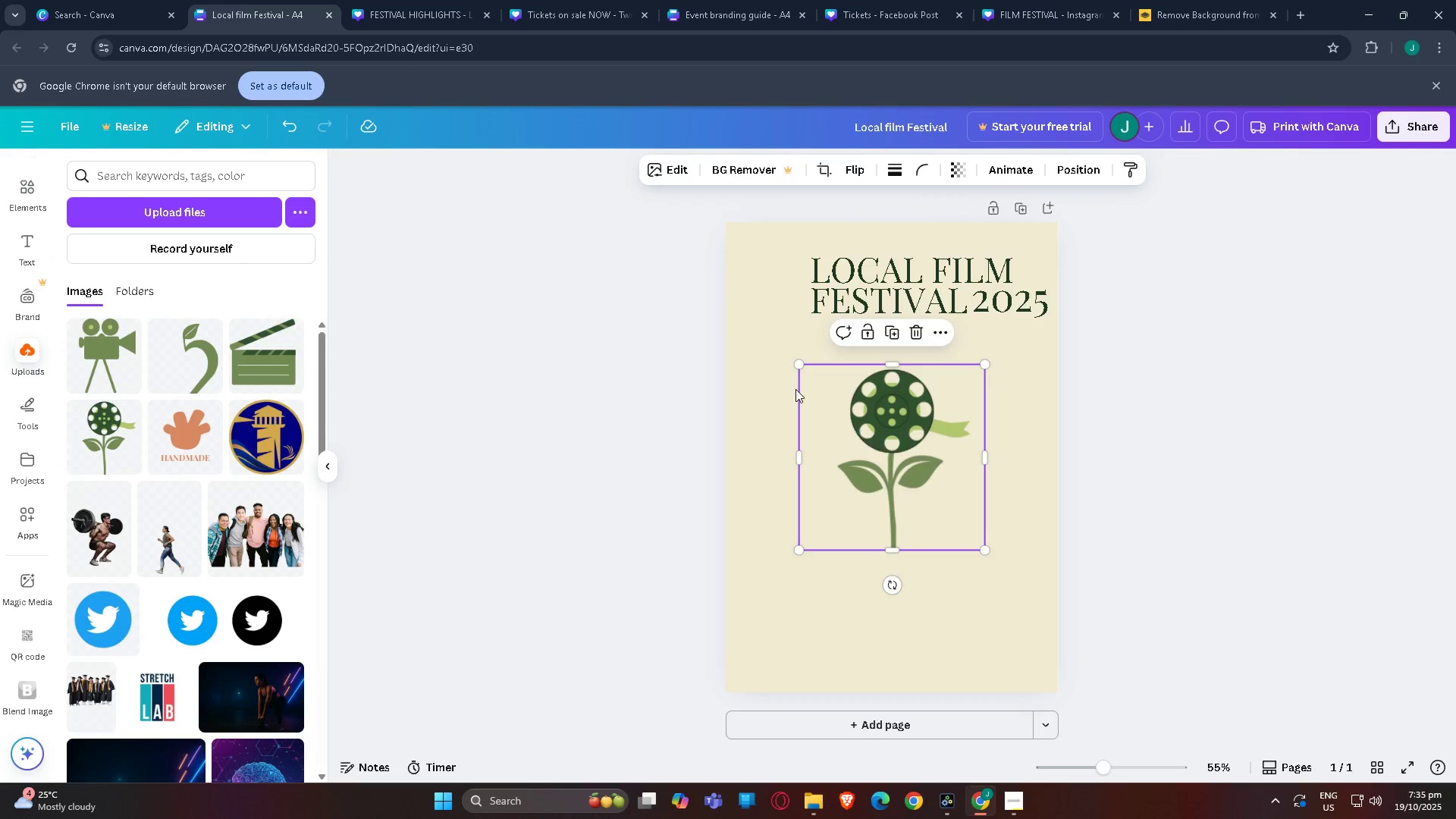 
left_click_drag(start_coordinate=[905, 440], to_coordinate=[817, 306])
 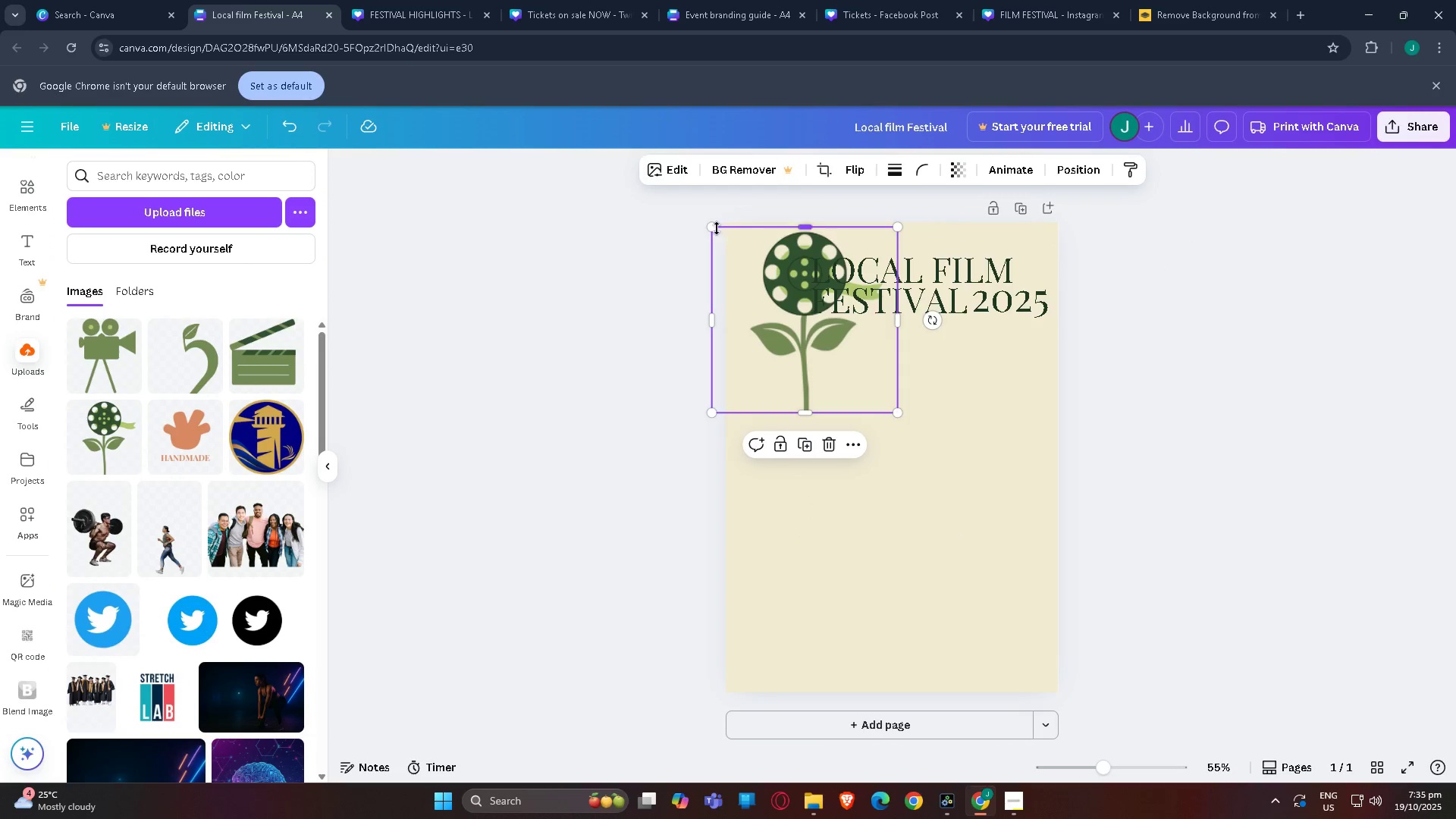 
left_click_drag(start_coordinate=[716, 228], to_coordinate=[806, 329])
 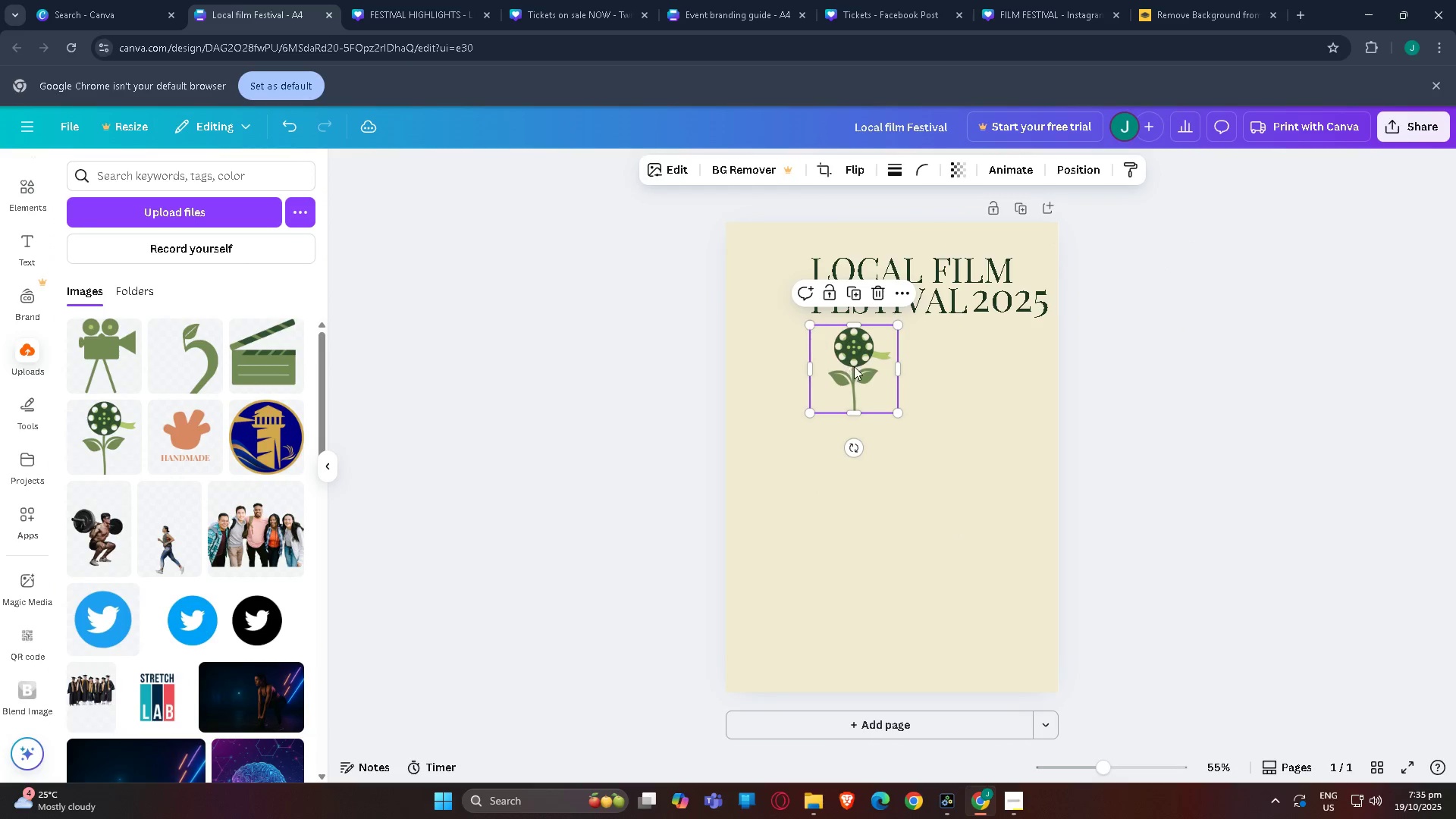 
left_click_drag(start_coordinate=[863, 371], to_coordinate=[783, 285])
 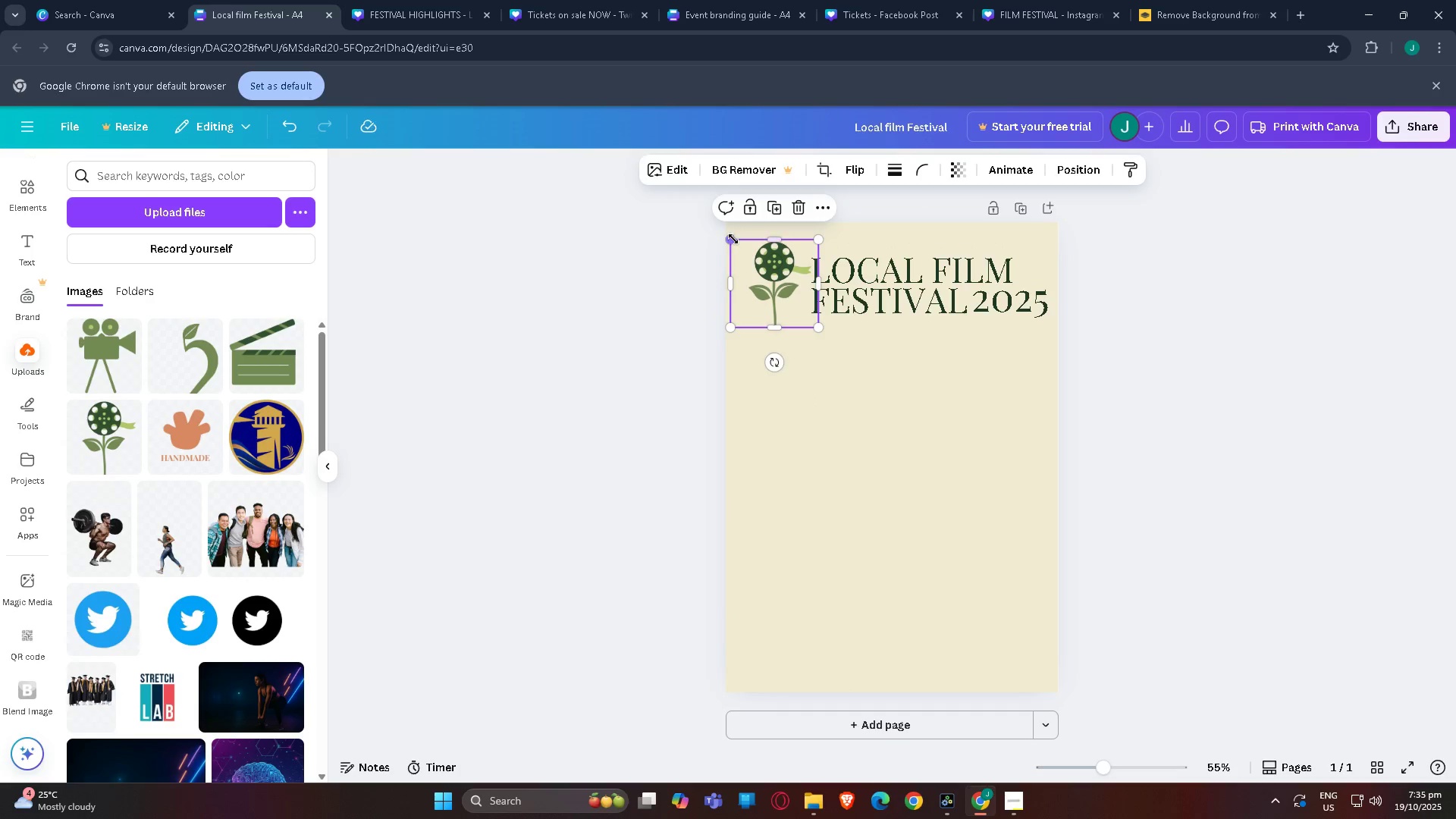 
left_click_drag(start_coordinate=[733, 239], to_coordinate=[742, 246])
 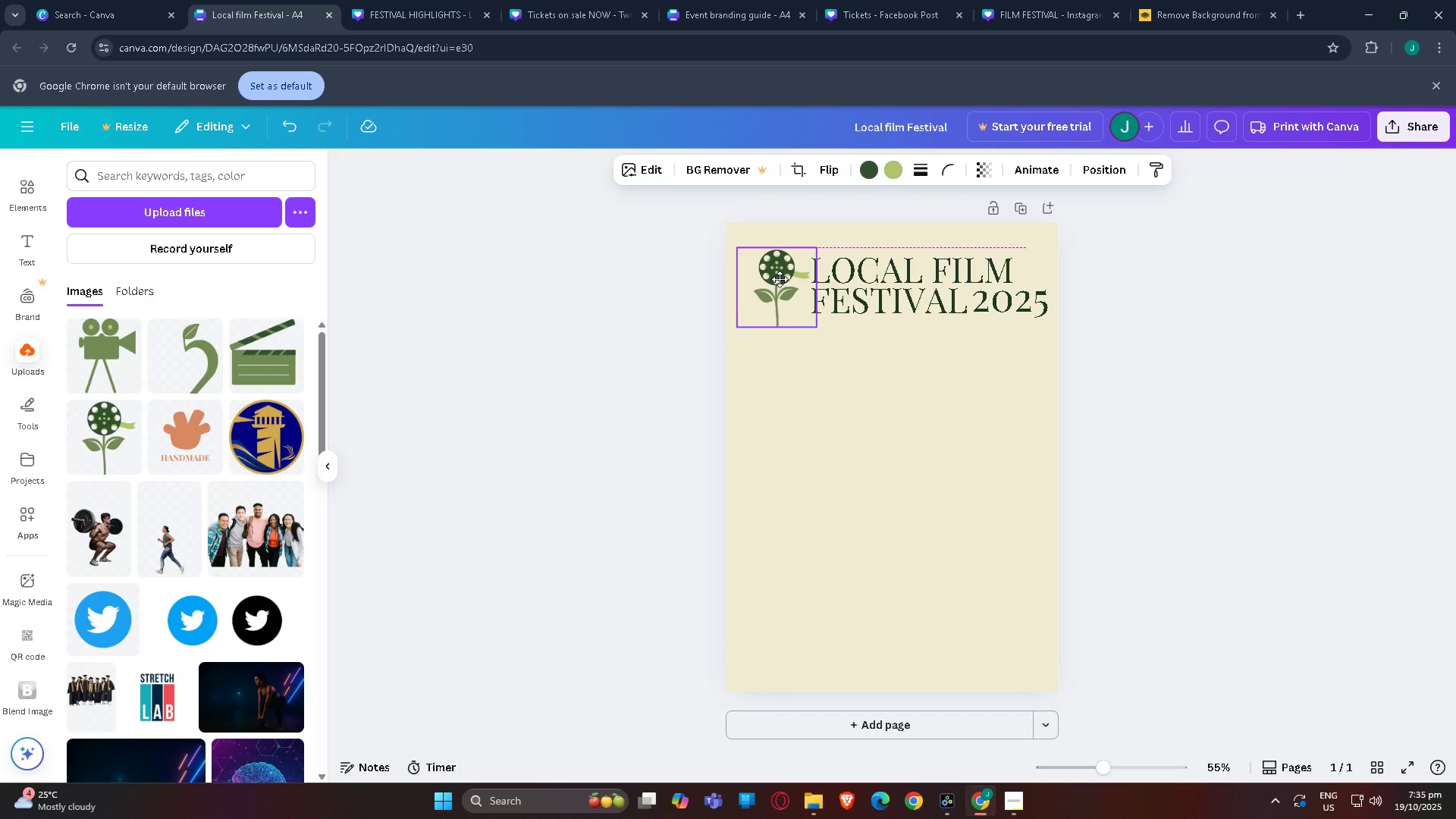 
left_click([972, 355])
 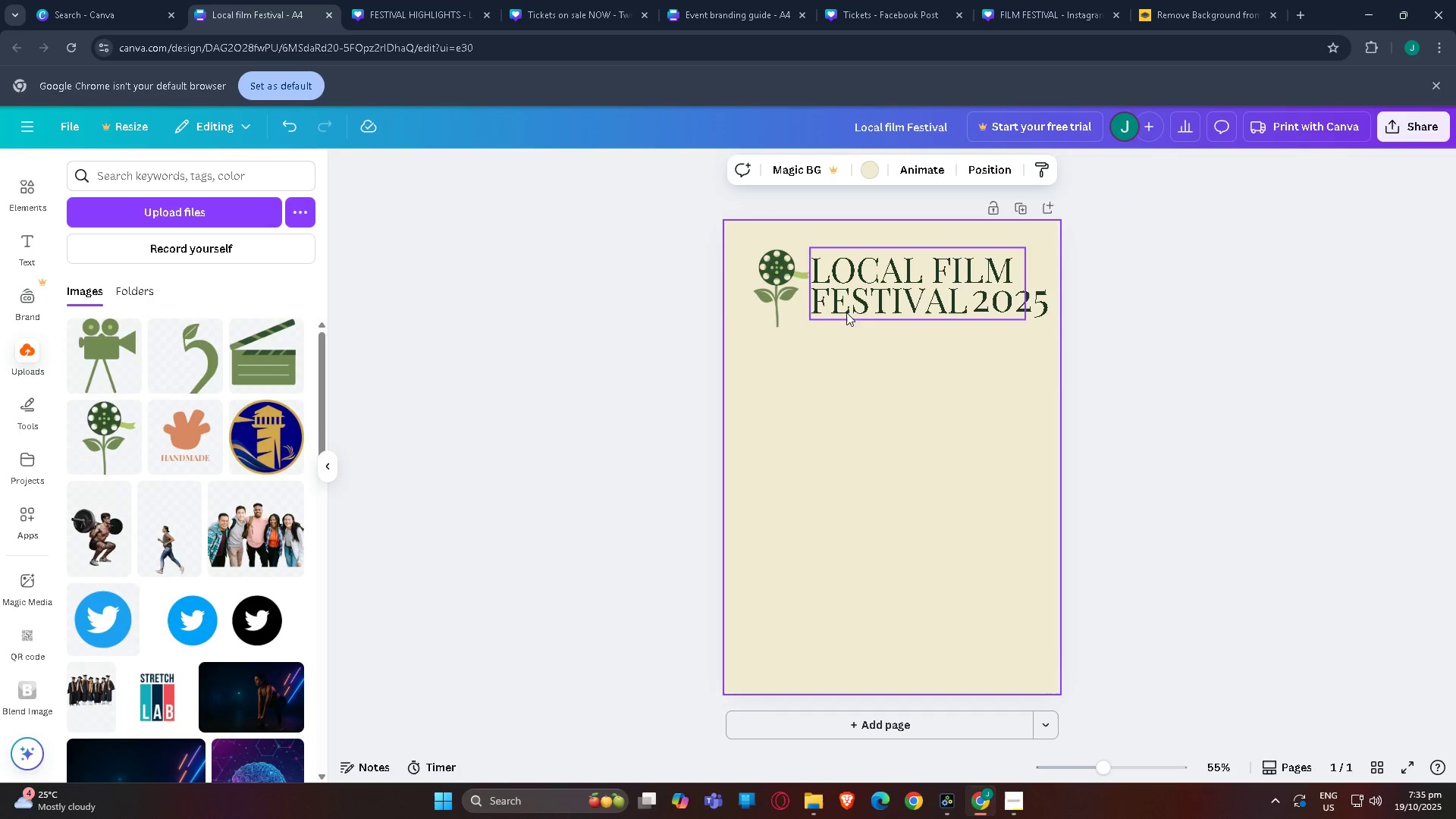 
left_click([870, 308])
 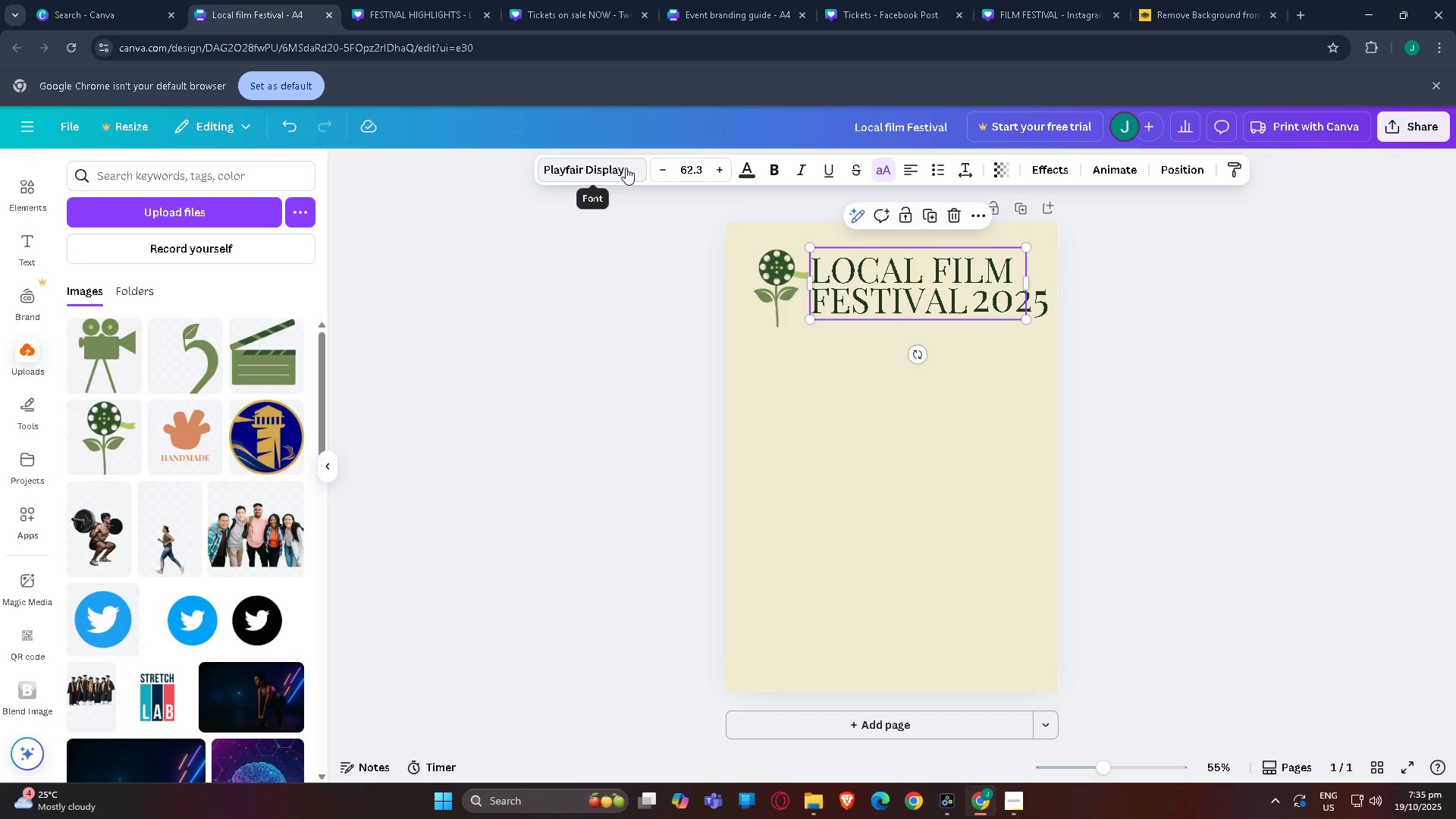 
left_click([626, 168])
 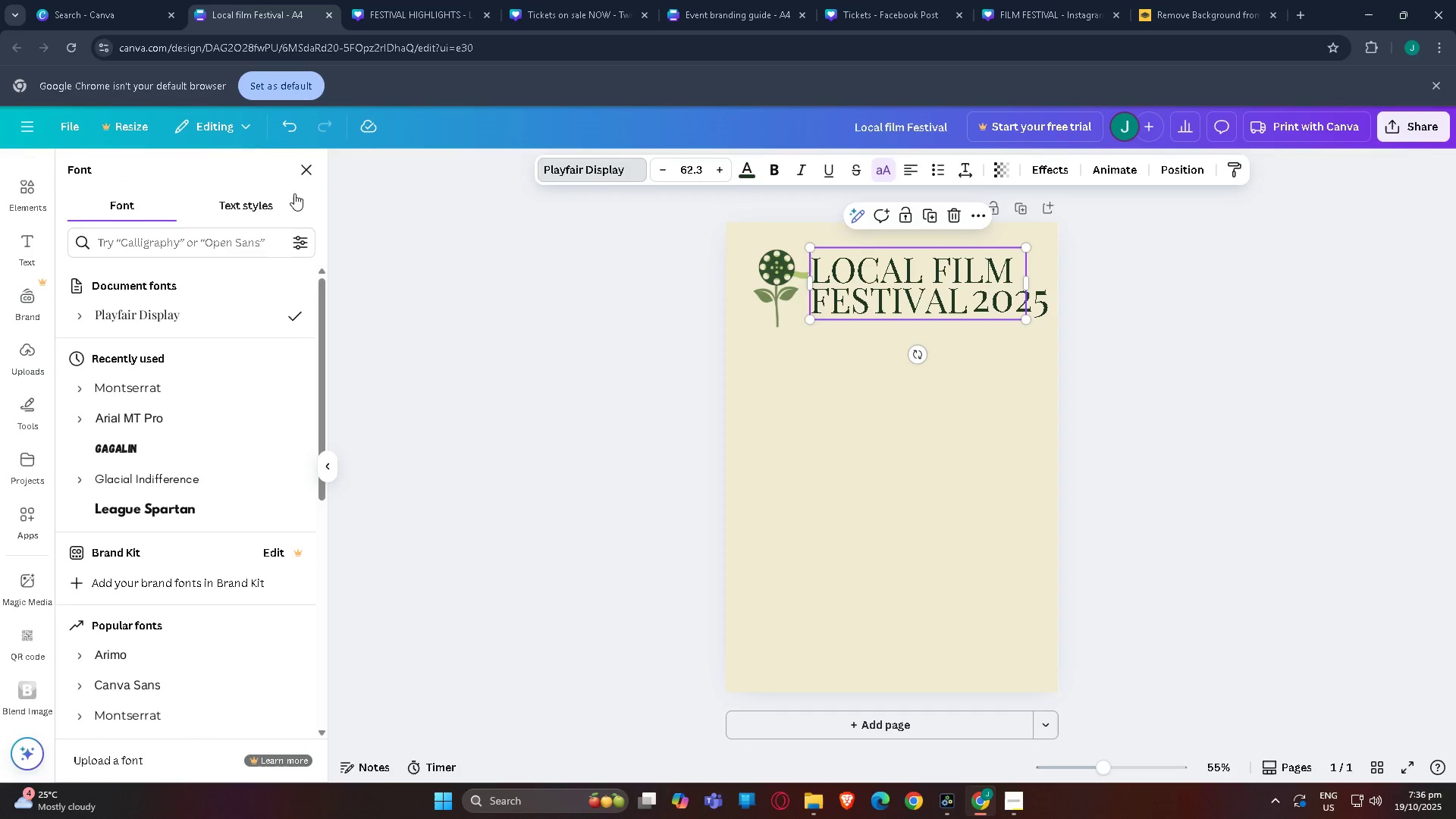 
left_click([304, 175])
 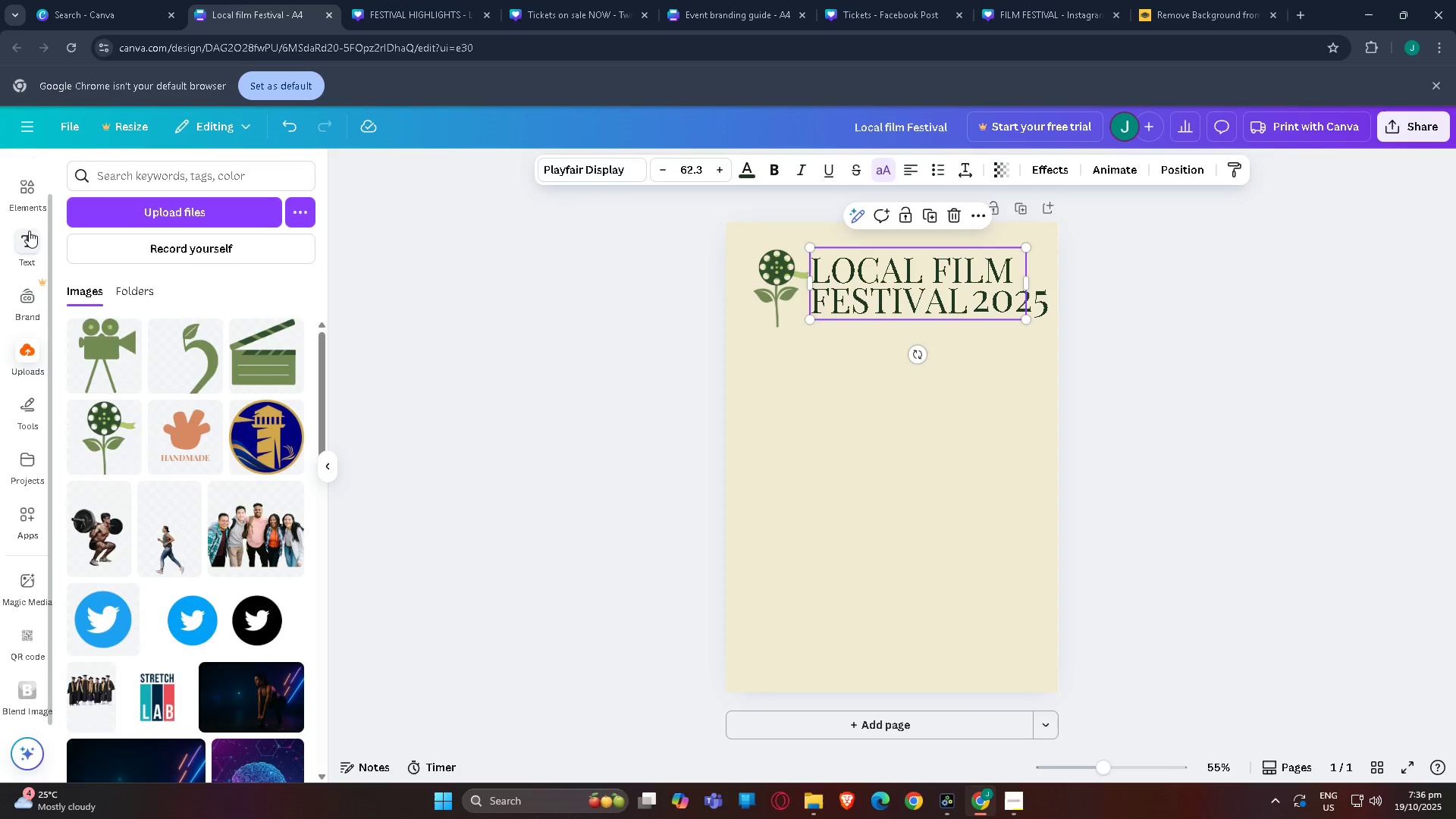 
left_click([23, 236])
 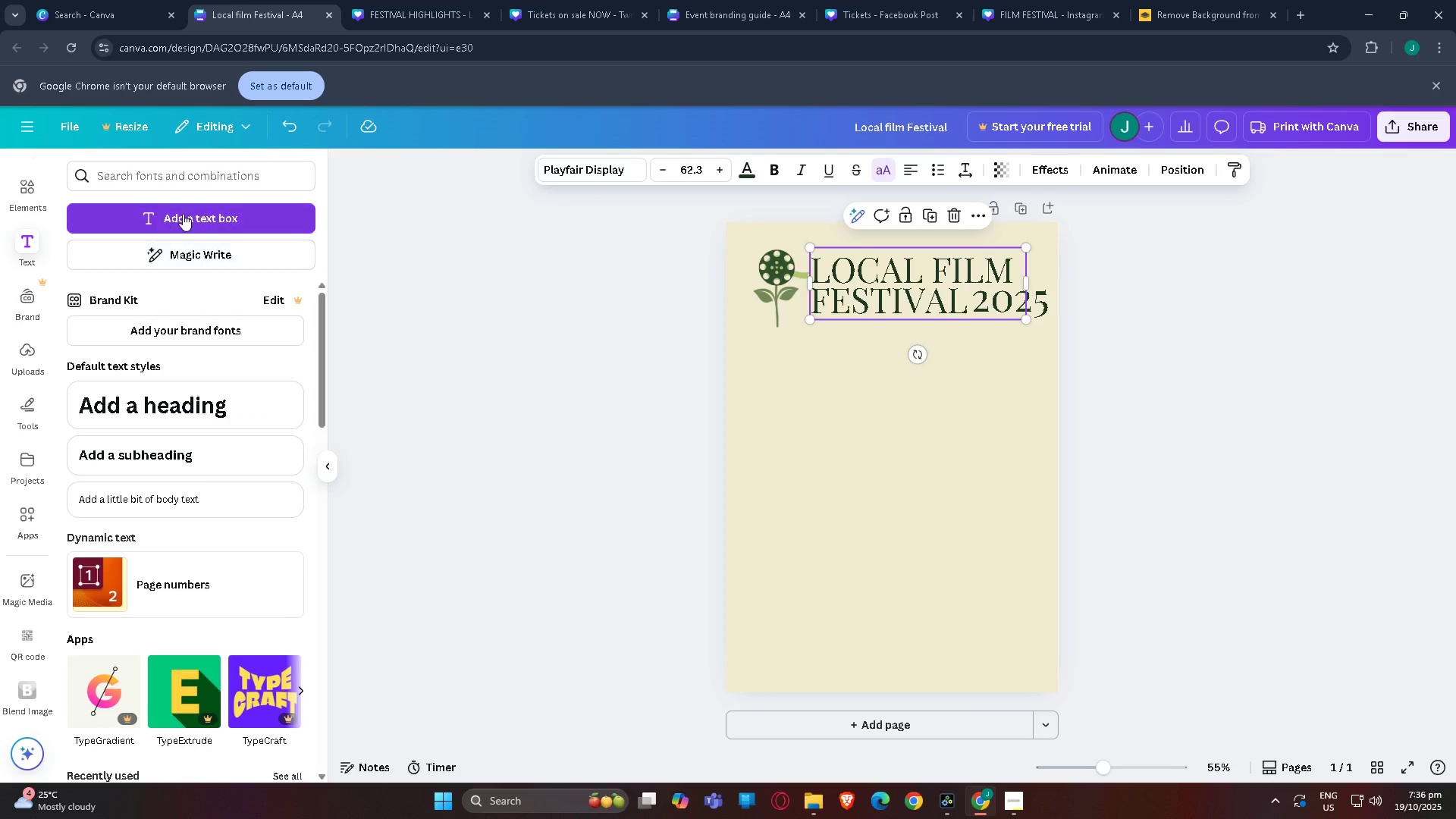 
left_click([190, 212])
 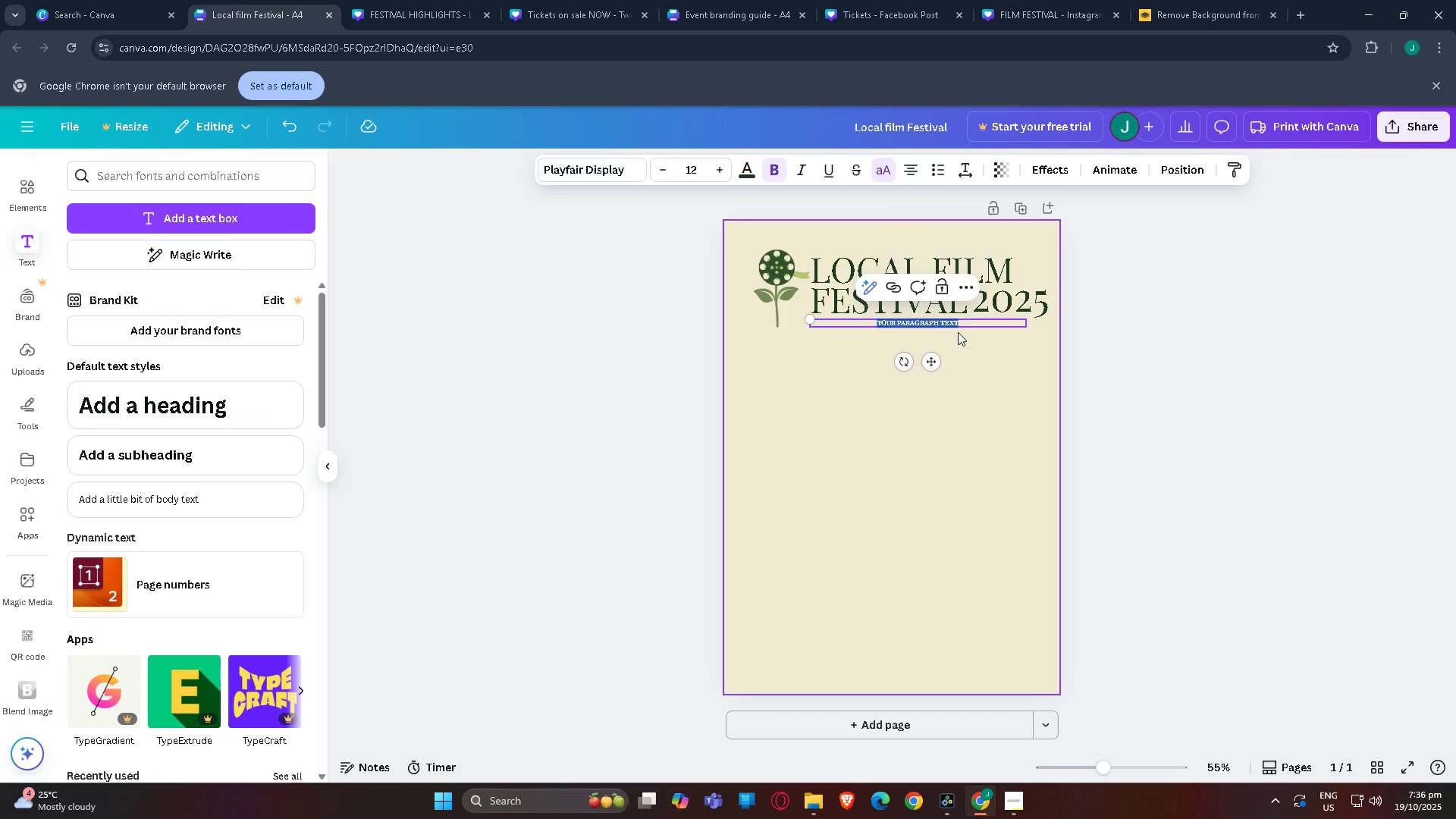 
key(Control+Z)
 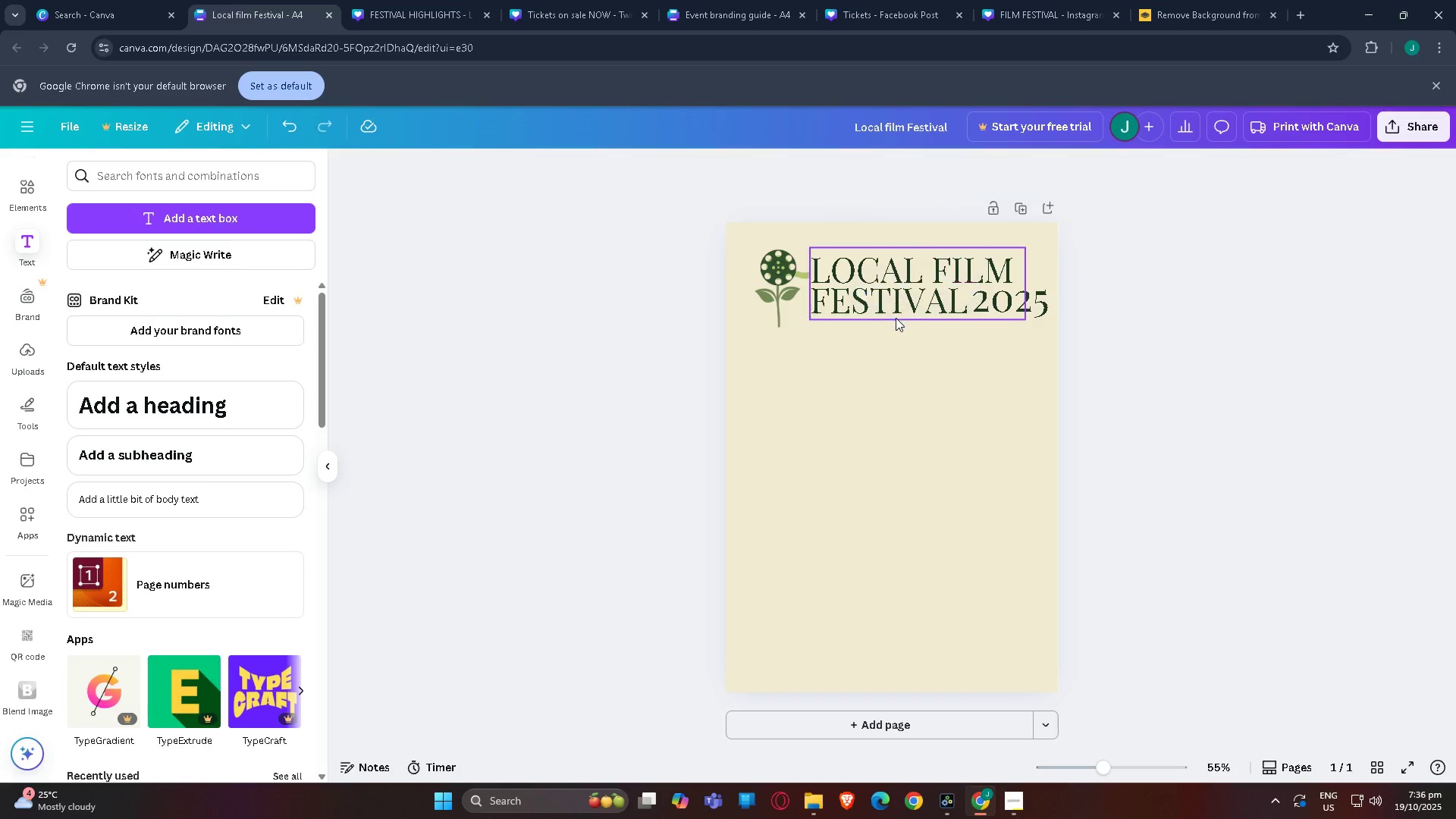 
key(Control+Z)
 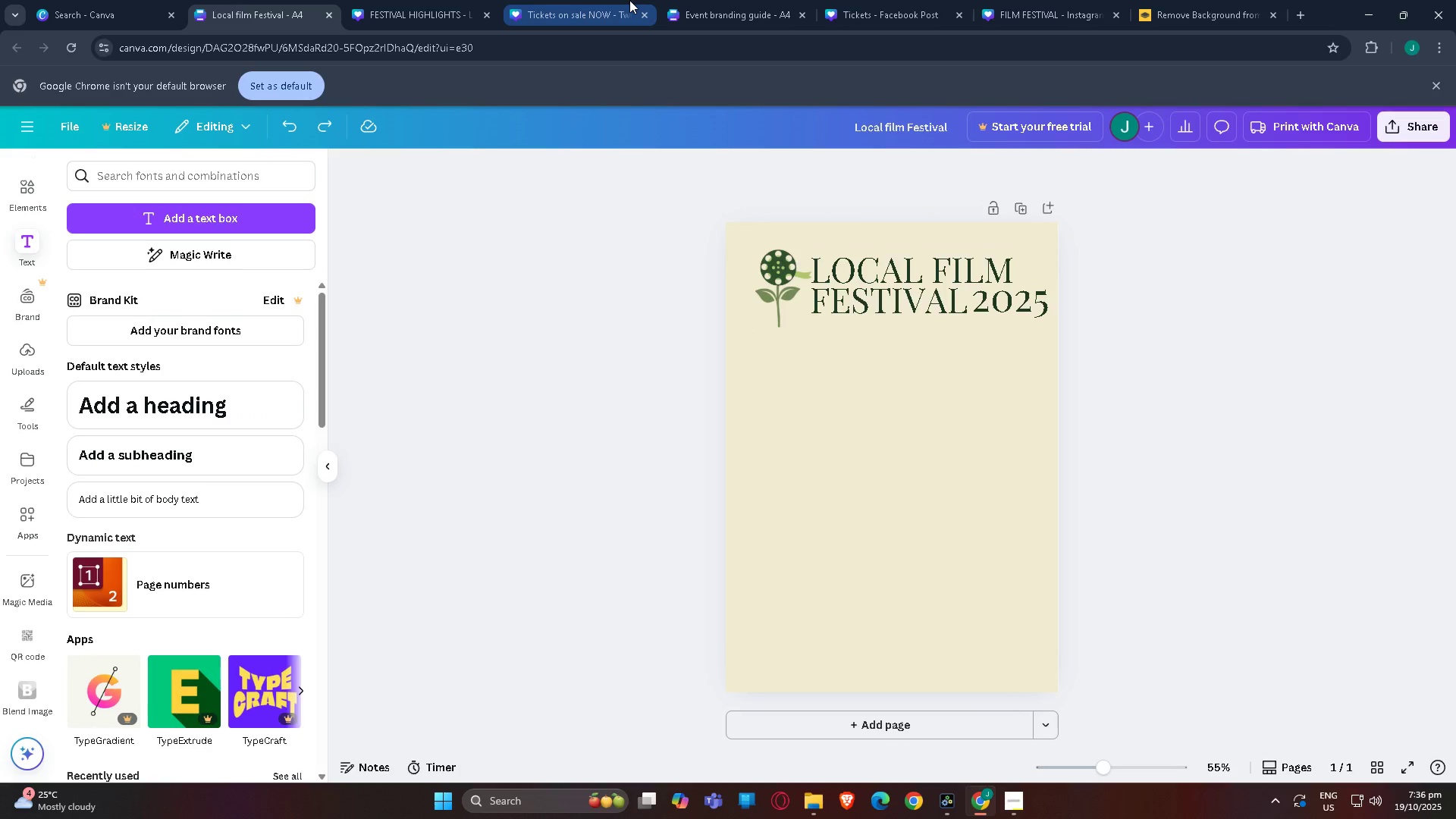 
left_click([629, 0])
 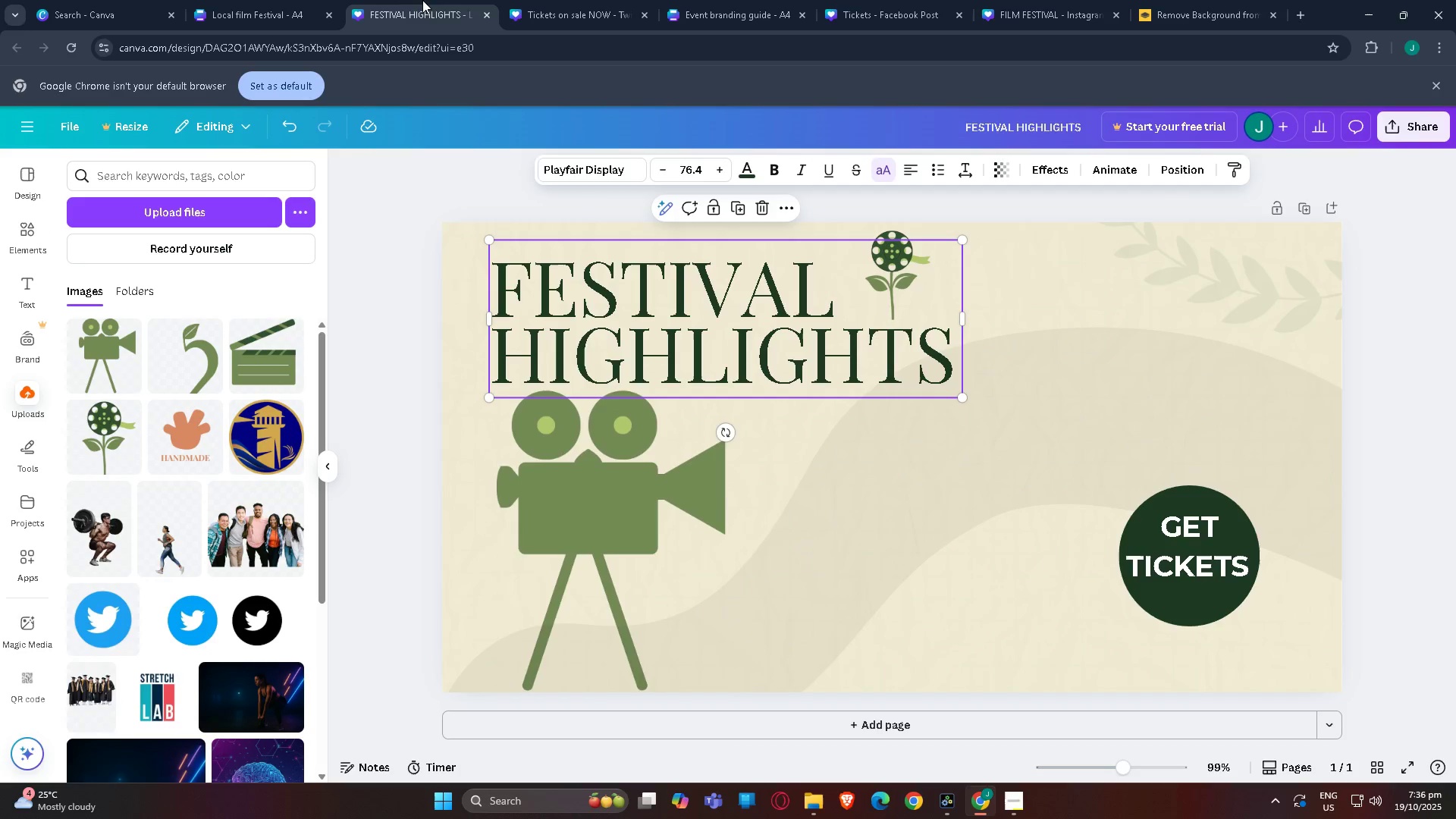 
left_click([422, 0])
 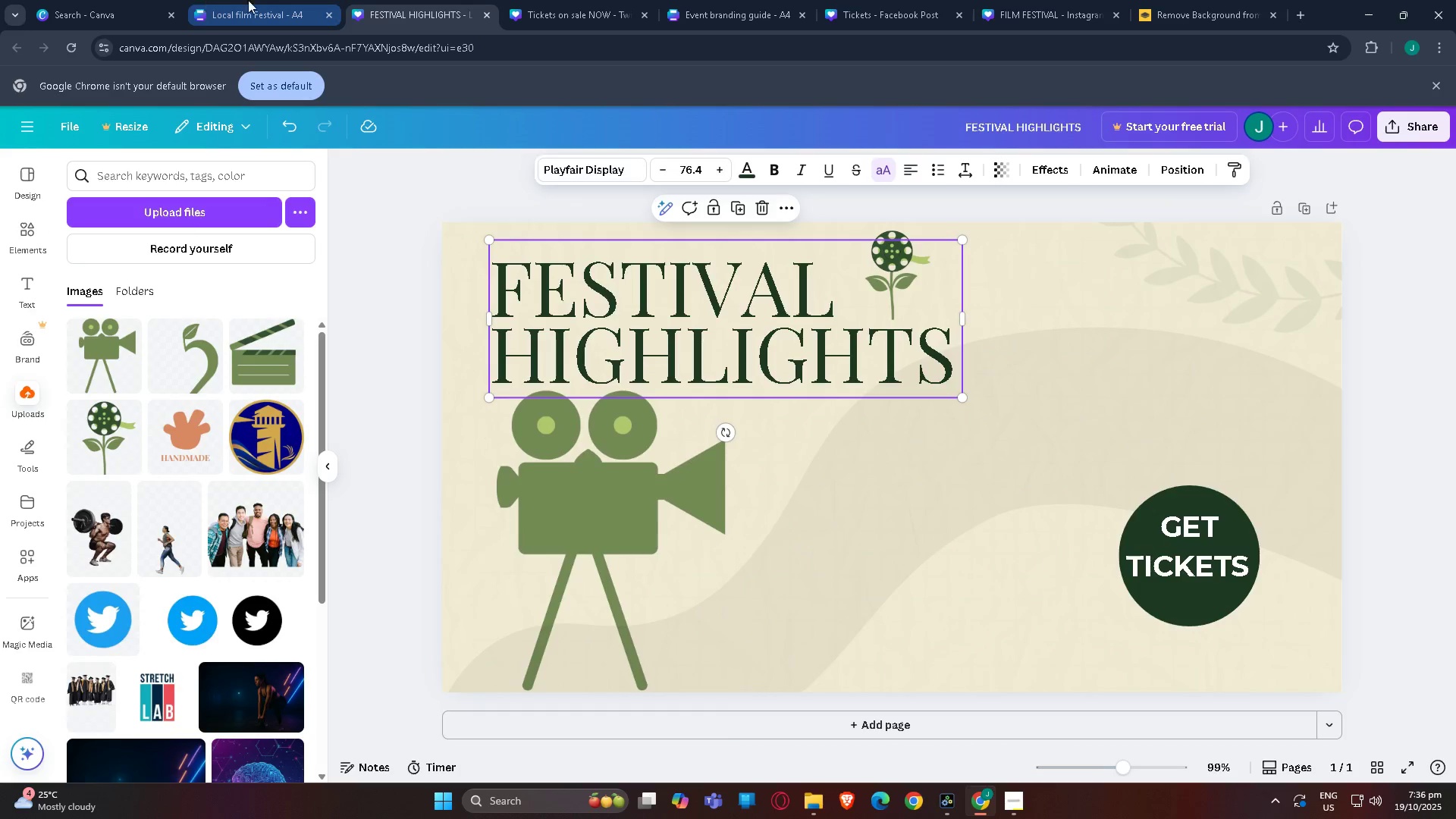 
left_click([265, 0])
 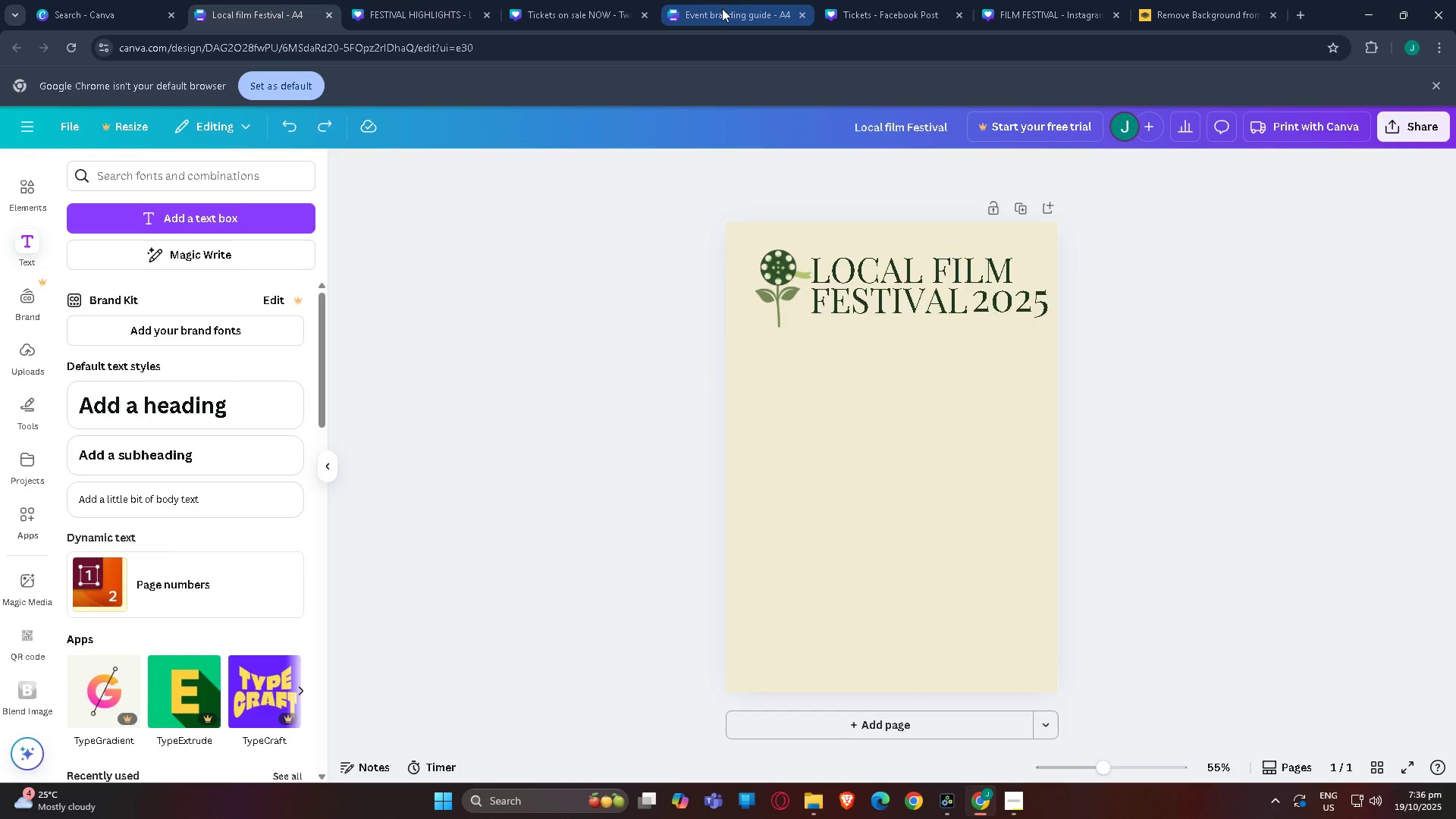 
left_click([722, 8])
 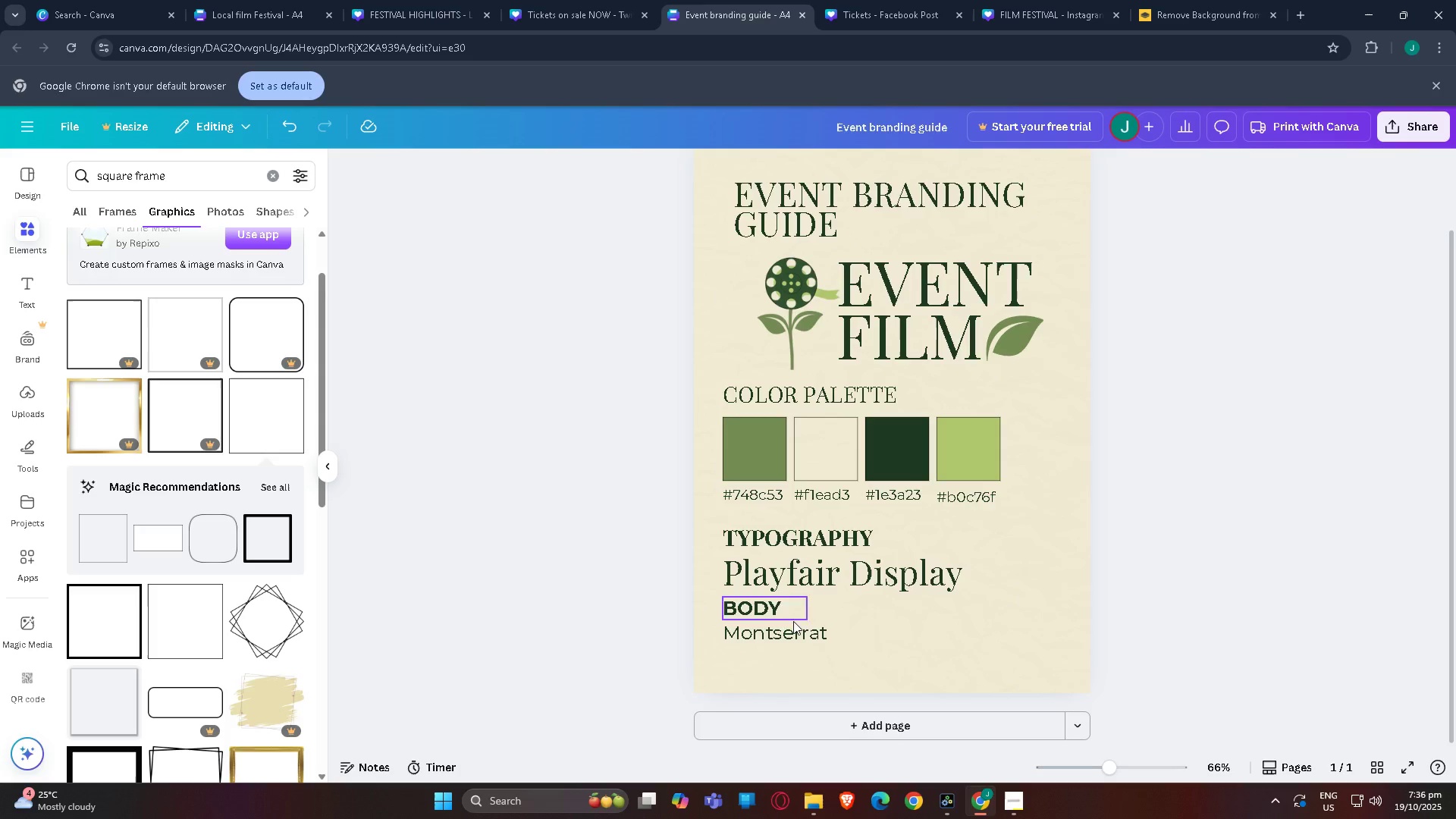 
left_click([793, 621])
 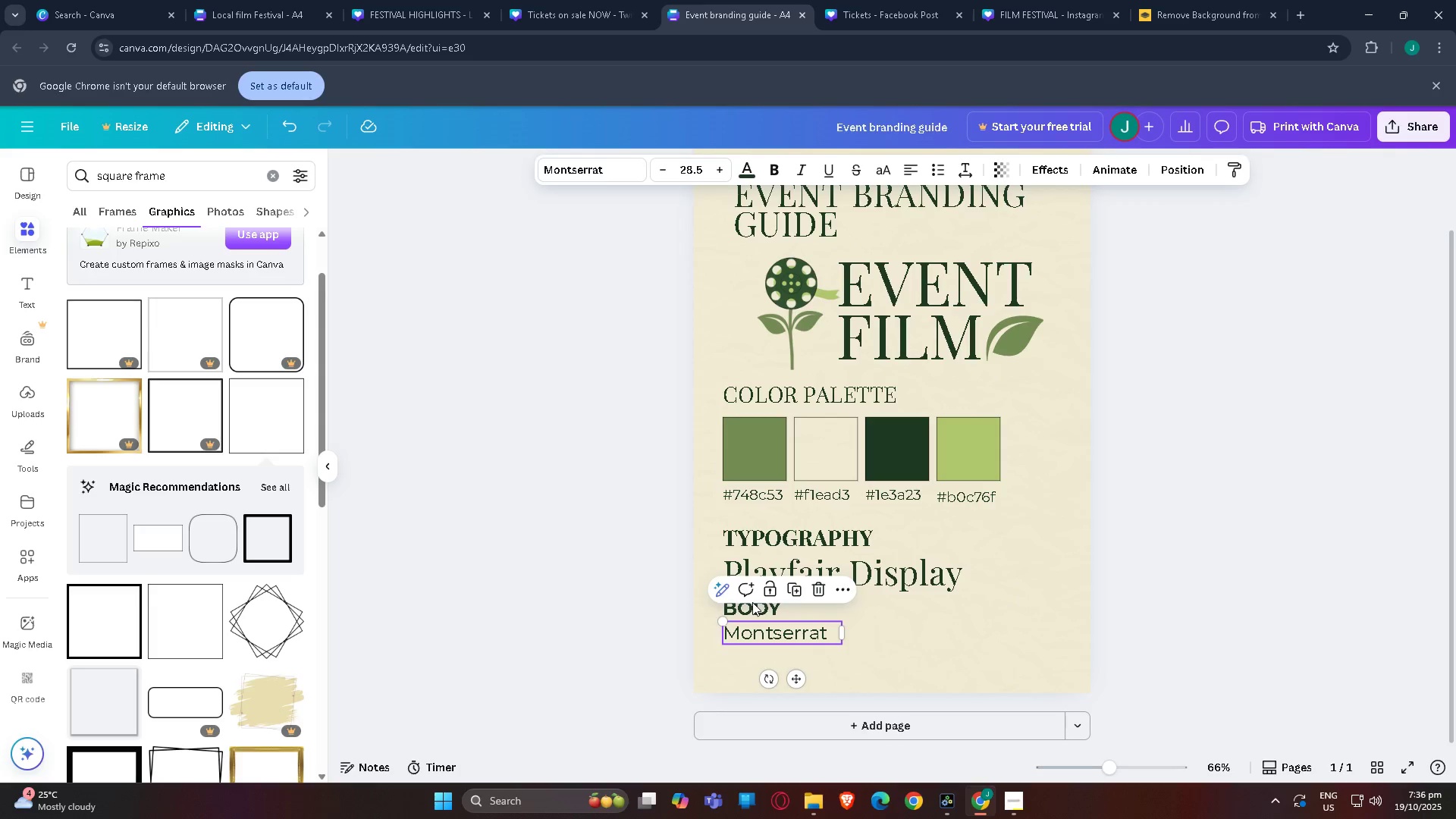 
double_click([767, 612])
 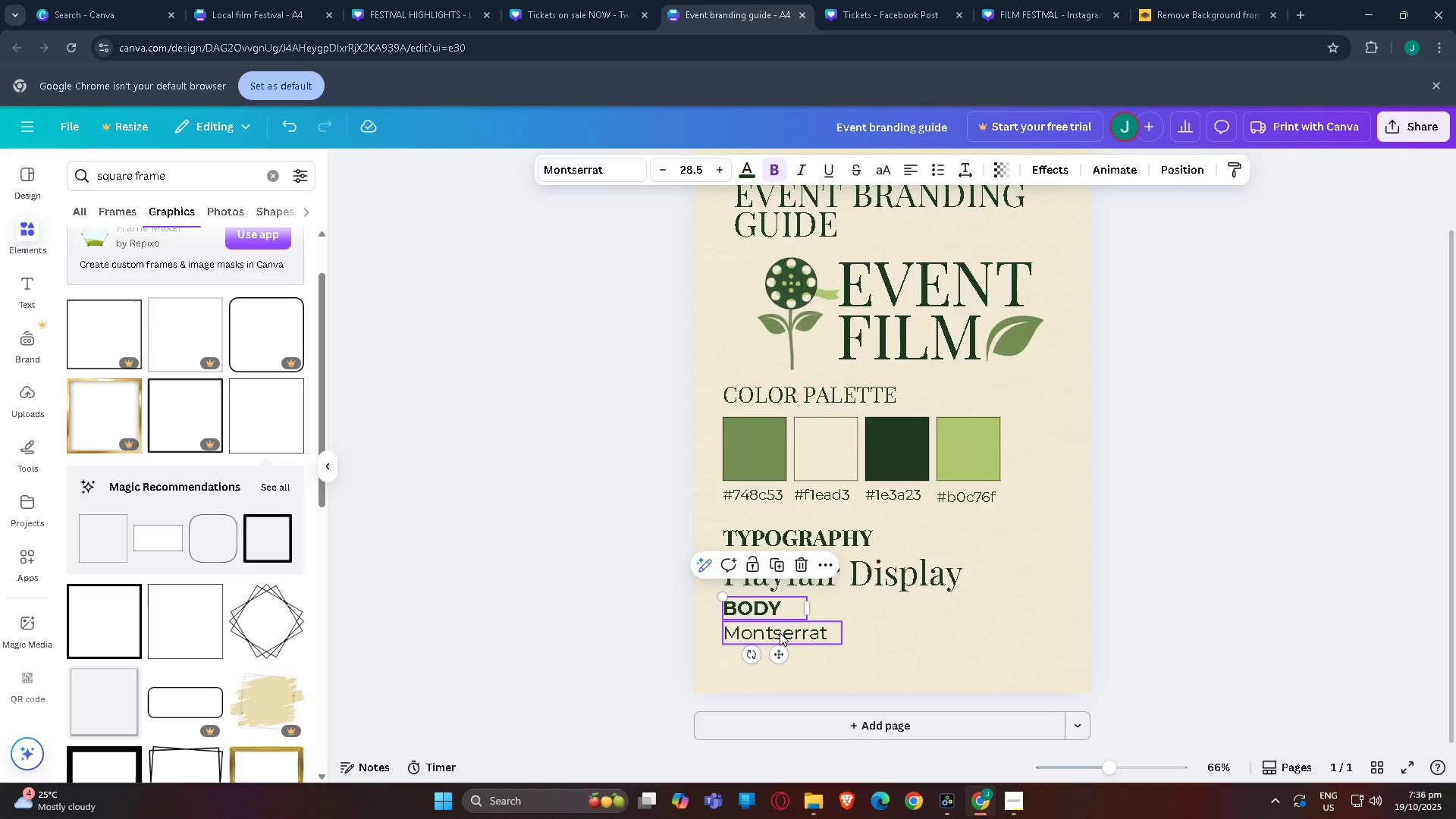 
left_click([780, 633])
 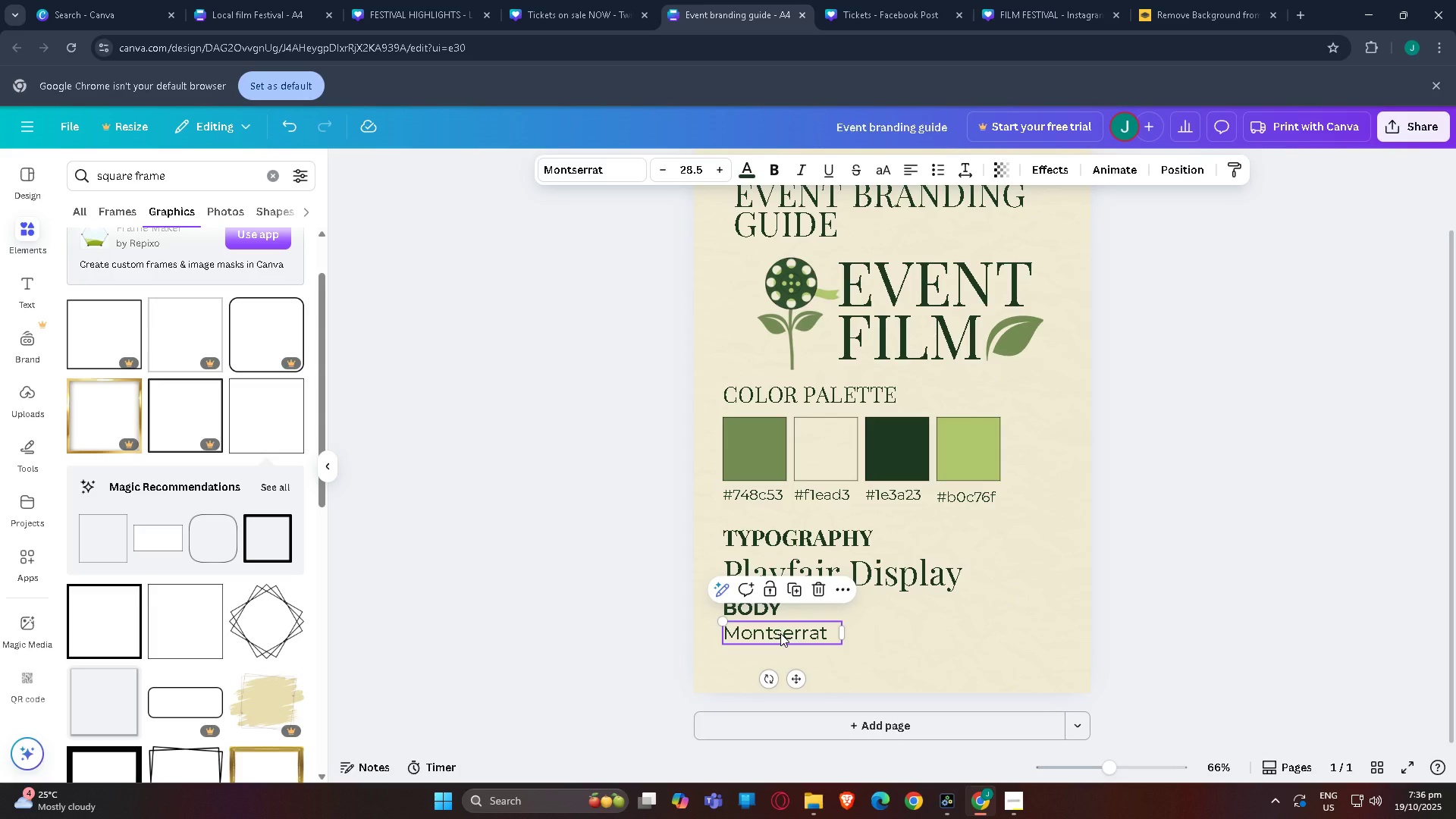 
key(Control+C)
 